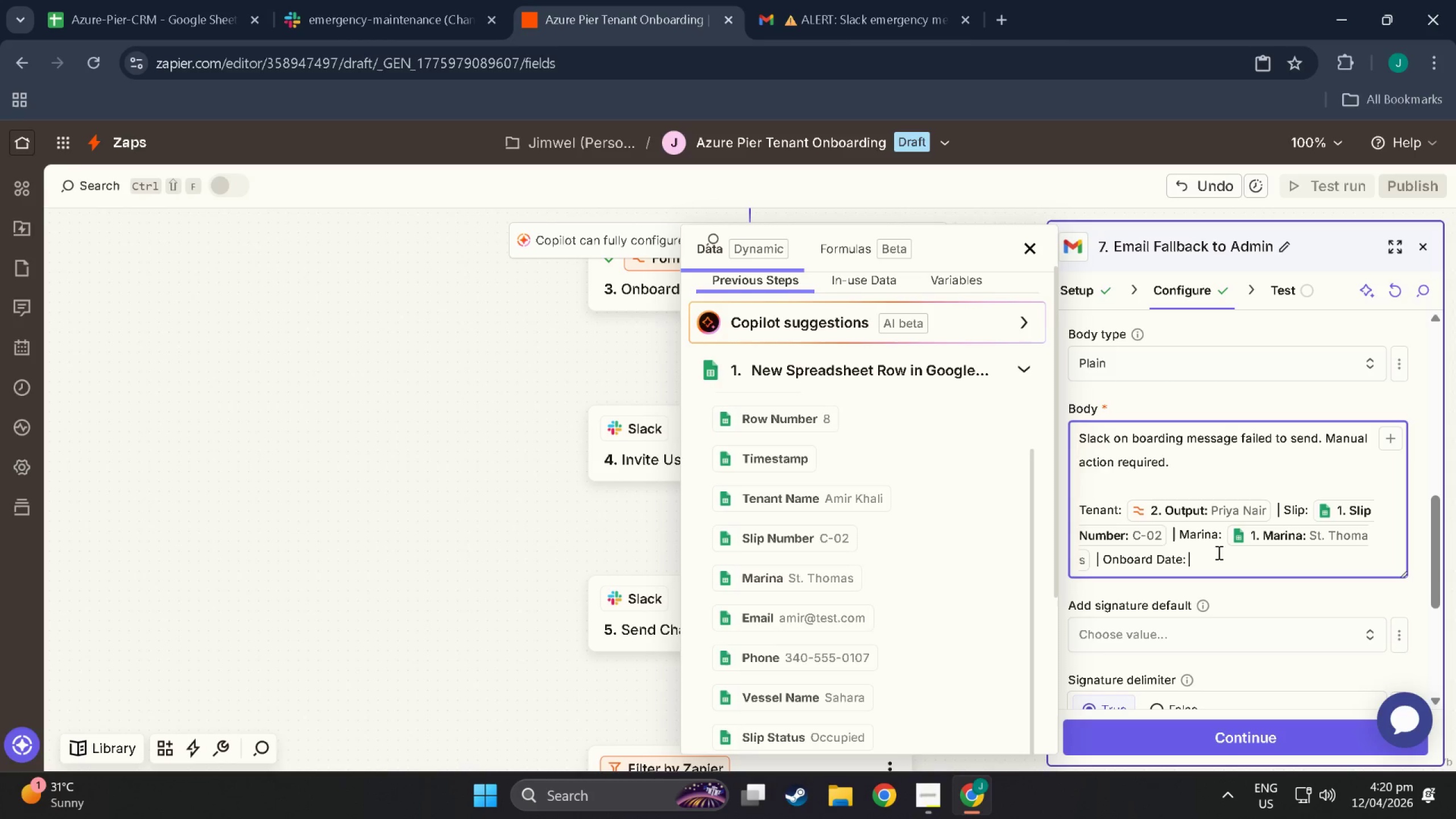 
wait(7.5)
 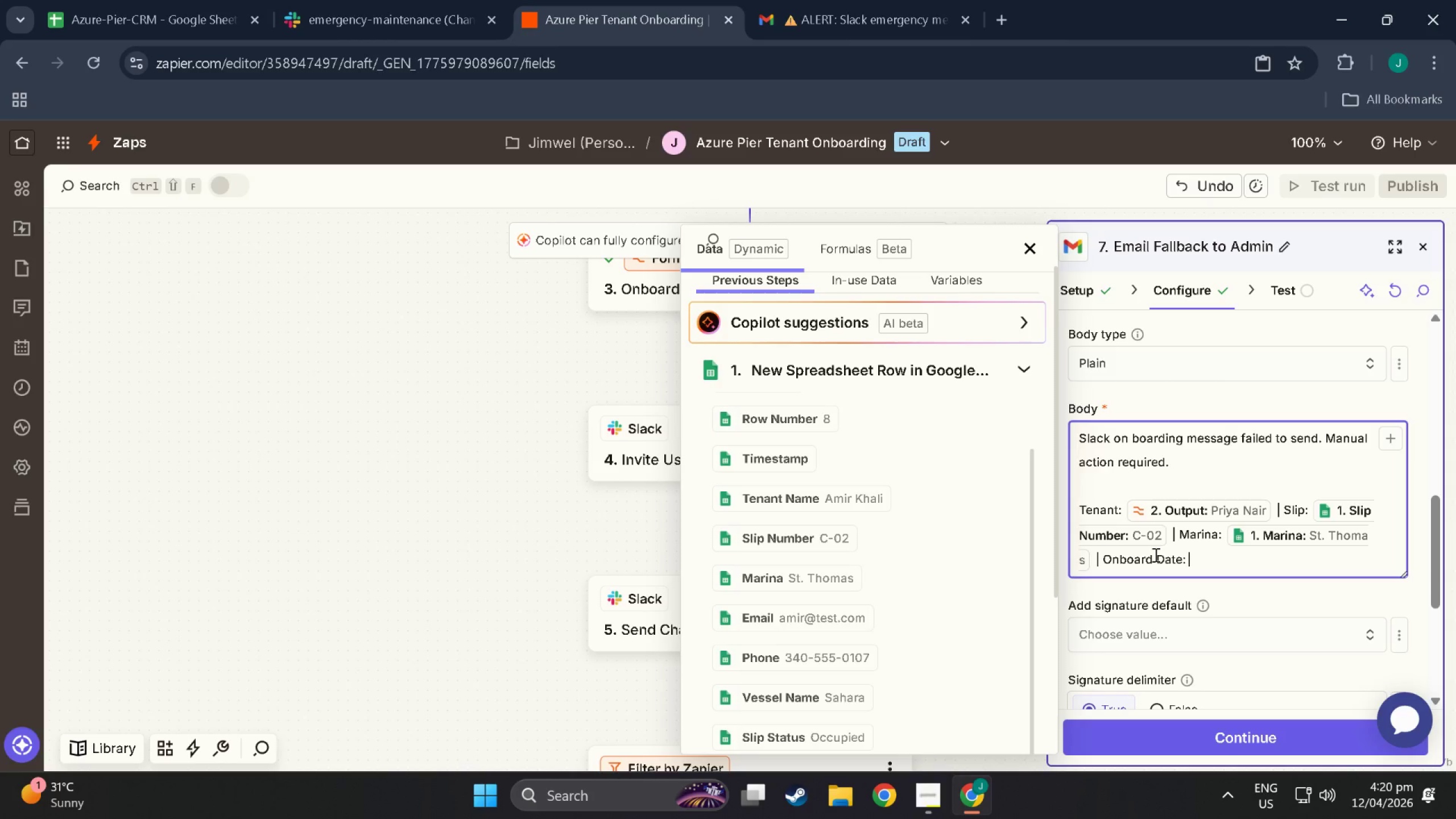 
left_click([1394, 440])
 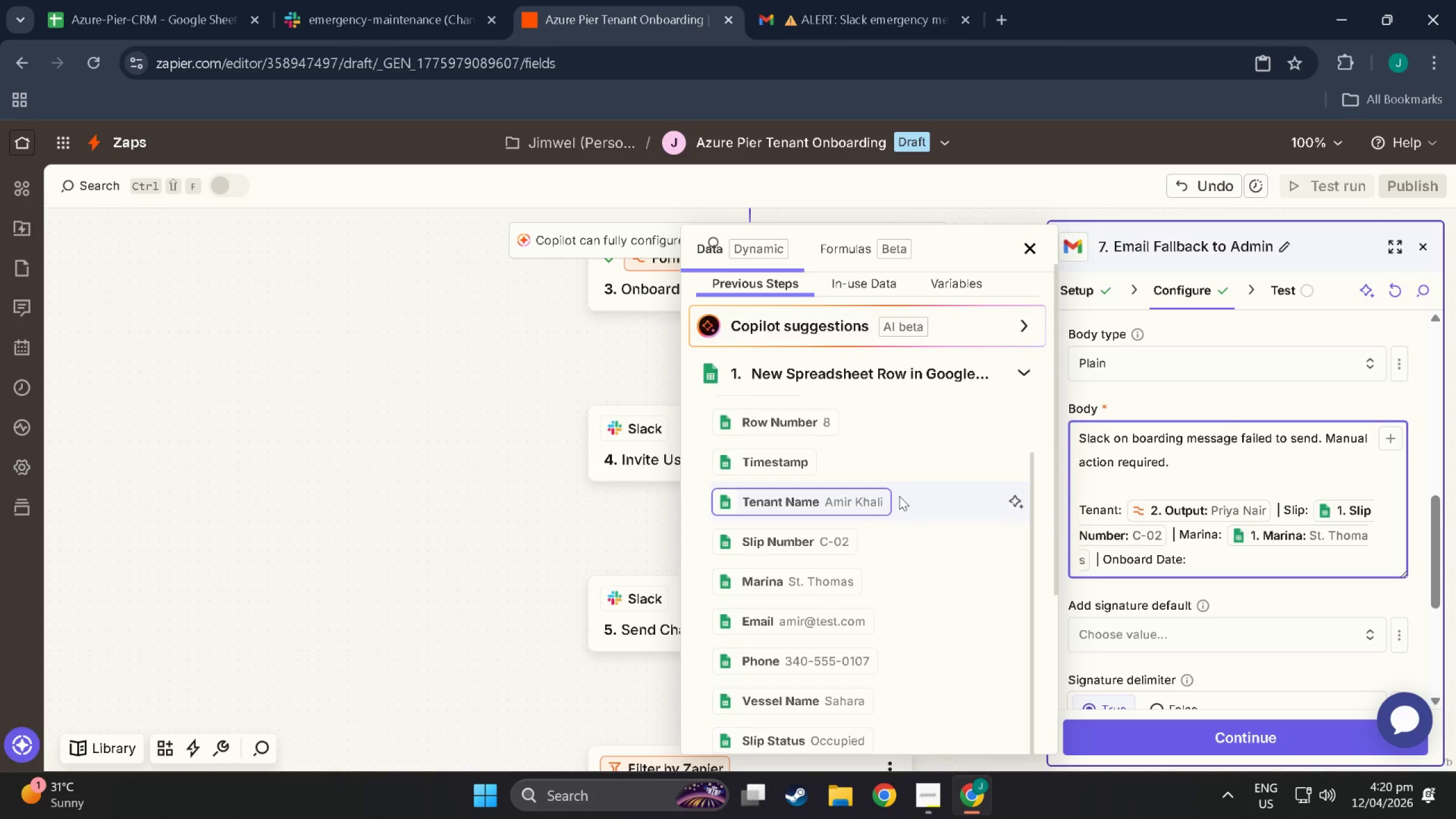 
scroll: coordinate [867, 603], scroll_direction: down, amount: 12.0
 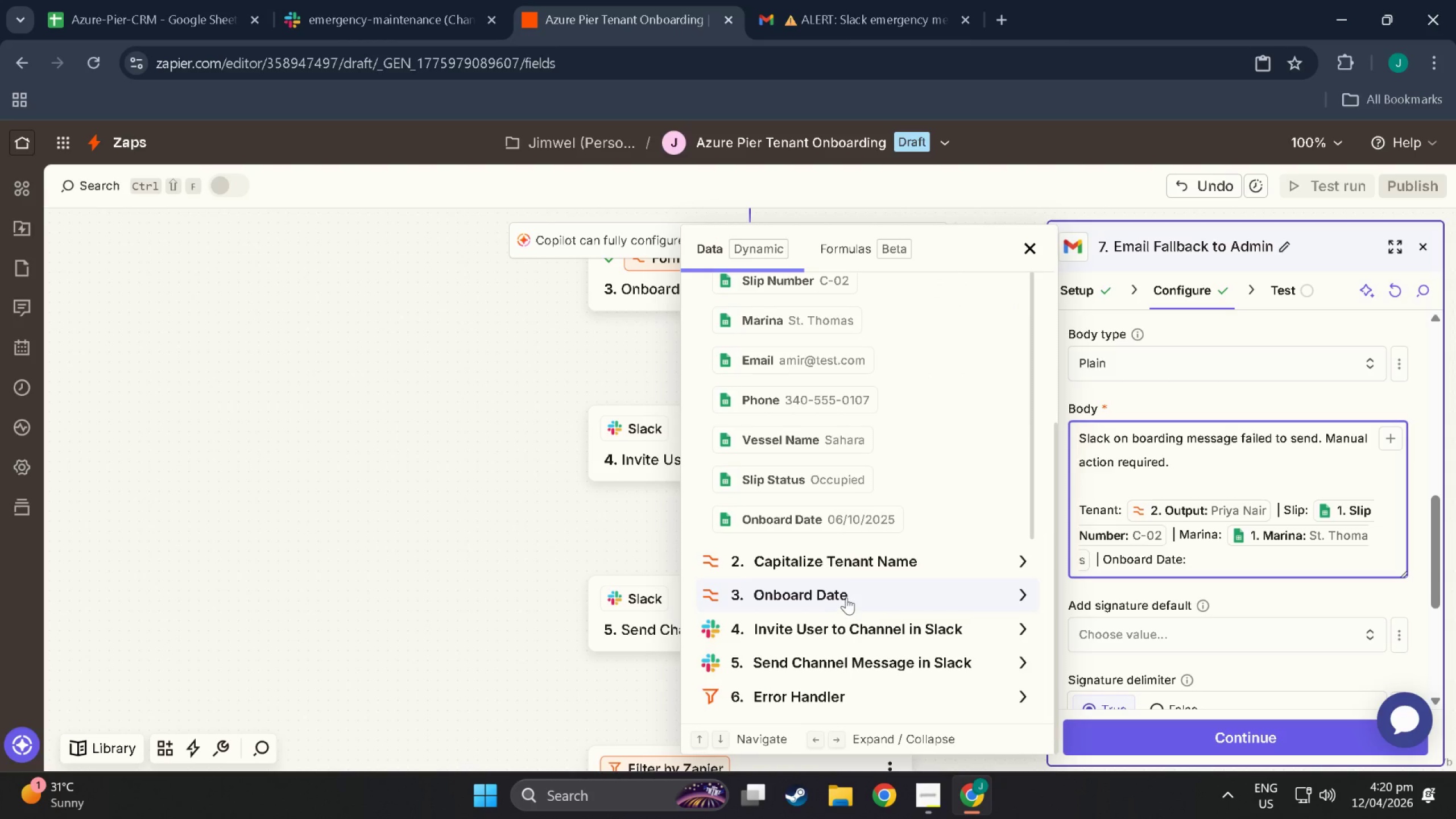 
left_click([846, 597])
 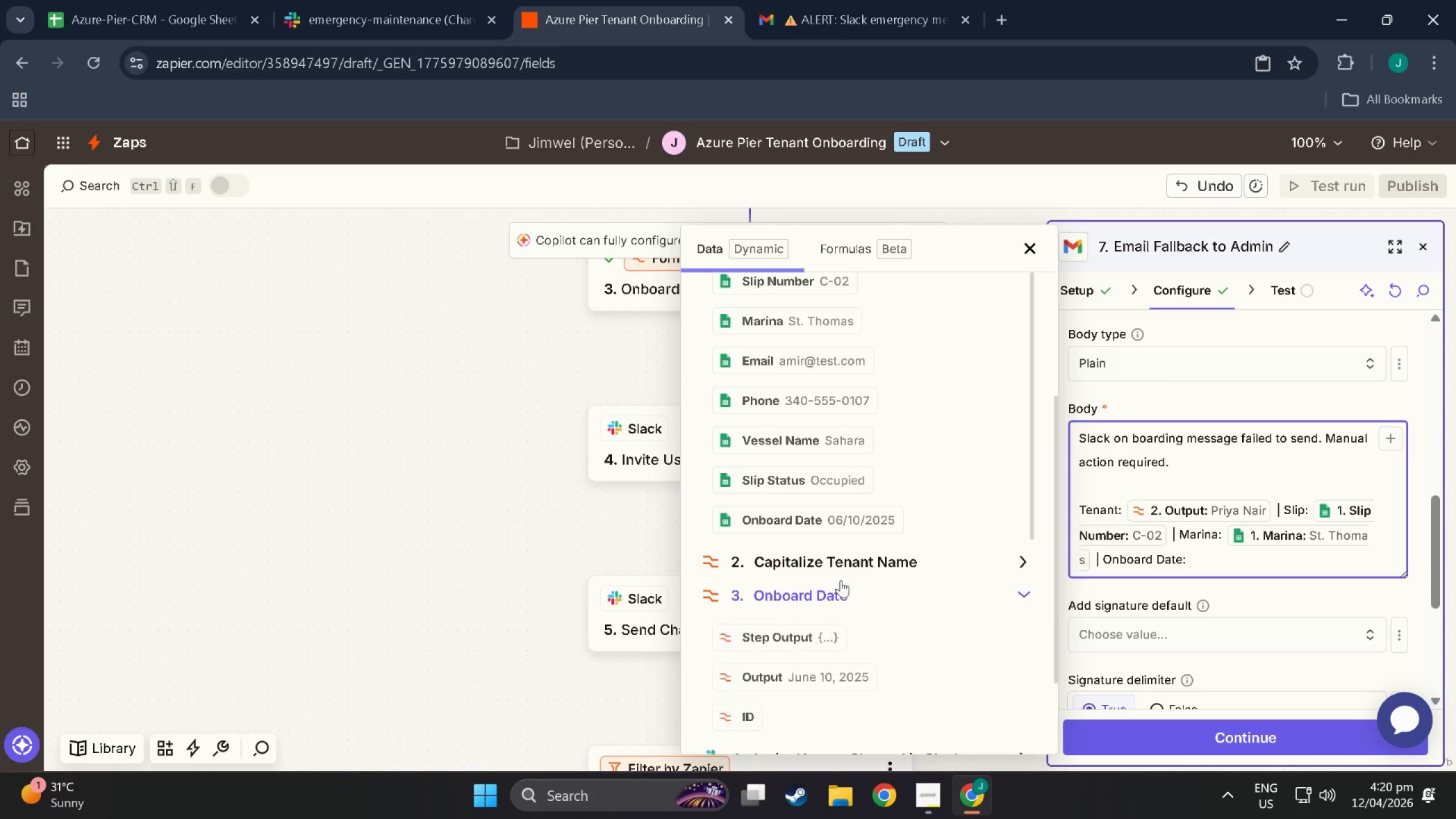 
scroll: coordinate [841, 580], scroll_direction: down, amount: 3.0
 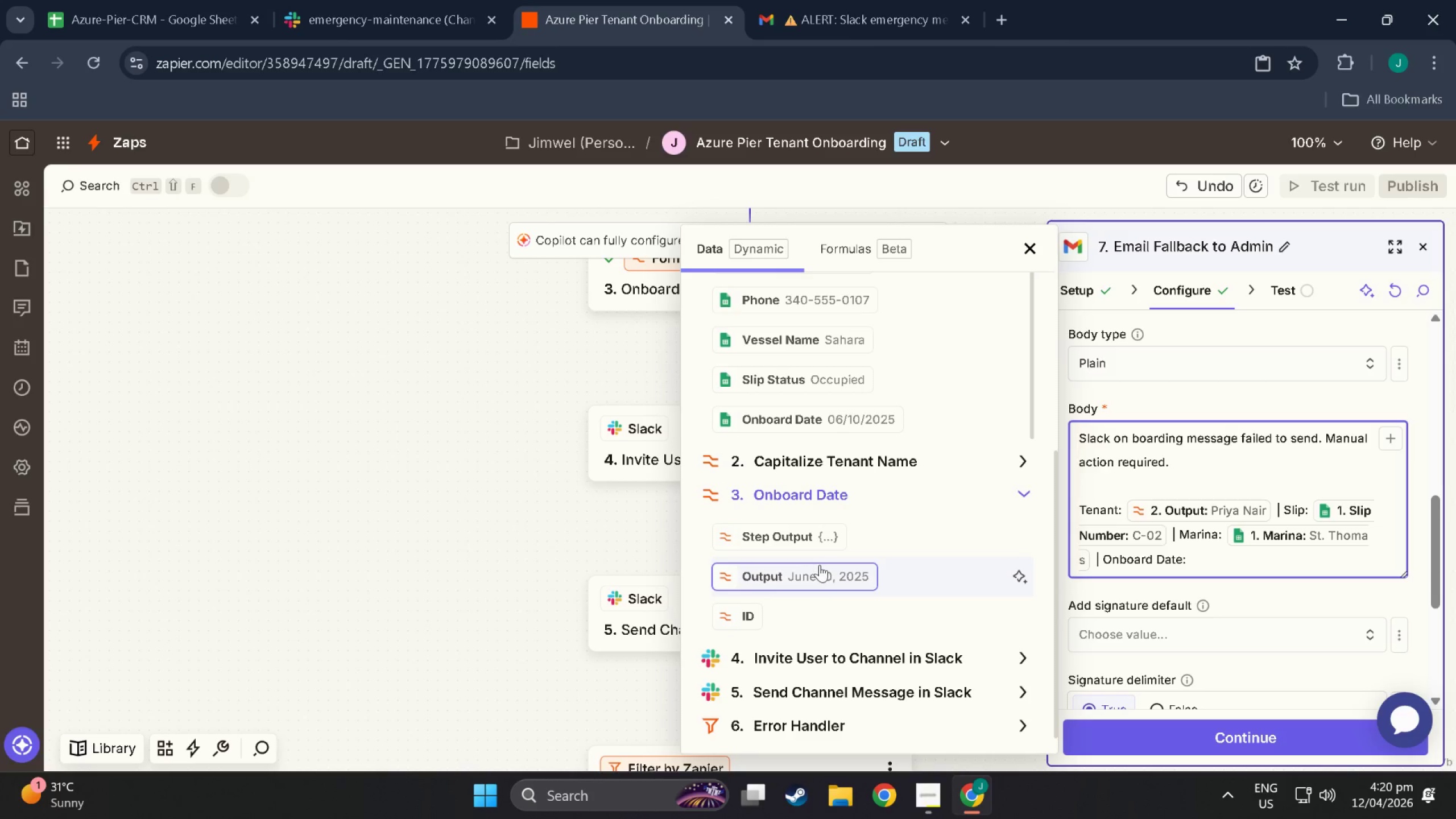 
left_click([820, 565])
 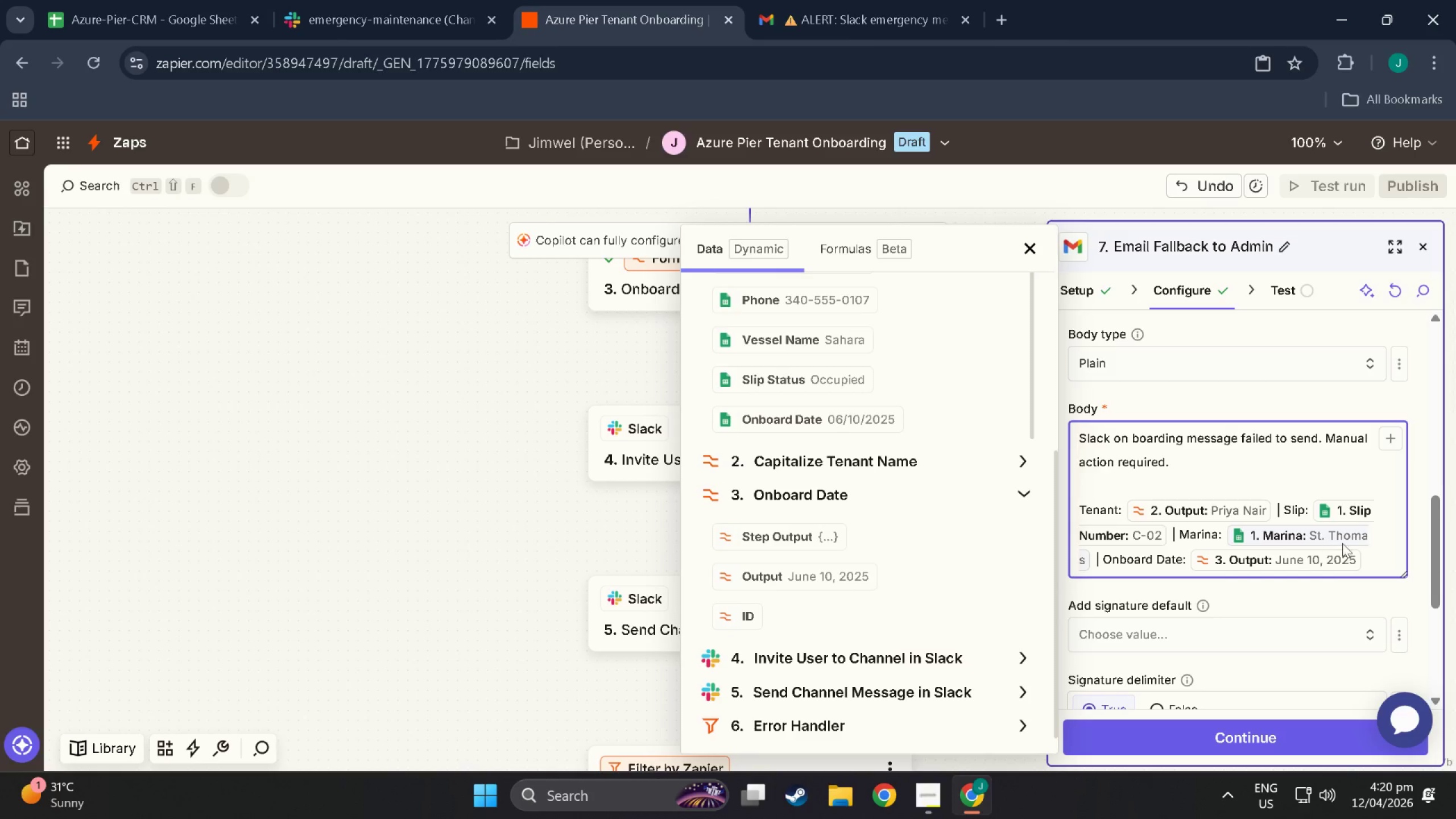 
scroll: coordinate [1351, 547], scroll_direction: down, amount: 1.0
 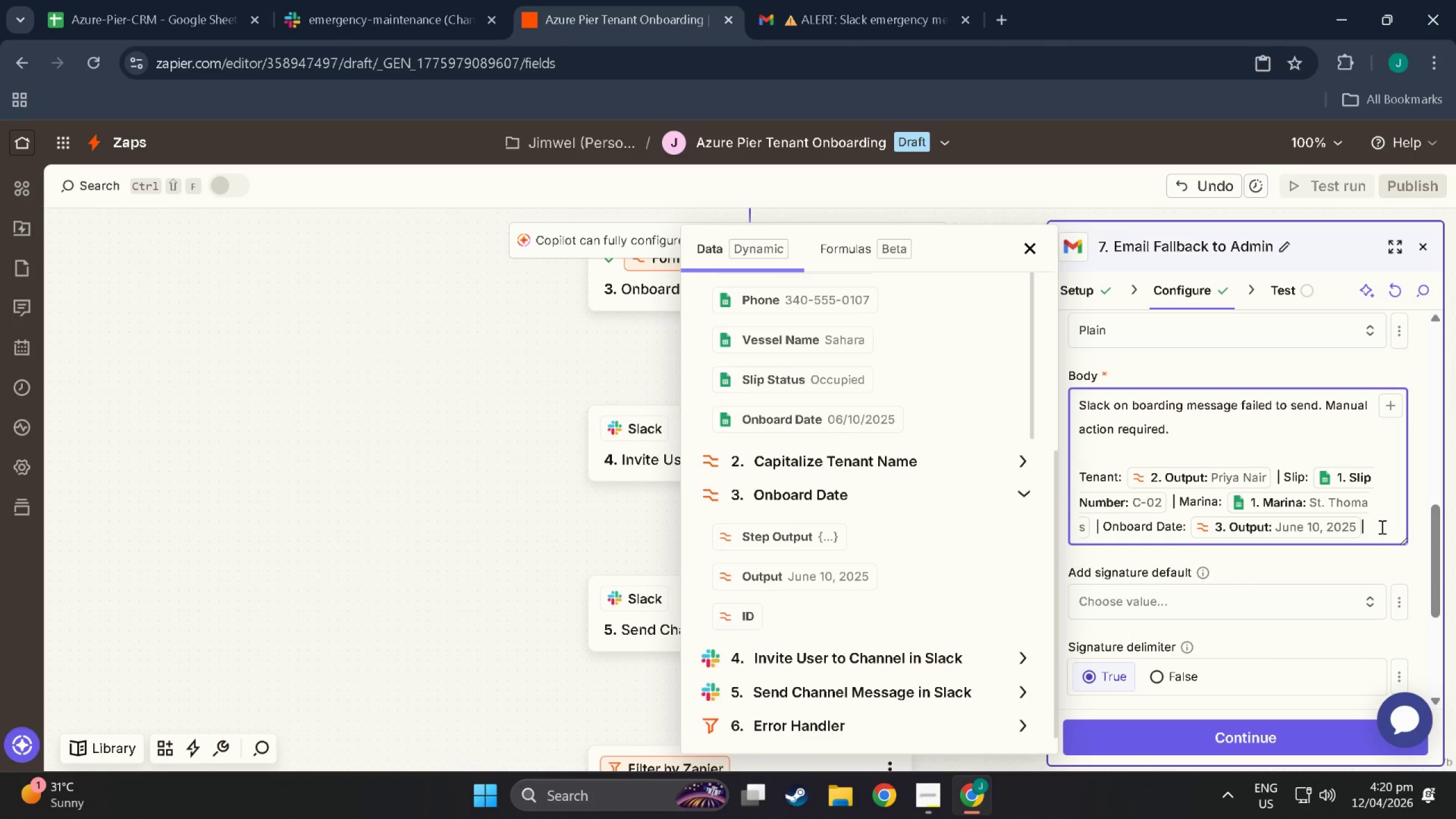 
left_click([1381, 523])
 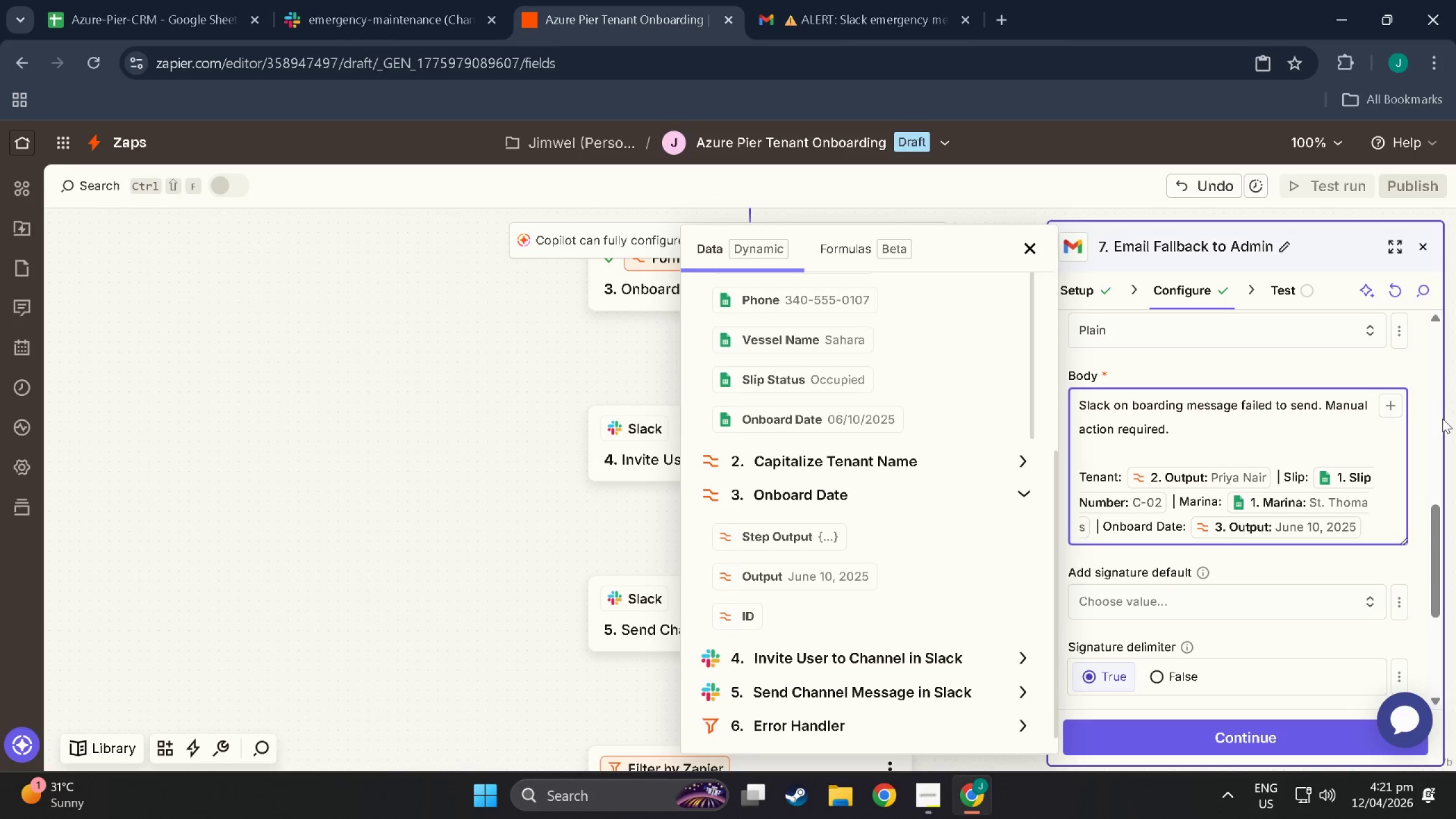 
wait(35.86)
 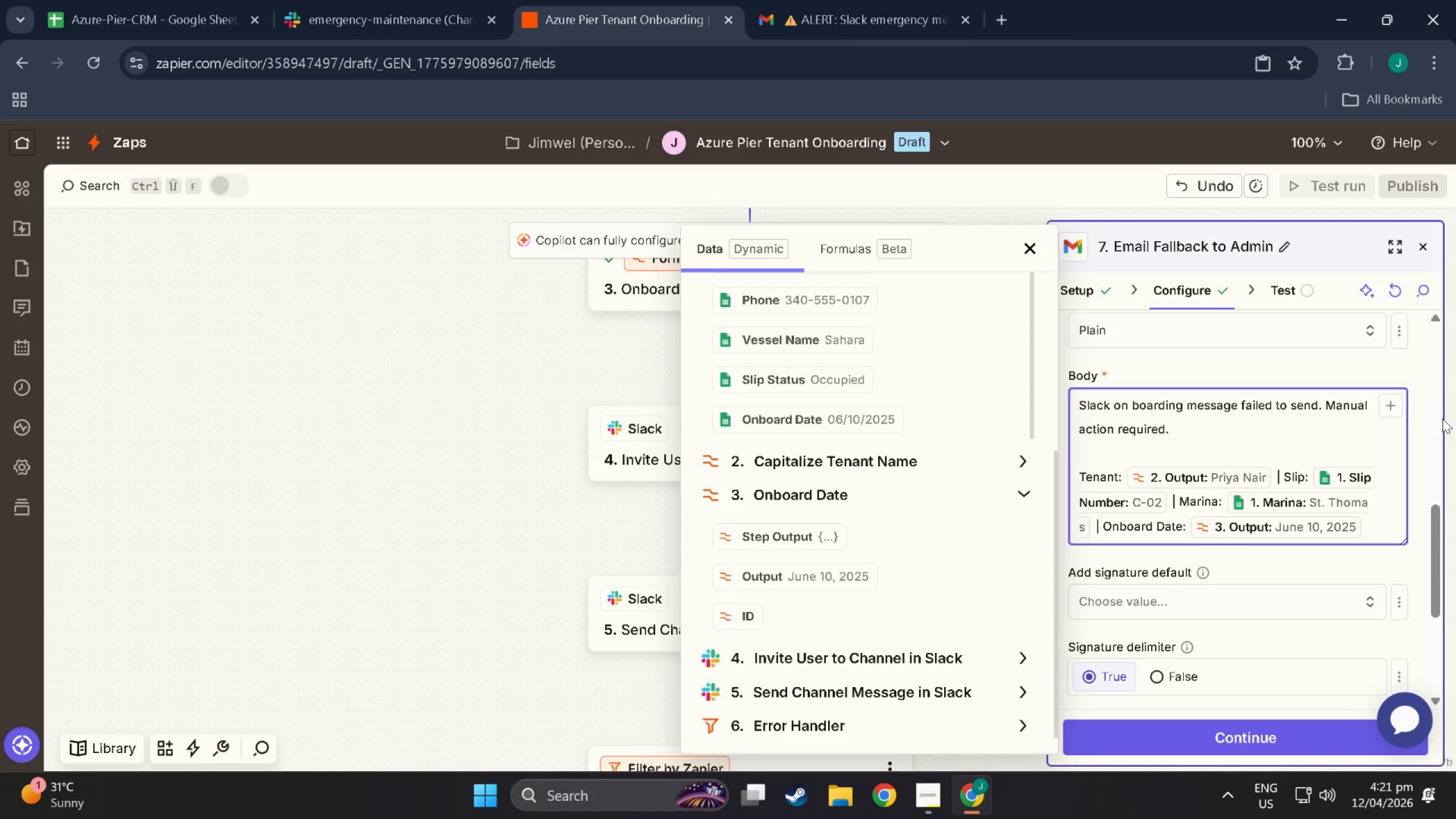 
left_click([518, 497])
 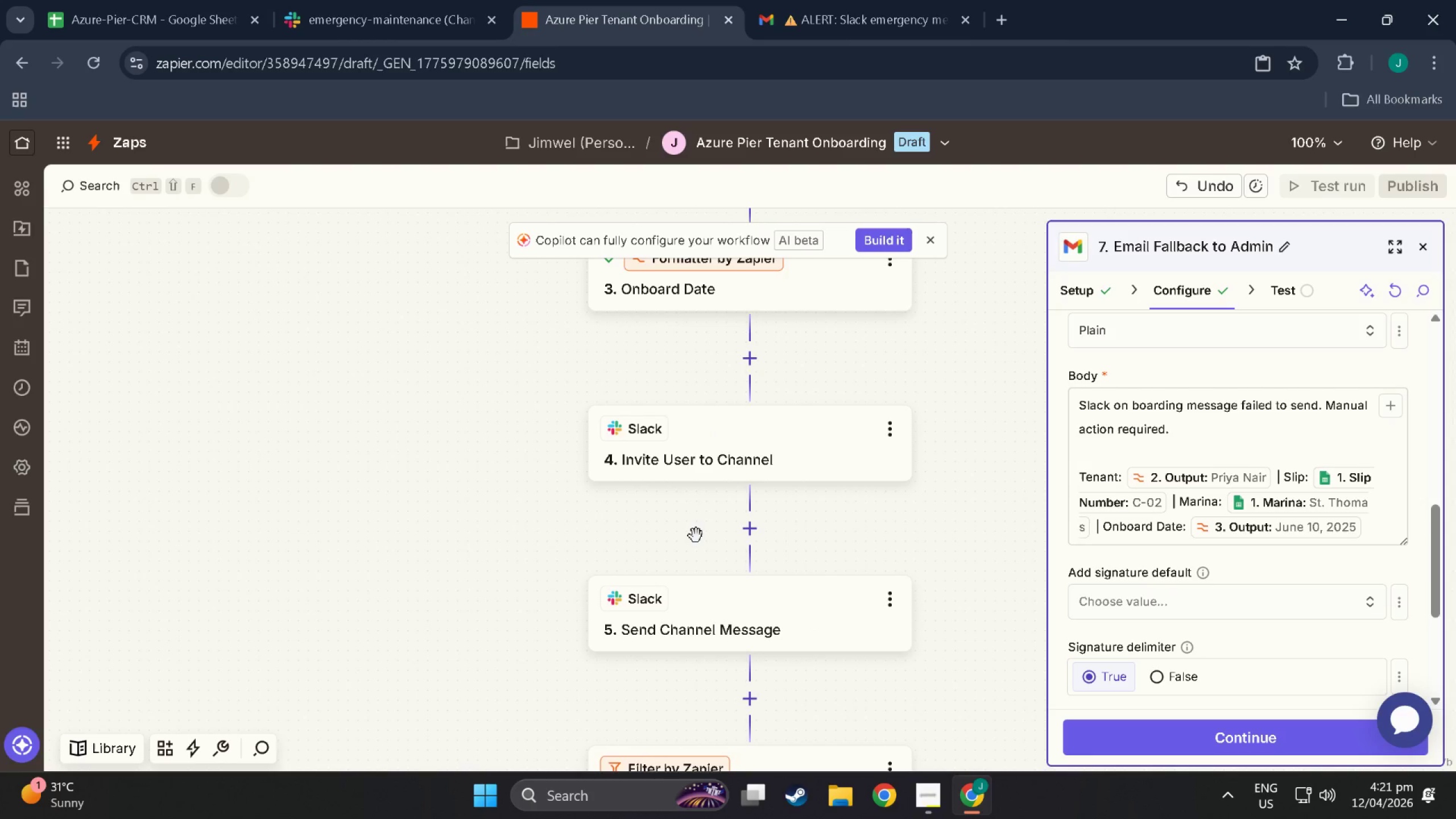 
scroll: coordinate [728, 565], scroll_direction: down, amount: 22.0
 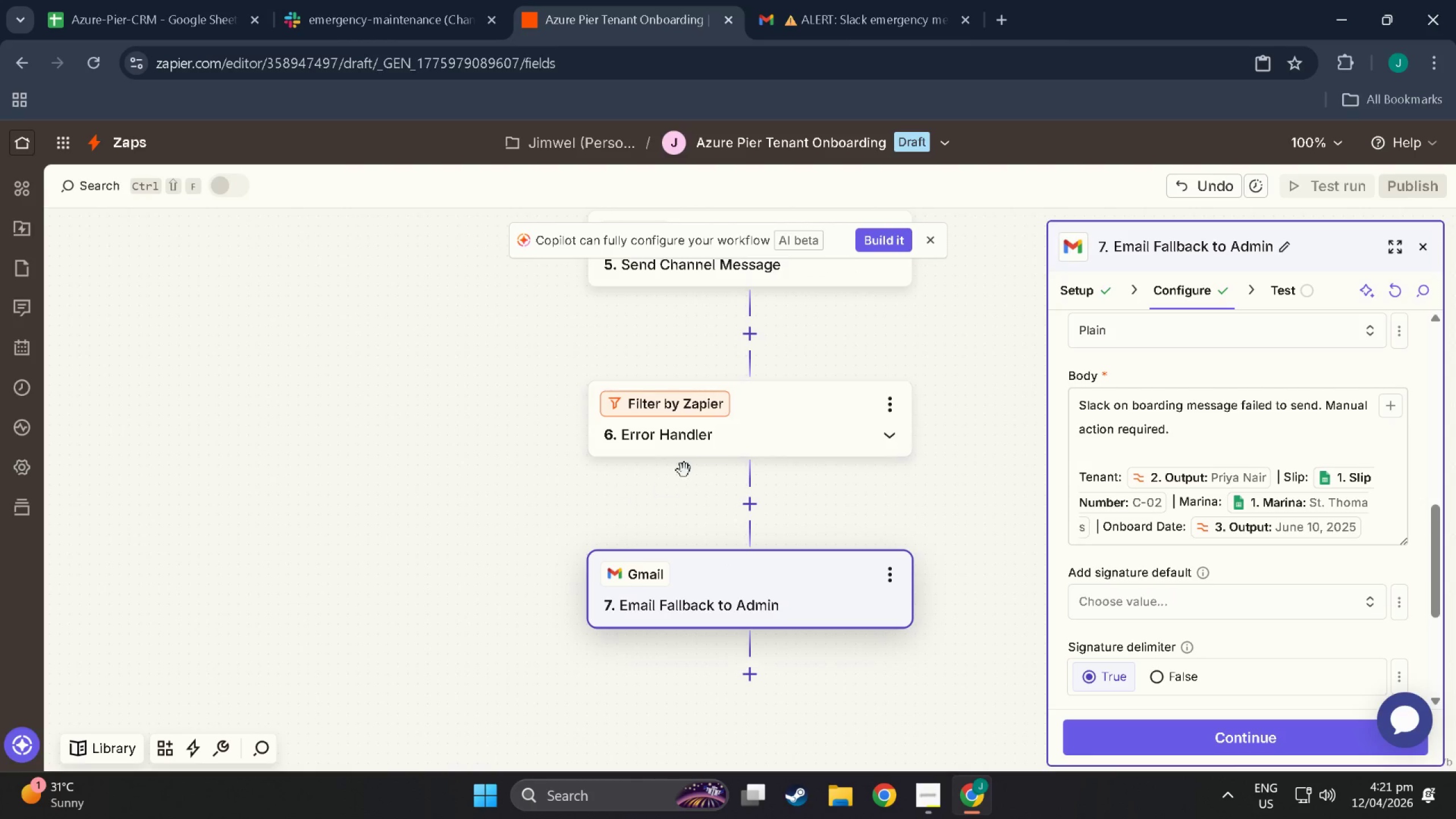 
mouse_move([746, 348])
 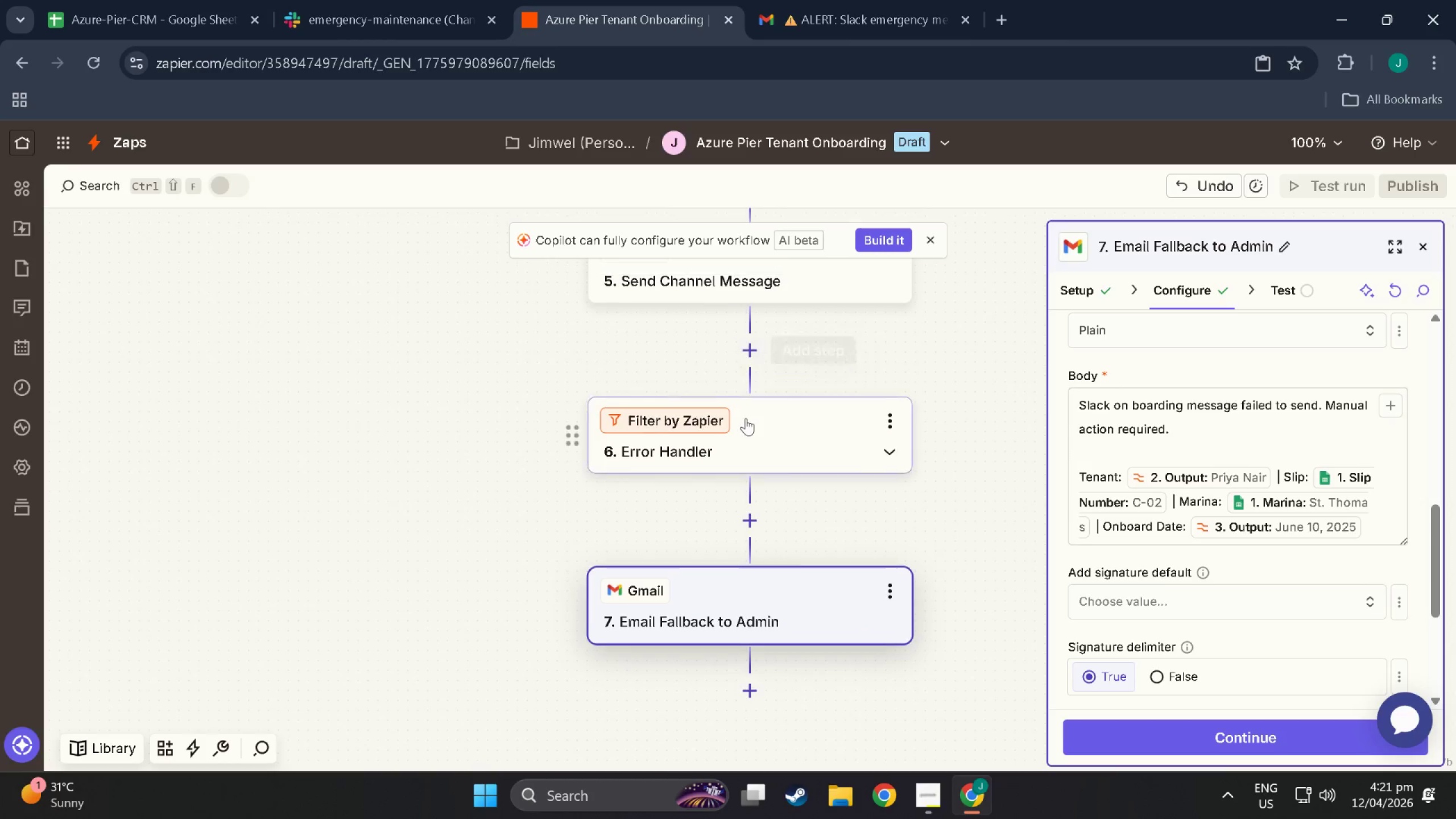 
scroll: coordinate [764, 494], scroll_direction: up, amount: 34.0
 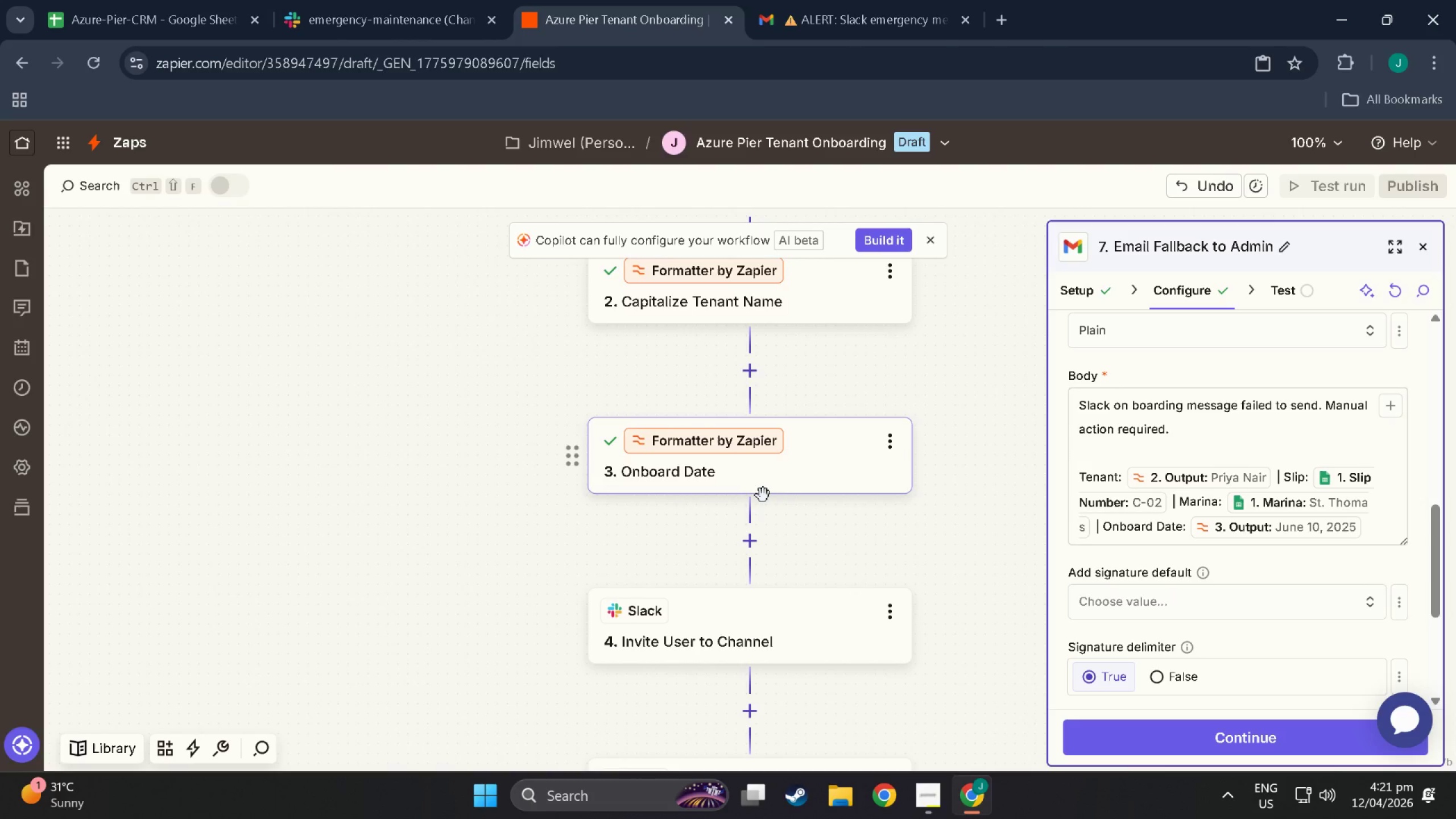 
scroll: coordinate [762, 479], scroll_direction: down, amount: 14.0
 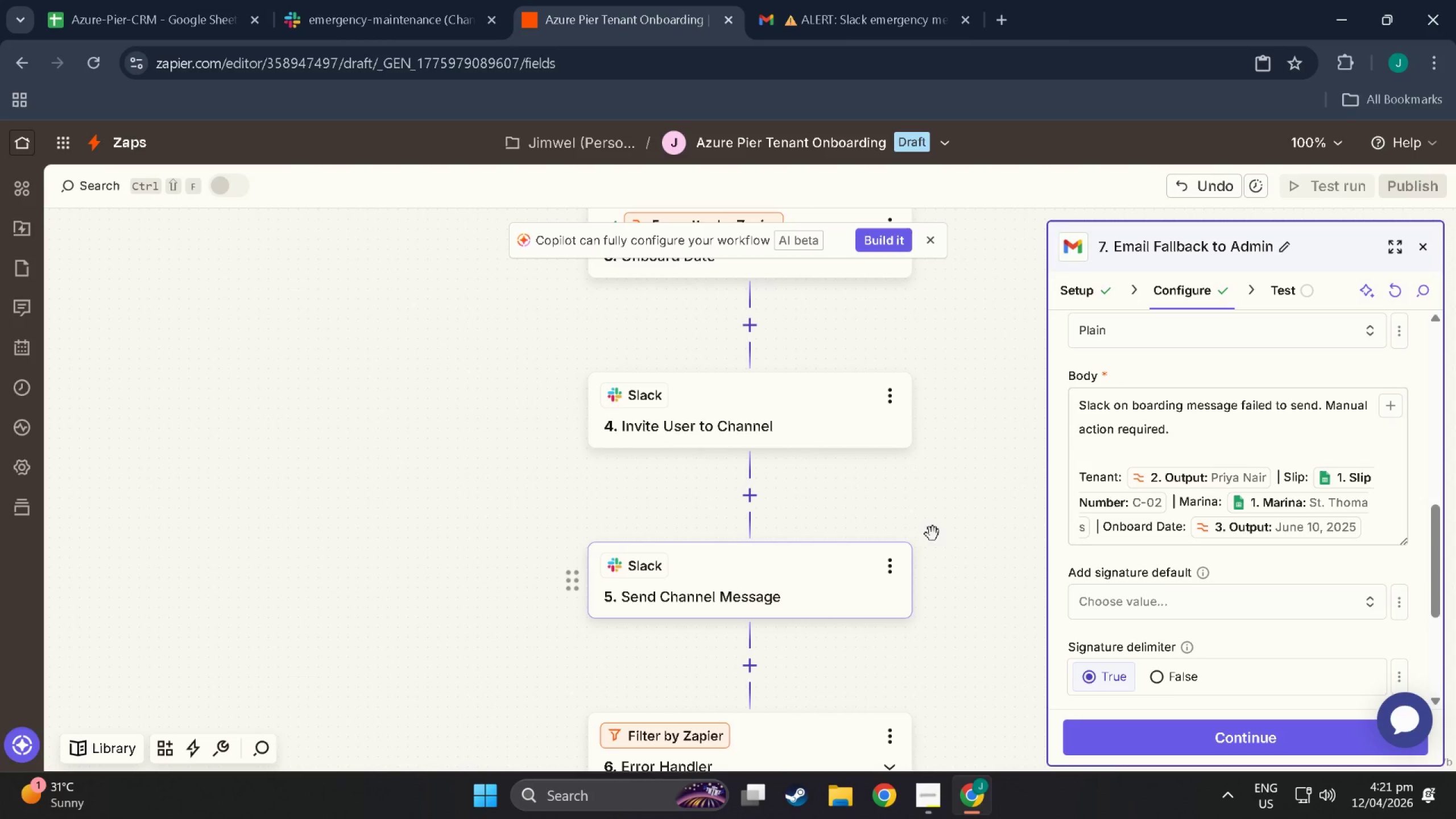 
left_click([890, 556])
 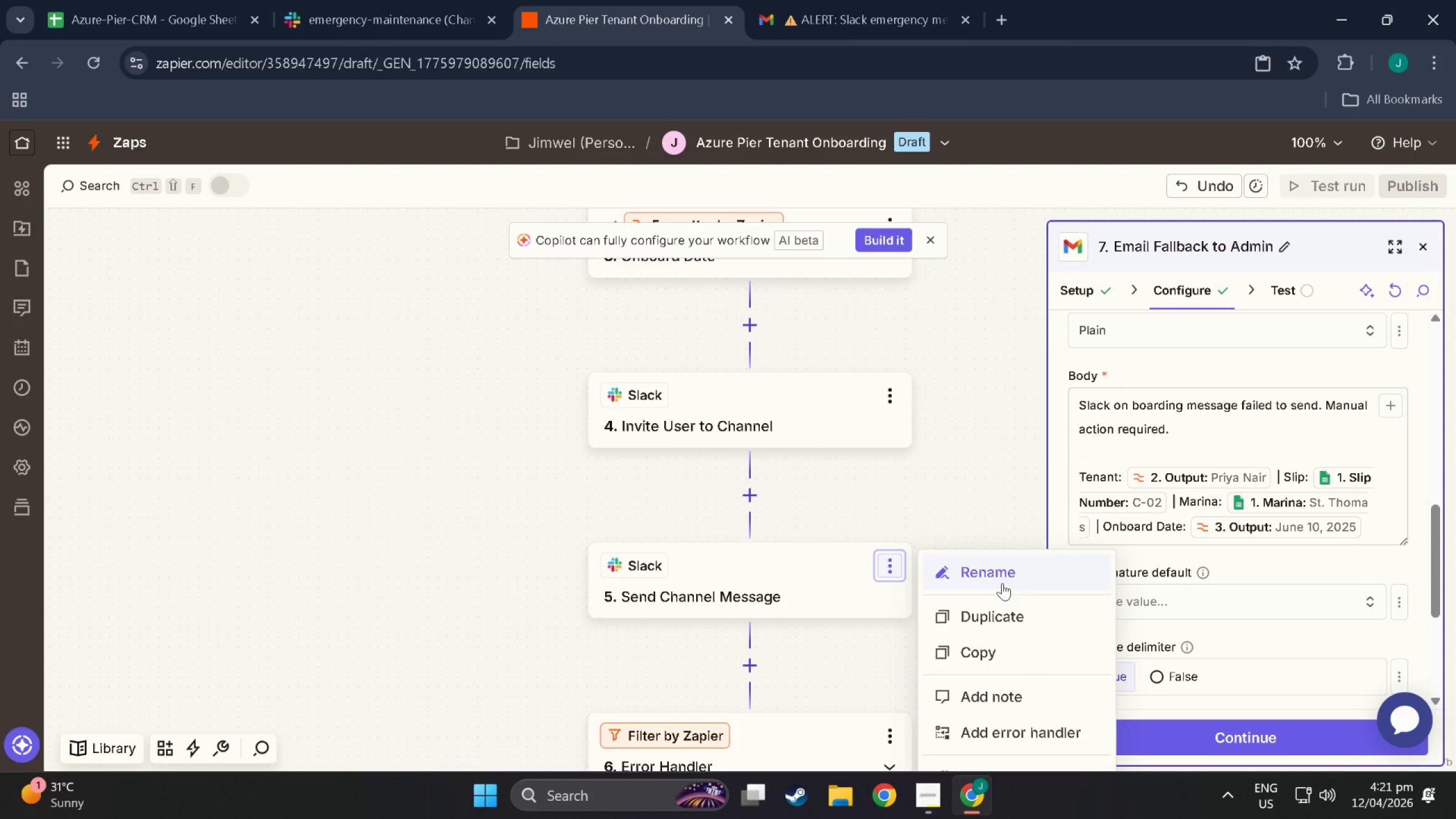 
left_click([1003, 582])
 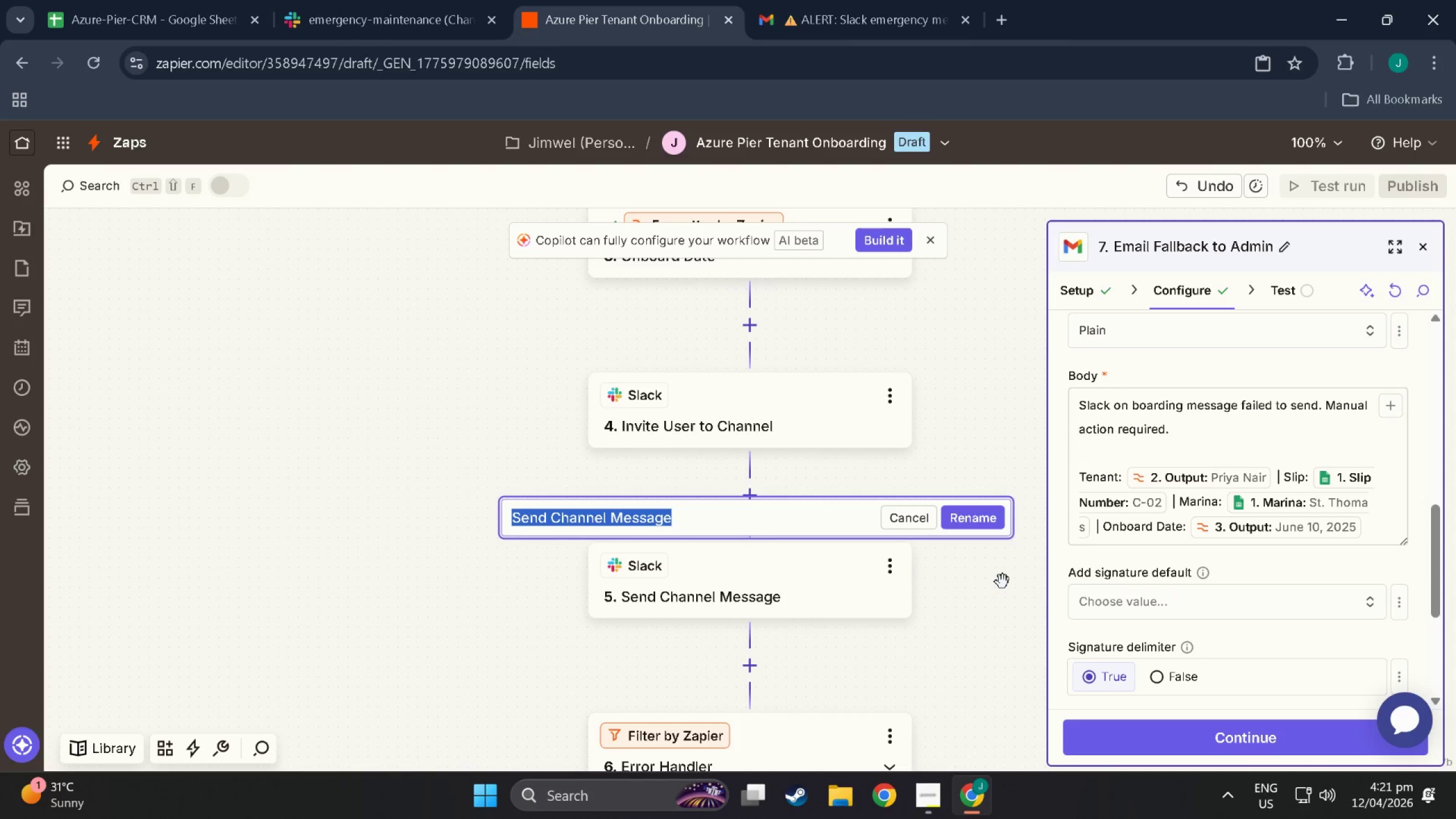 
type(Slack Welcome to Channel)
 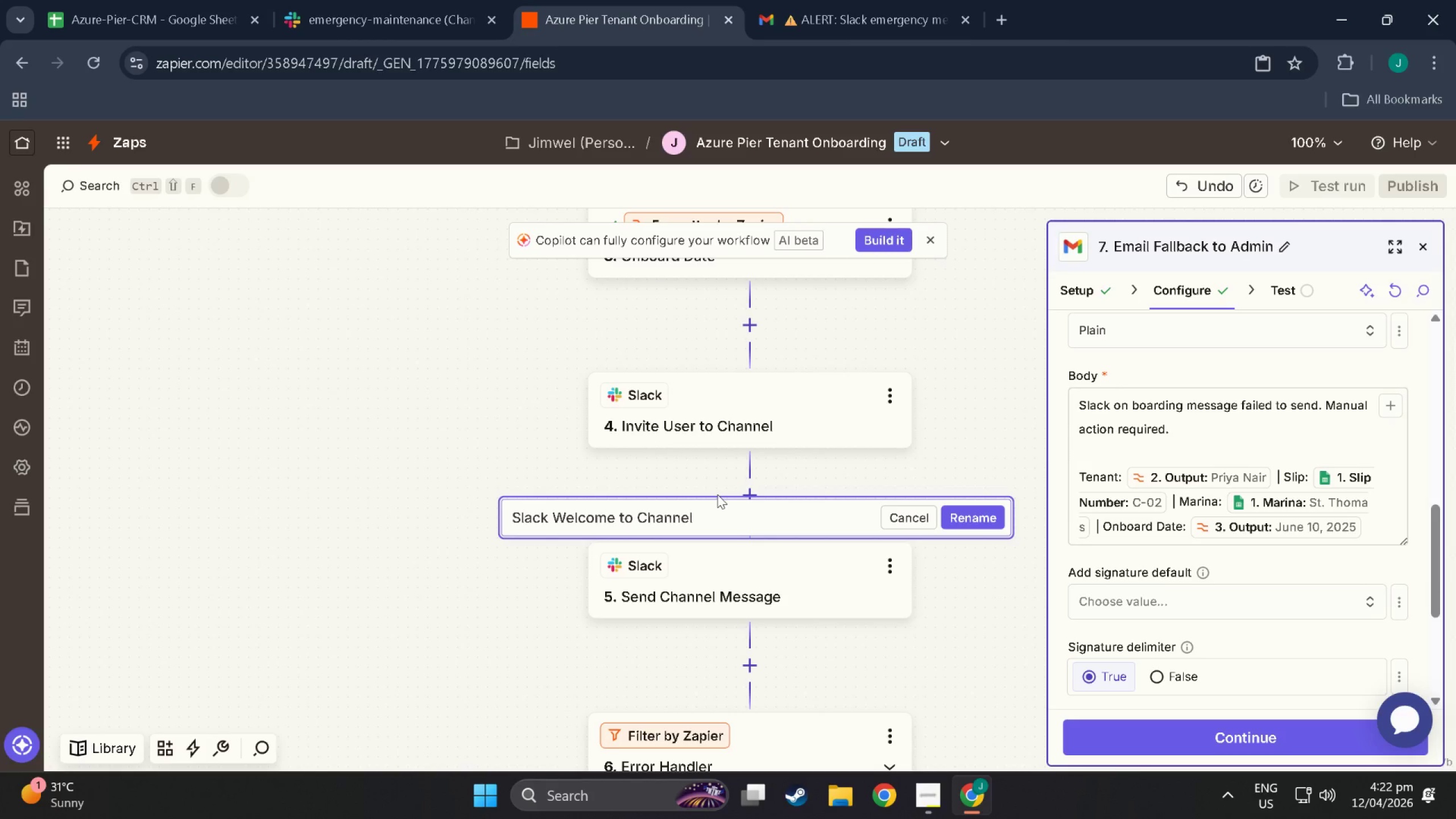 
wait(5.36)
 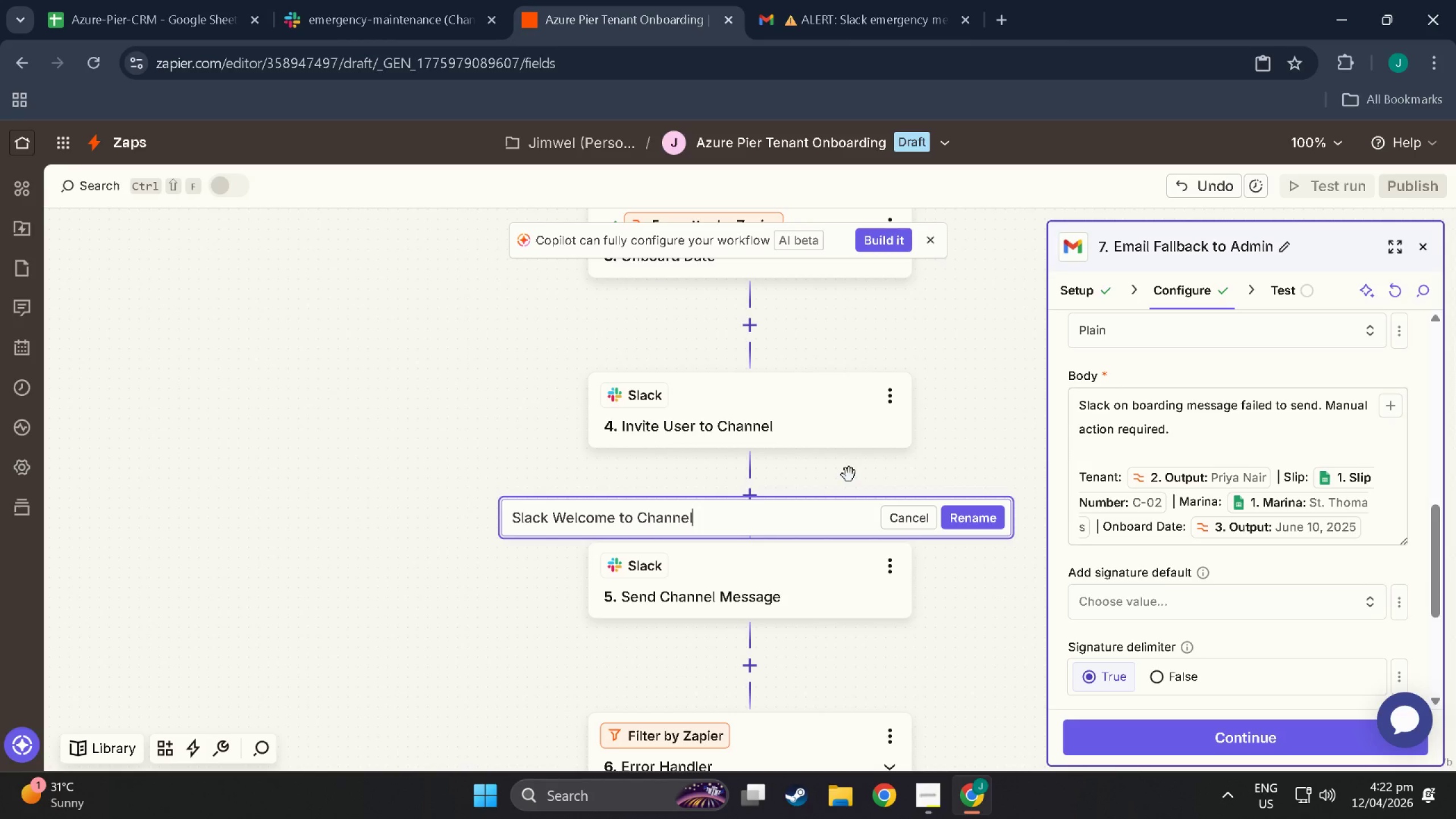 
left_click_drag(start_coordinate=[702, 520], to_coordinate=[621, 516])
 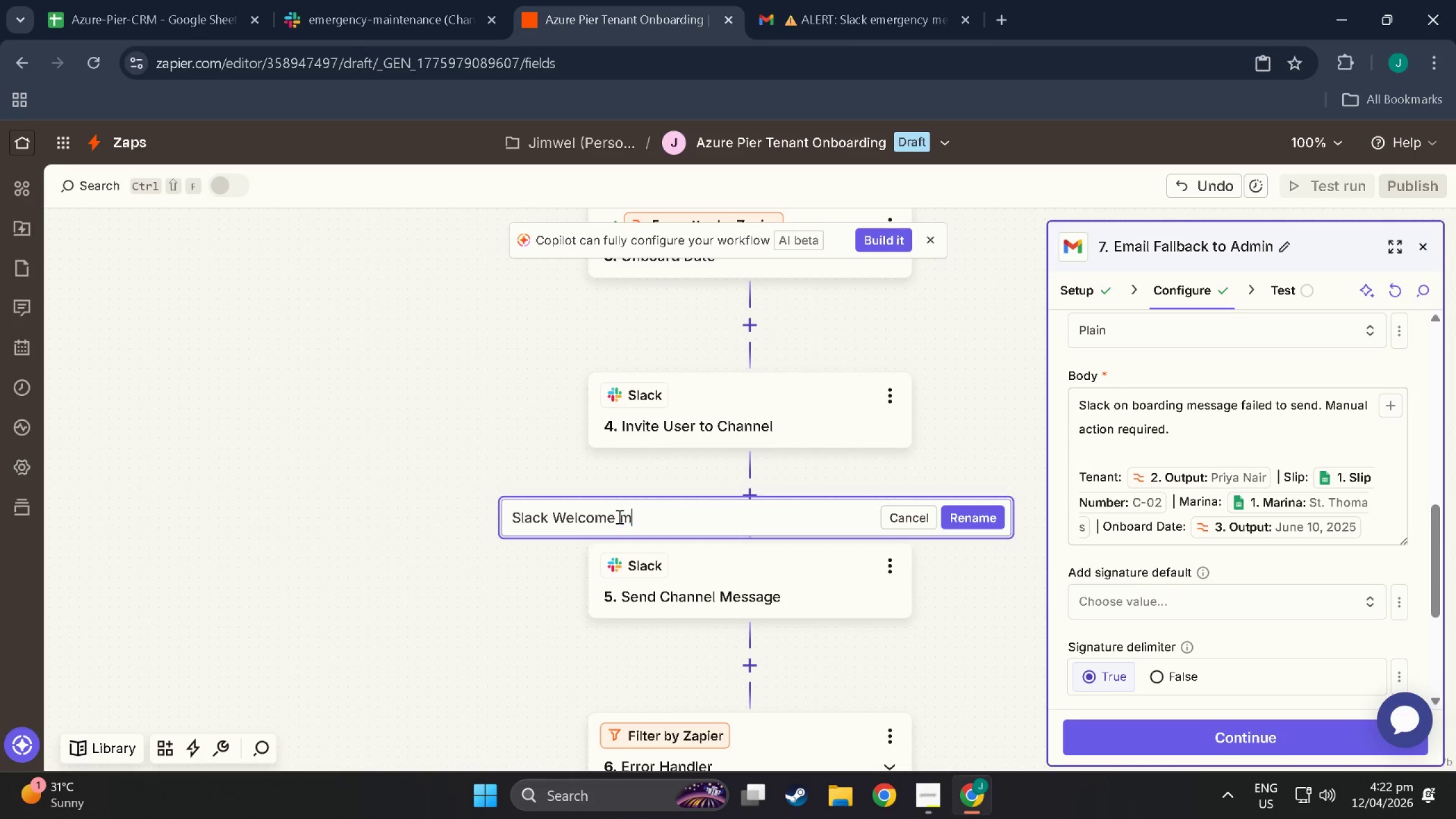 
type(me)
key(Backspace)
key(Backspace)
type(mn)
key(Backspace)
key(Backspace)
type(mess)
key(Backspace)
key(Backspace)
key(Backspace)
key(Backspace)
type(Messagf)
key(Backspace)
type(e )
 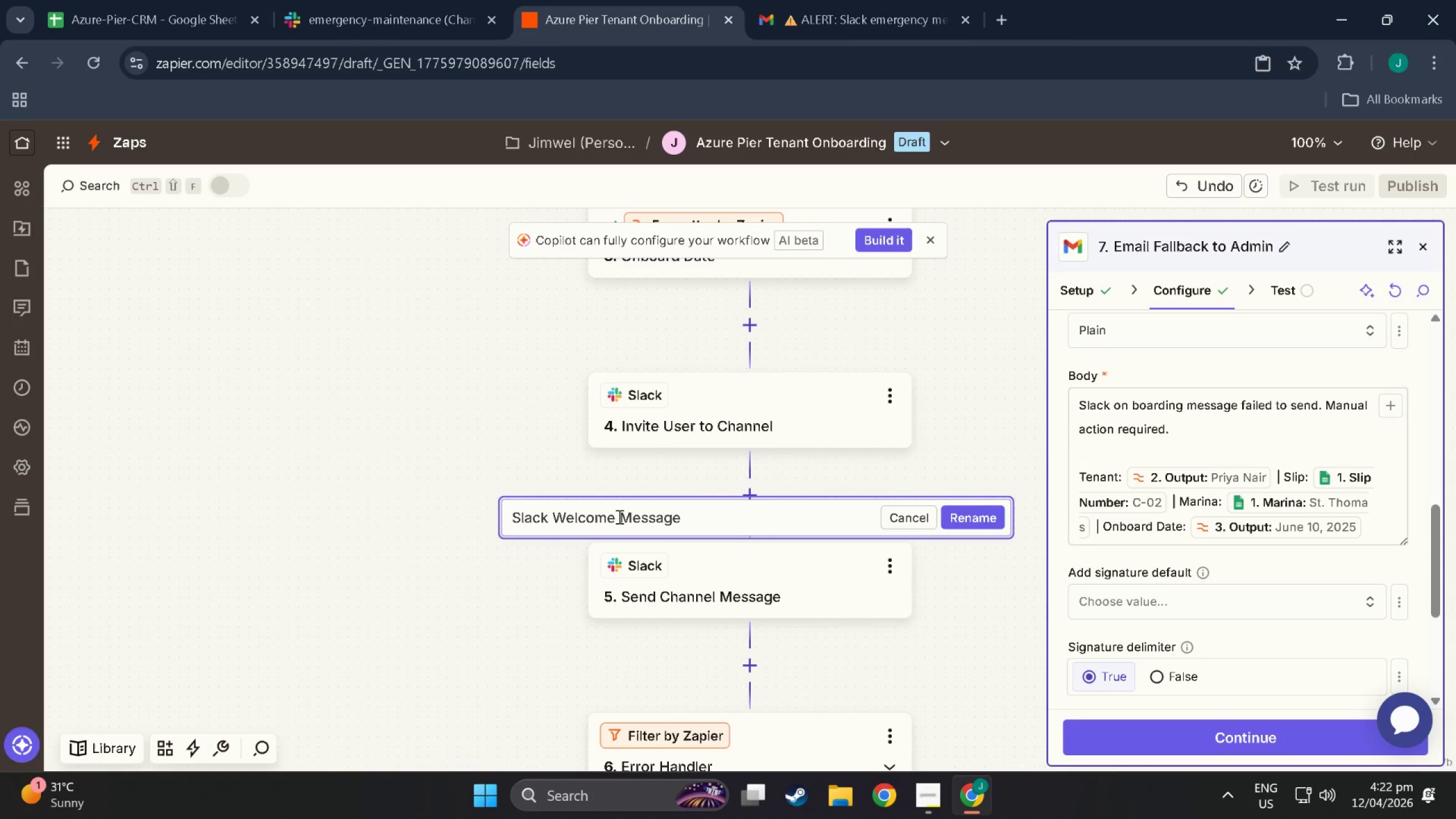 
wait(9.22)
 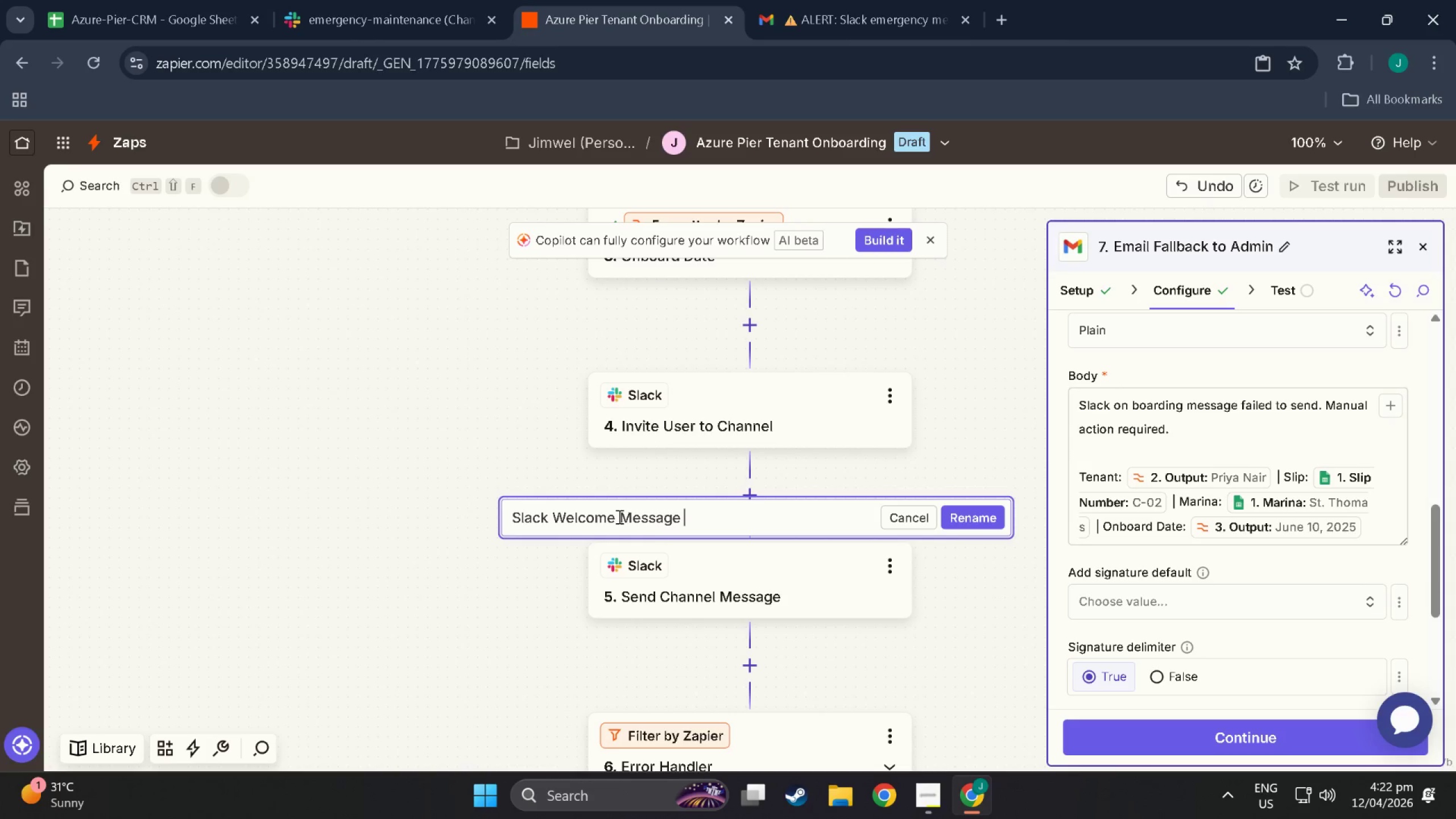 
scroll: coordinate [607, 483], scroll_direction: down, amount: 3.0
 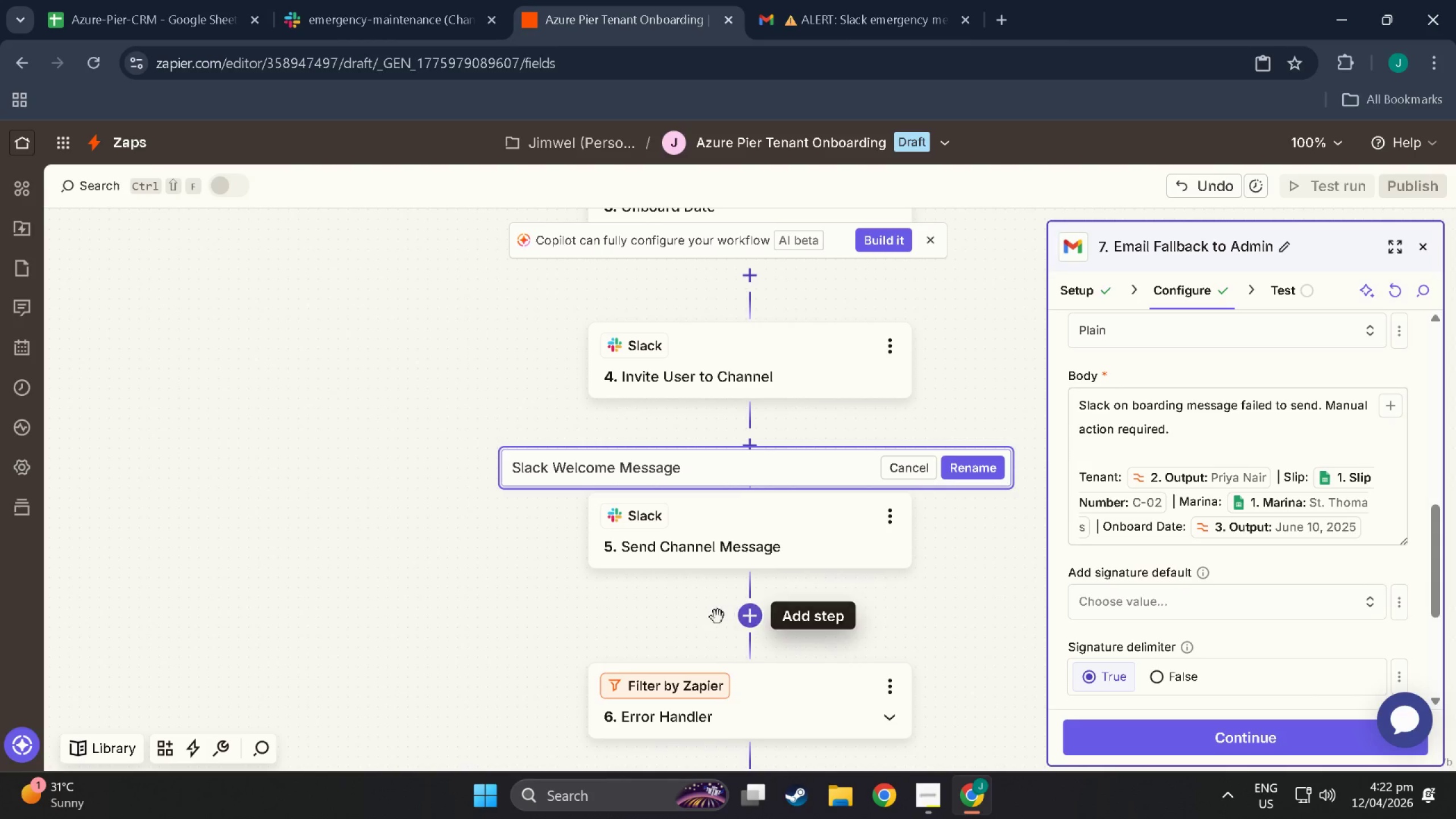 
left_click([693, 618])
 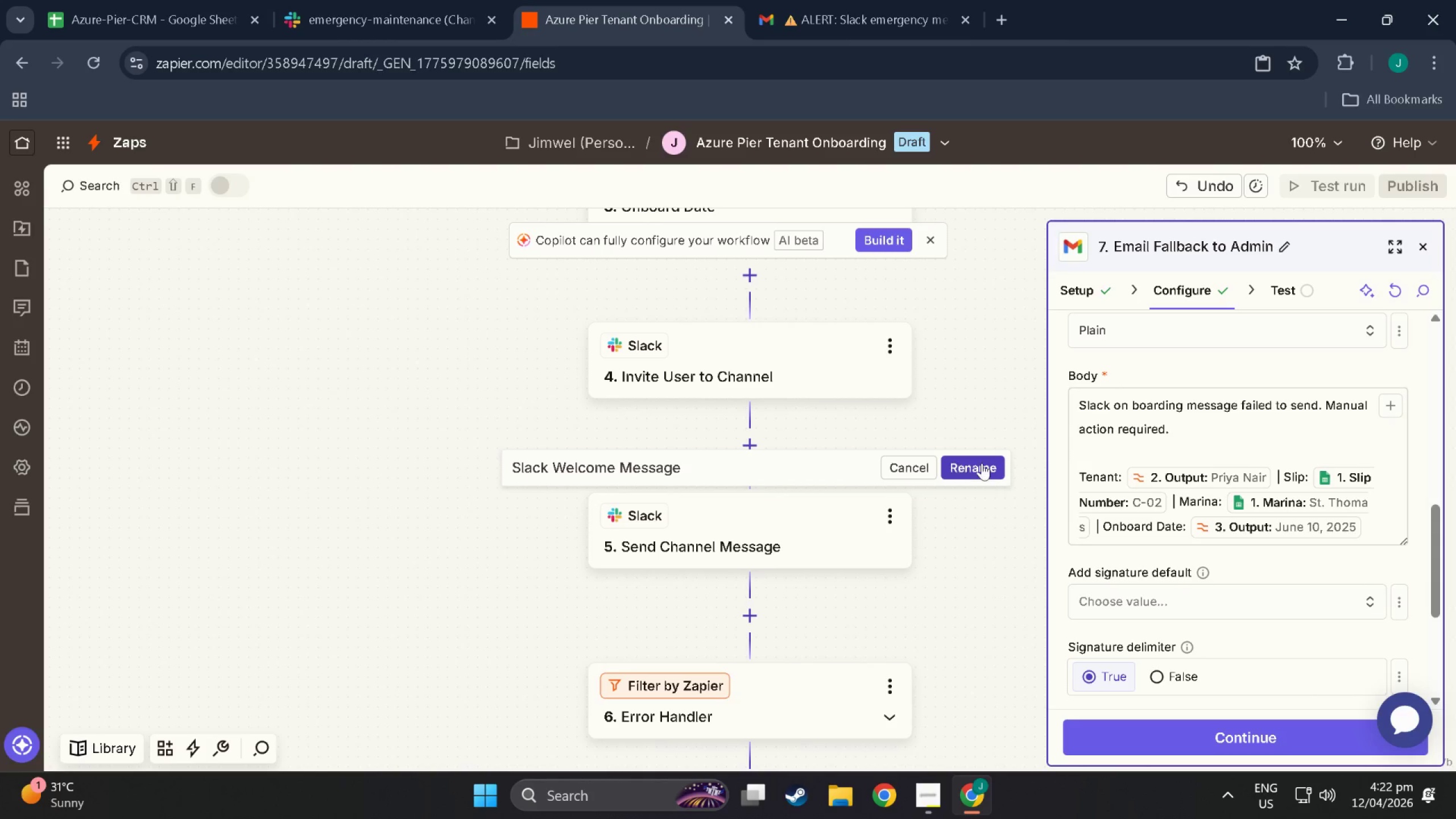 
left_click([982, 463])
 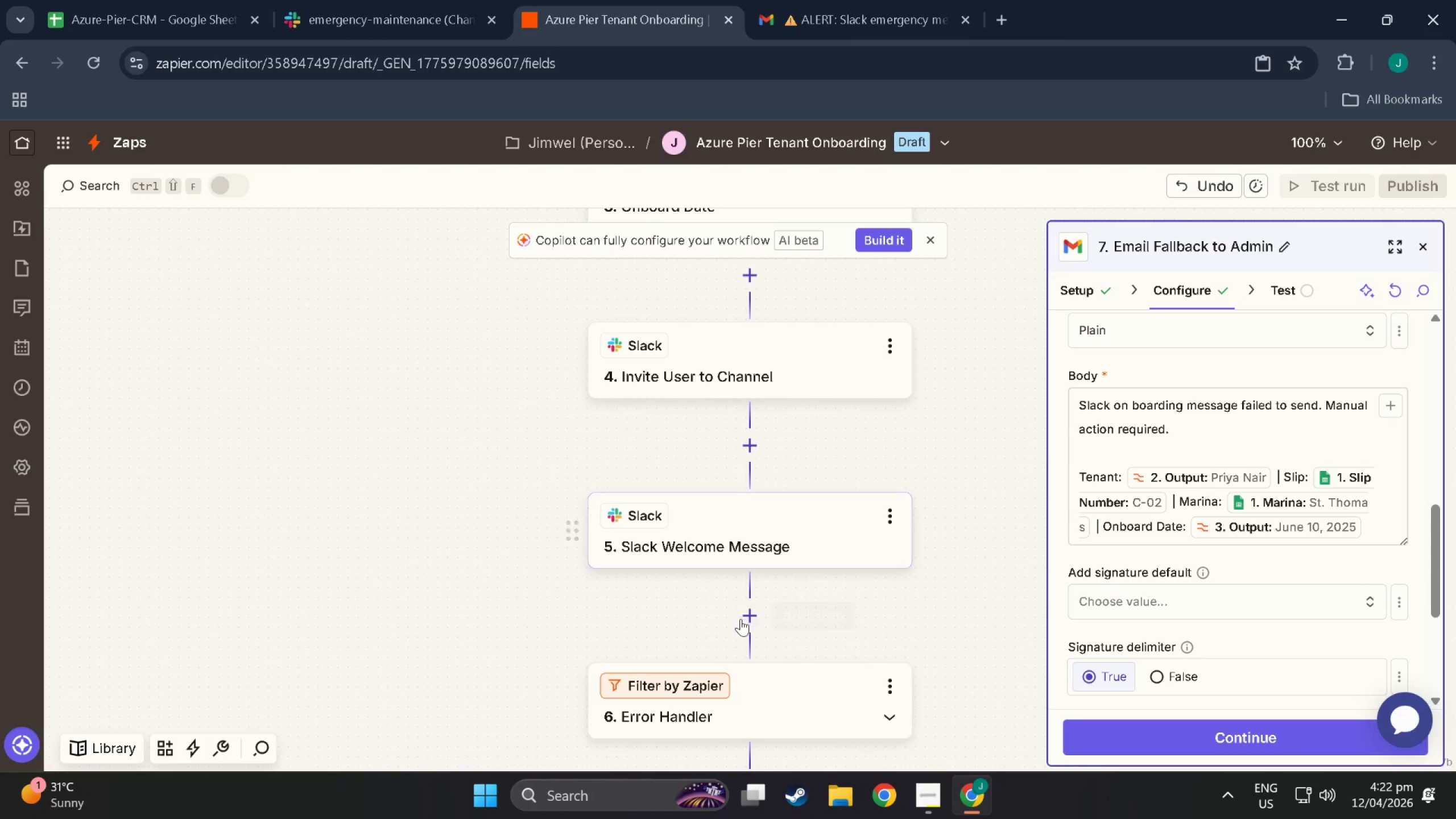 
left_click([741, 619])
 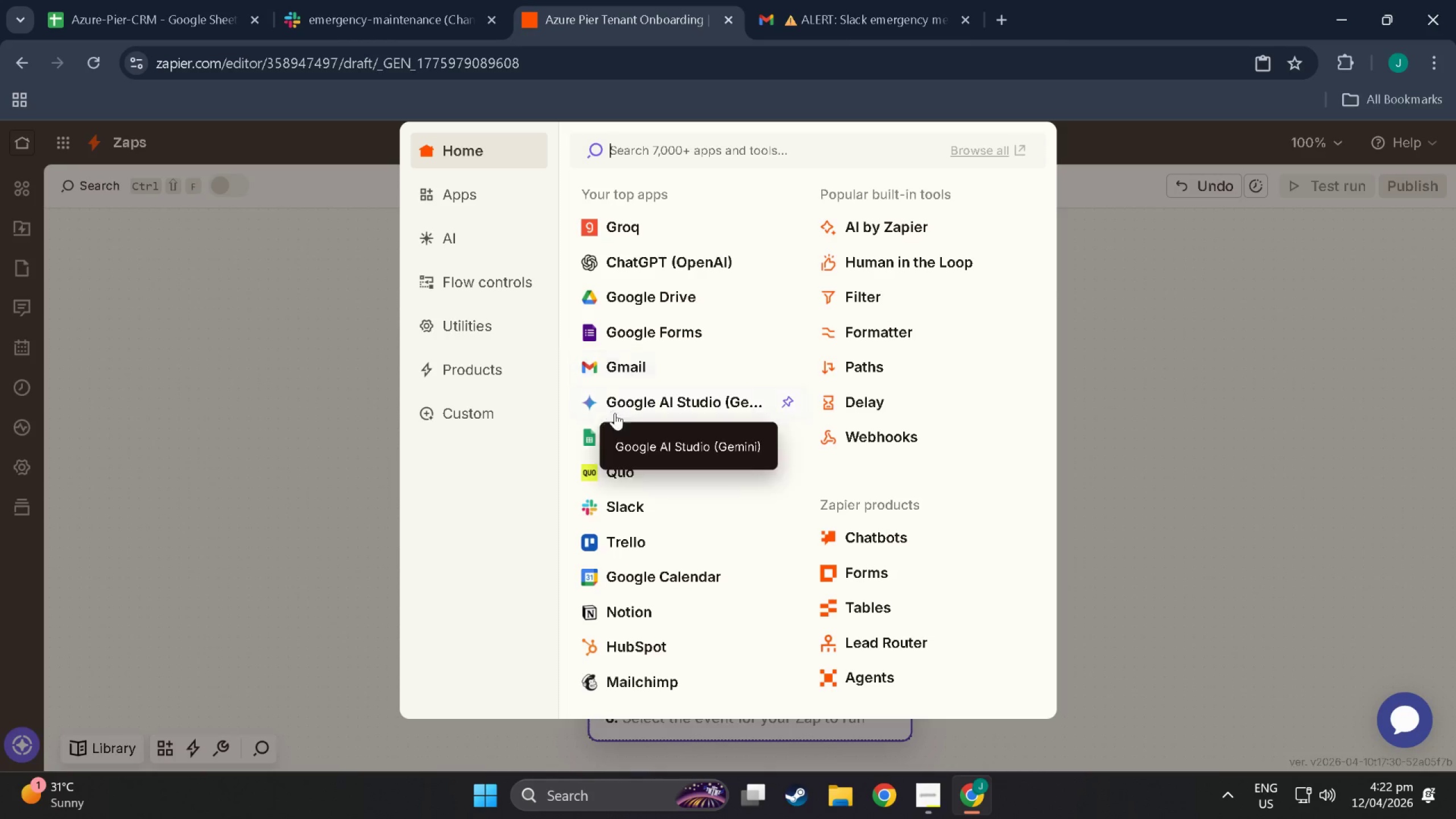 
left_click([649, 435])
 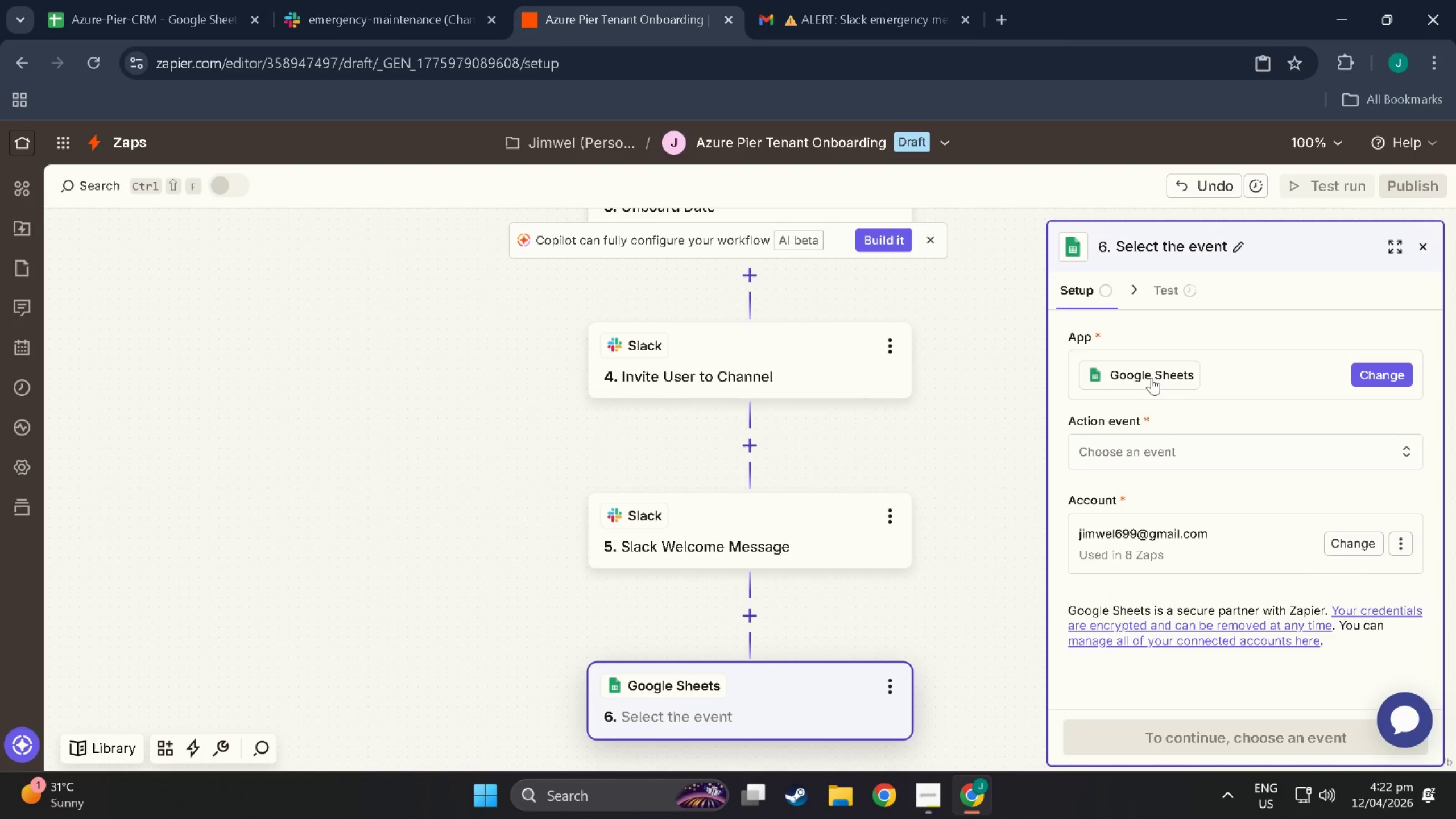 
left_click([1164, 453])
 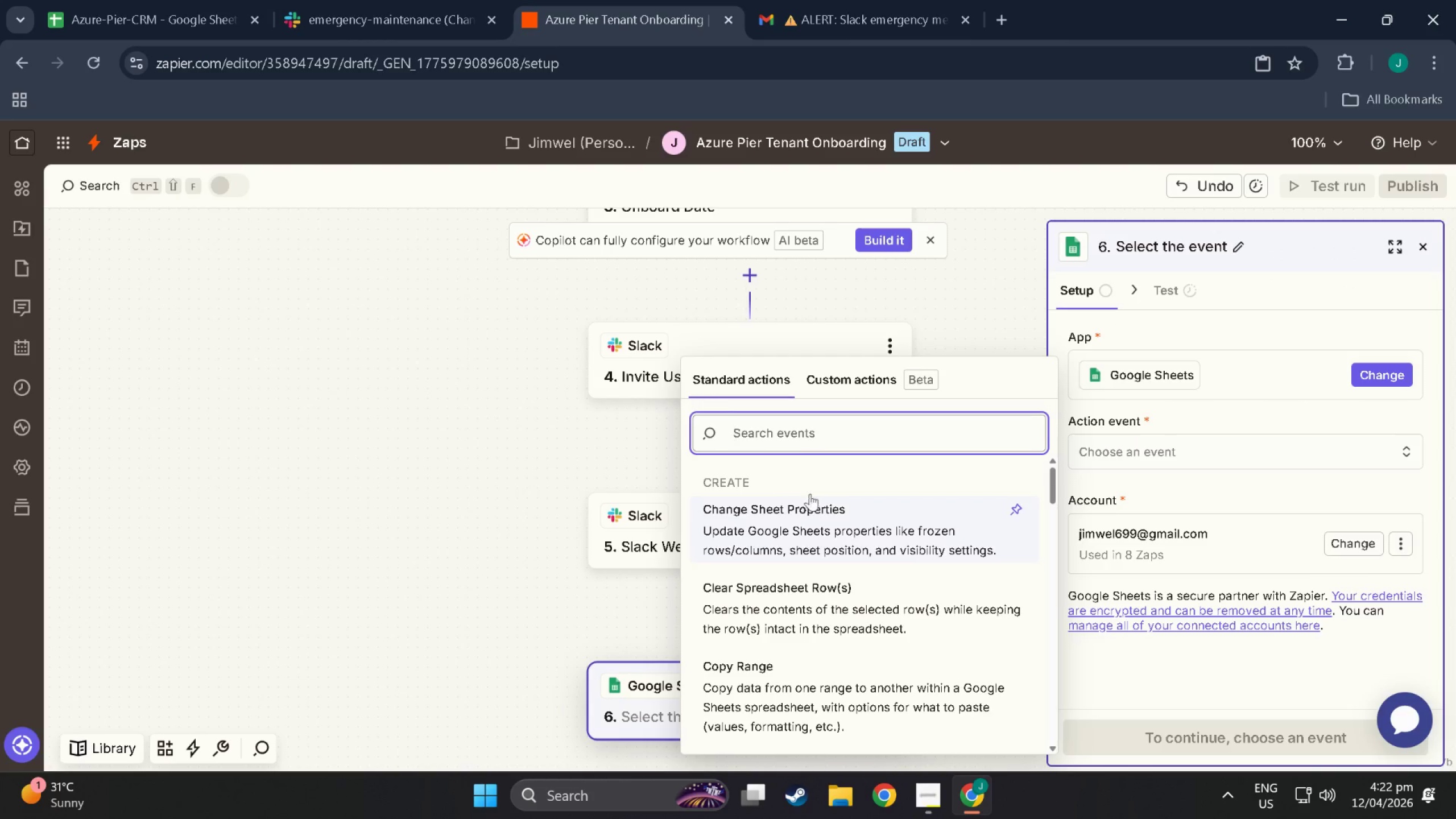 
left_click([801, 445])
 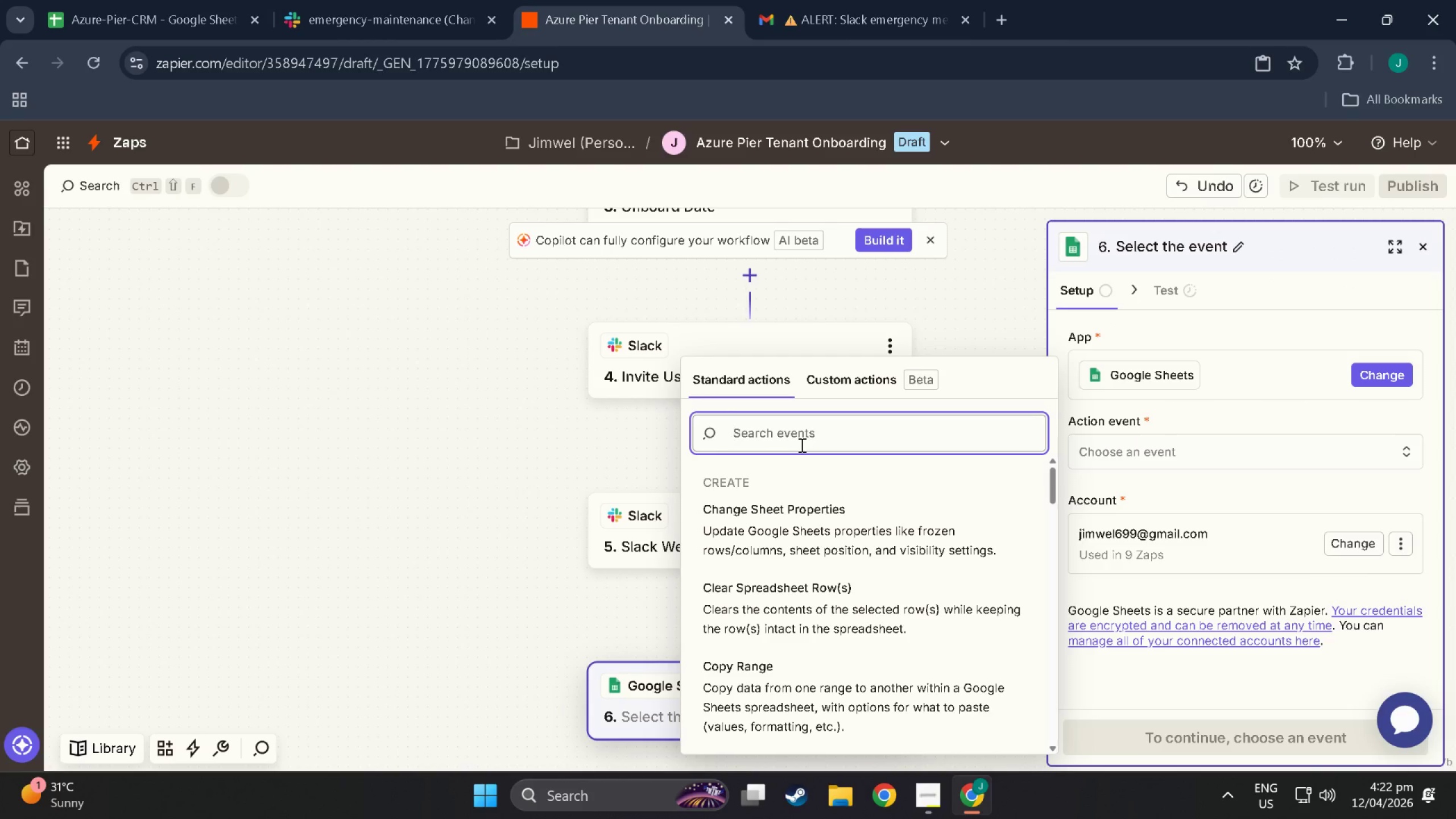 
type(up)
 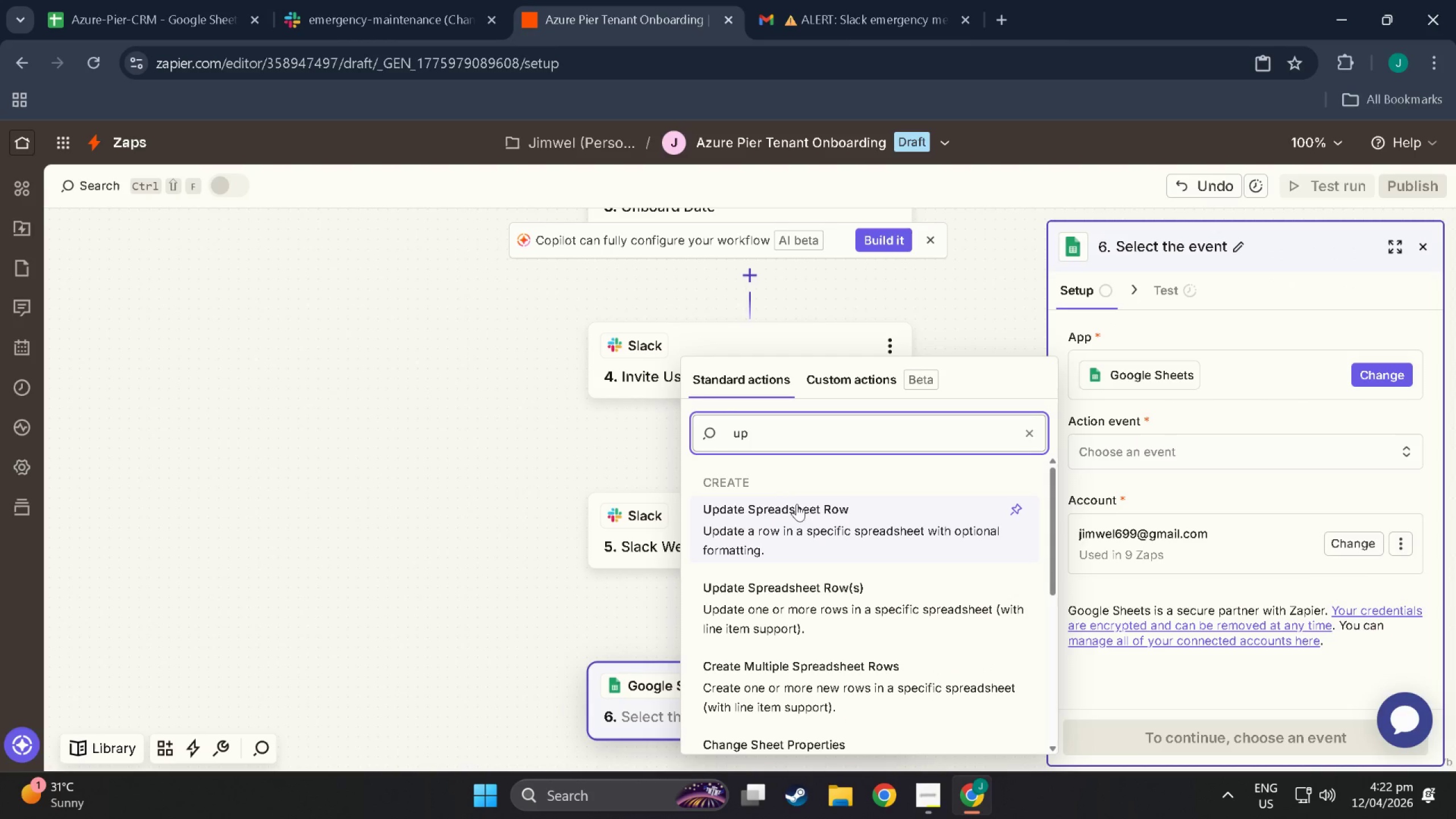 
left_click([801, 510])
 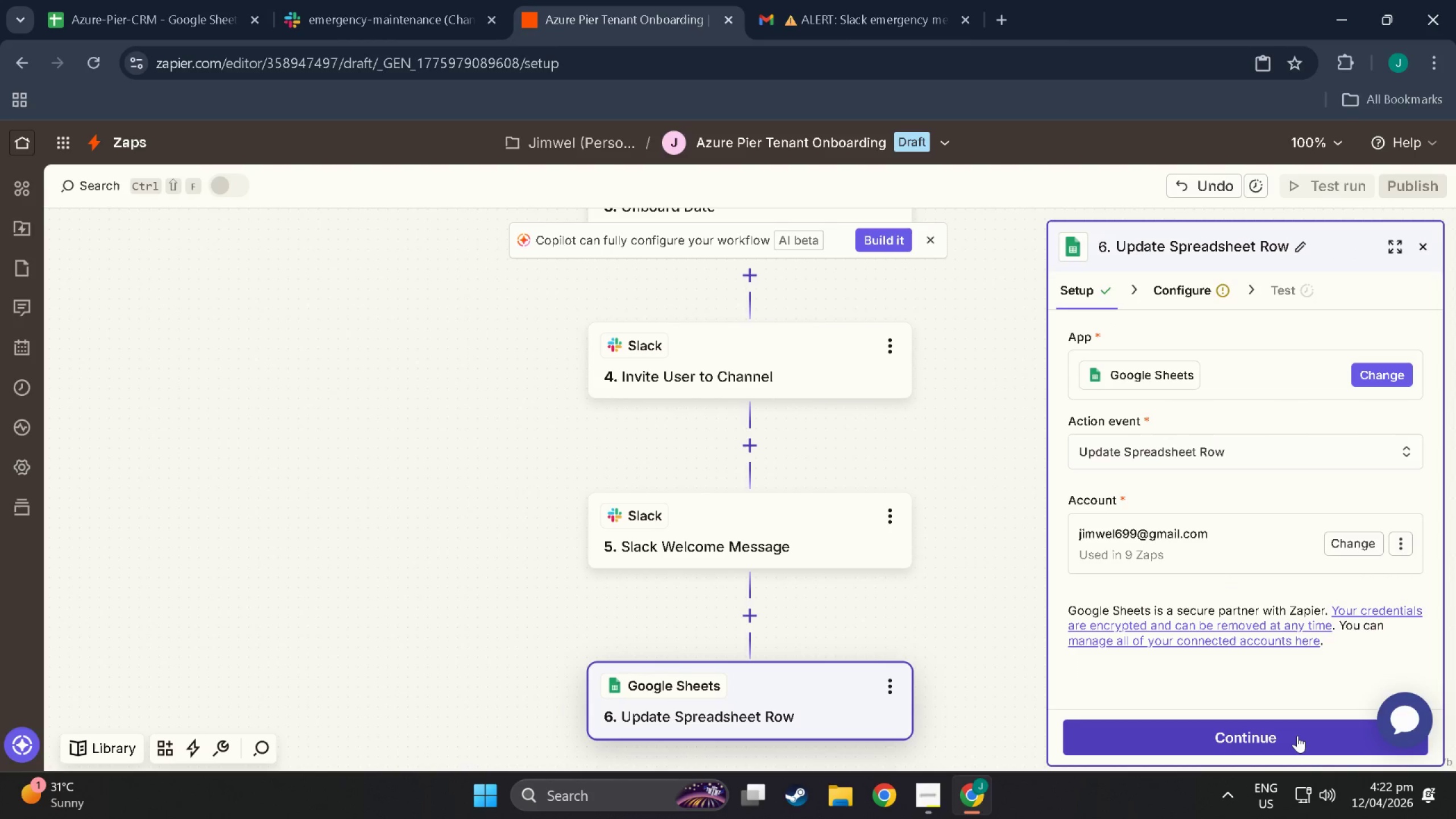 
left_click([1298, 735])
 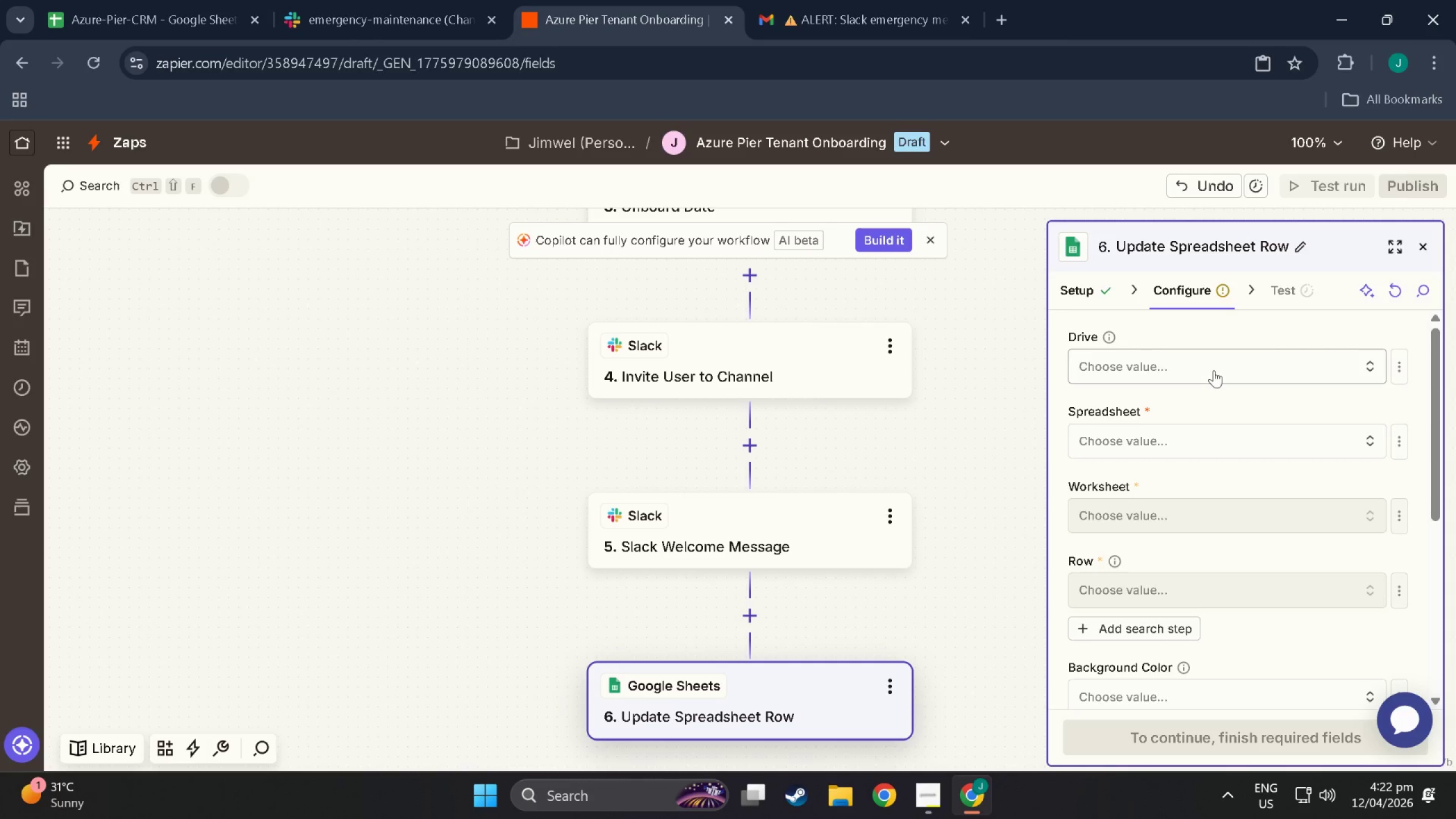 
left_click([1214, 370])
 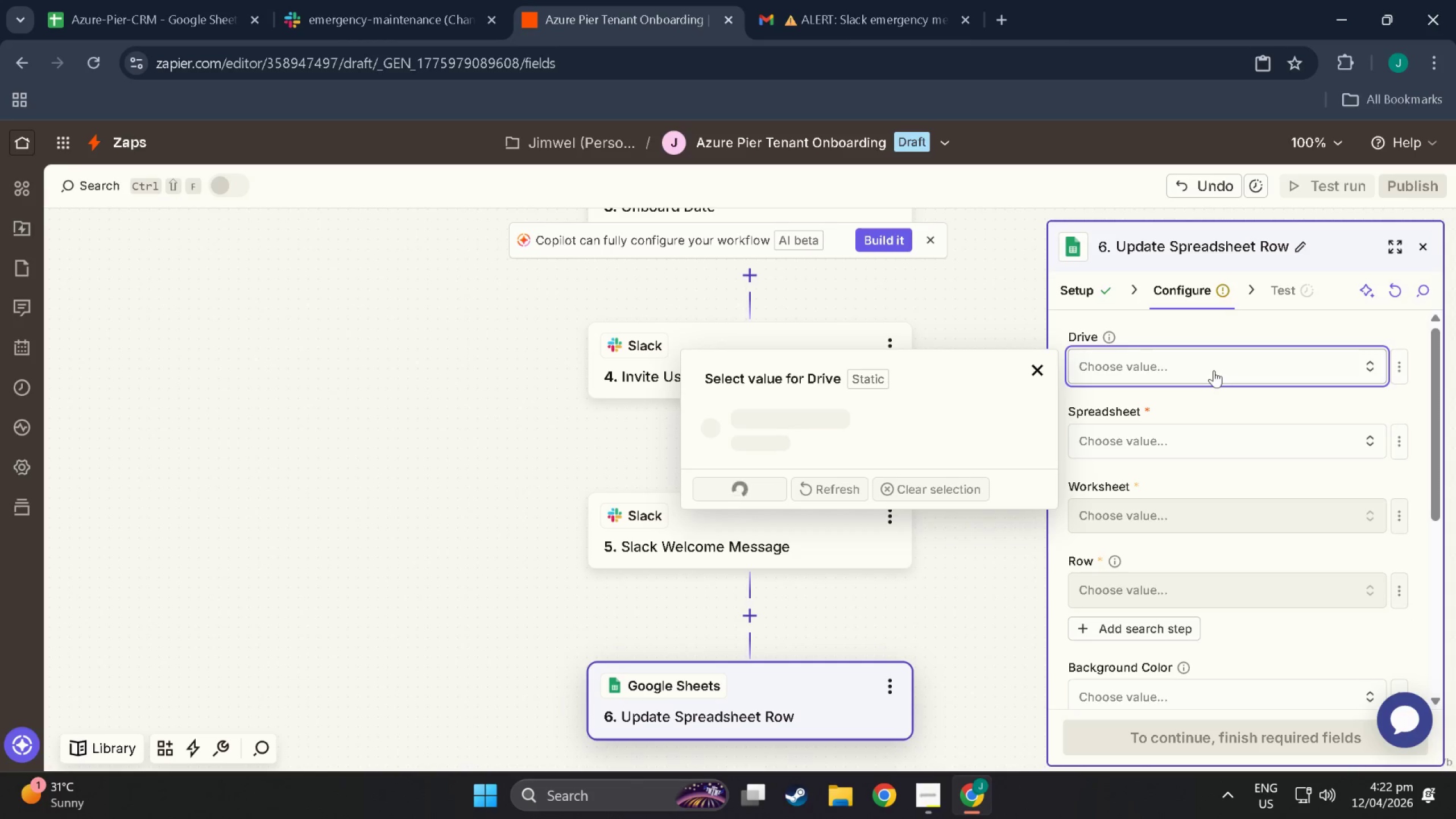 
left_click([1214, 370])
 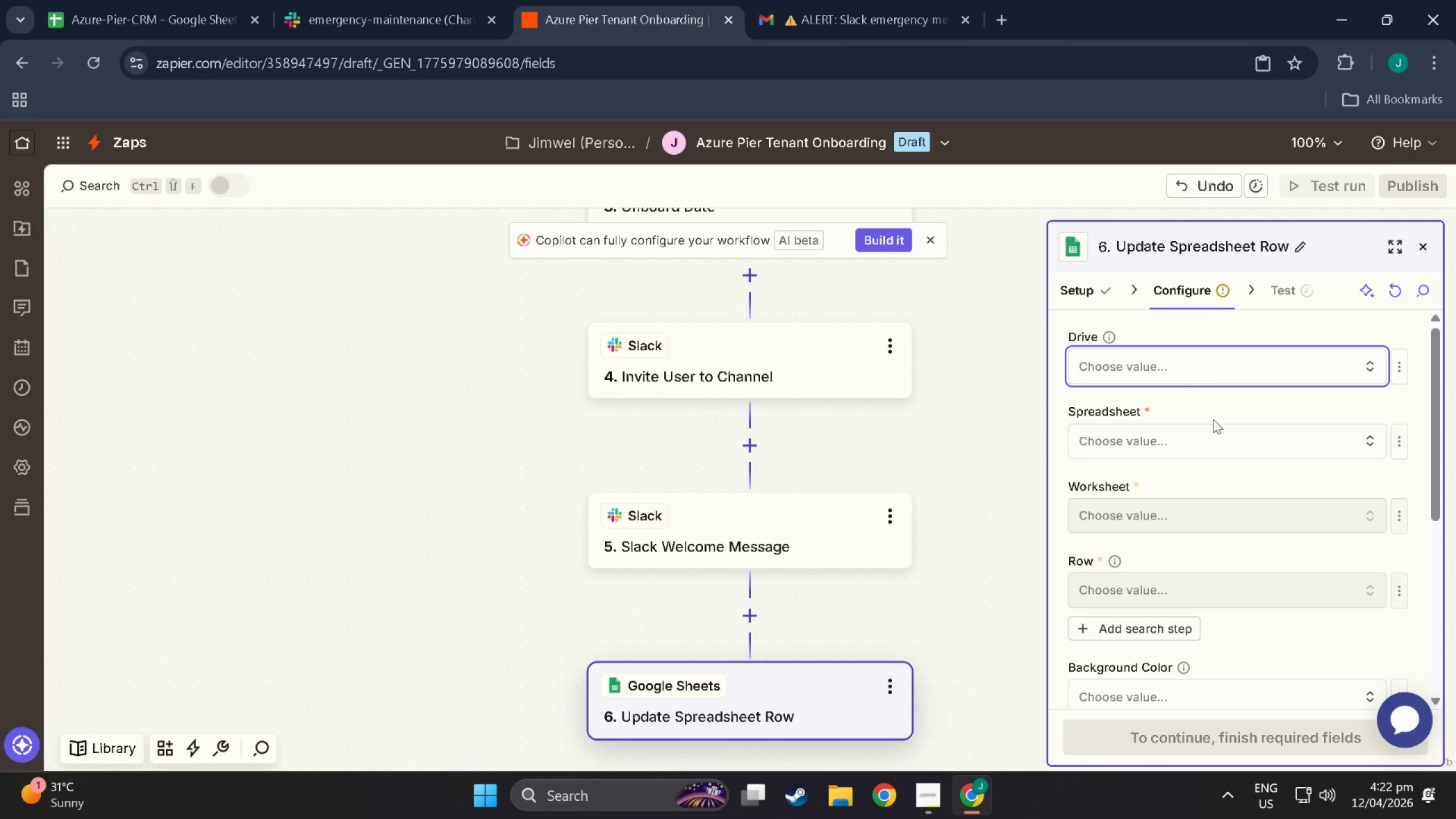 
double_click([1213, 435])
 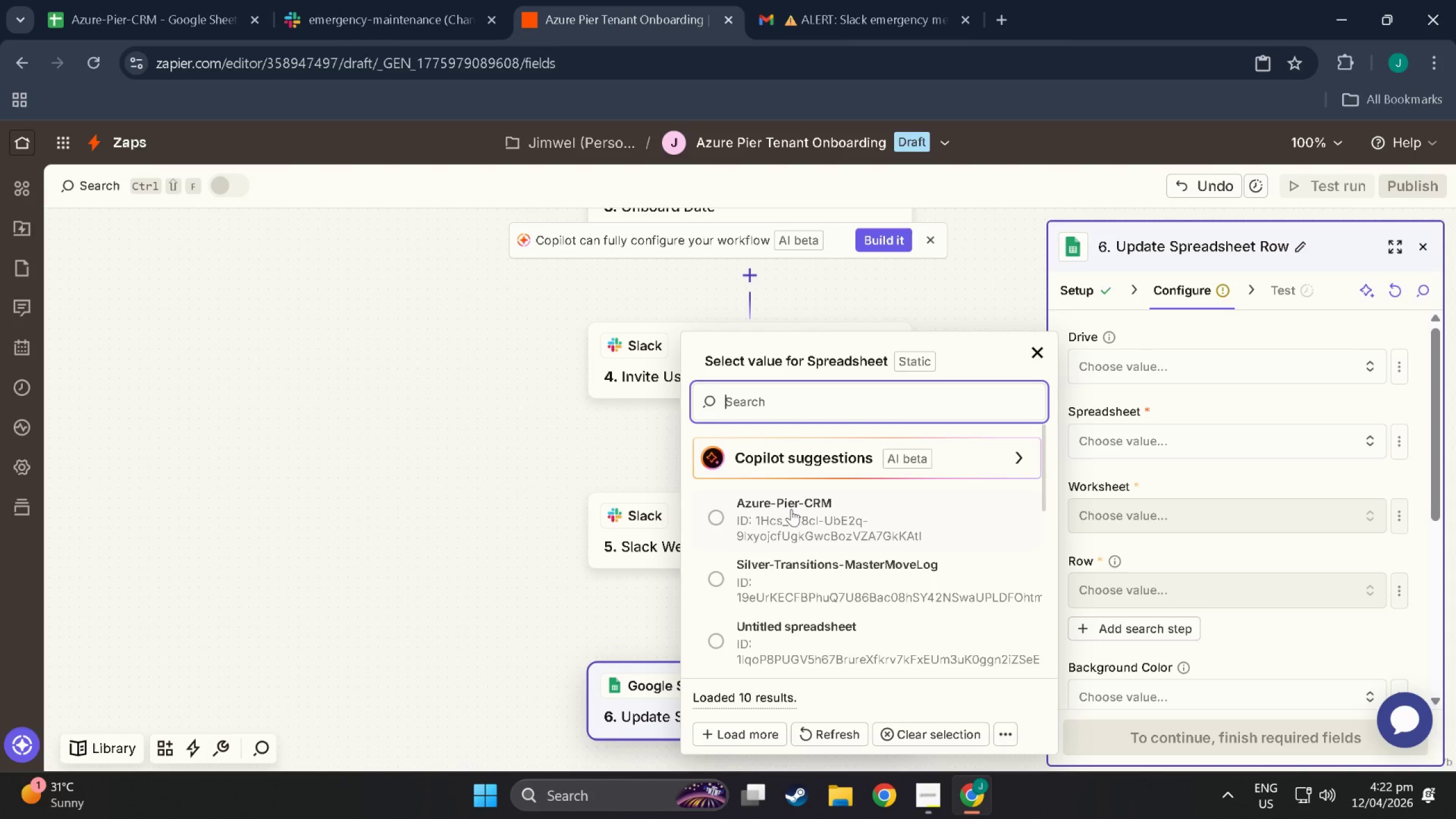 
left_click([805, 524])
 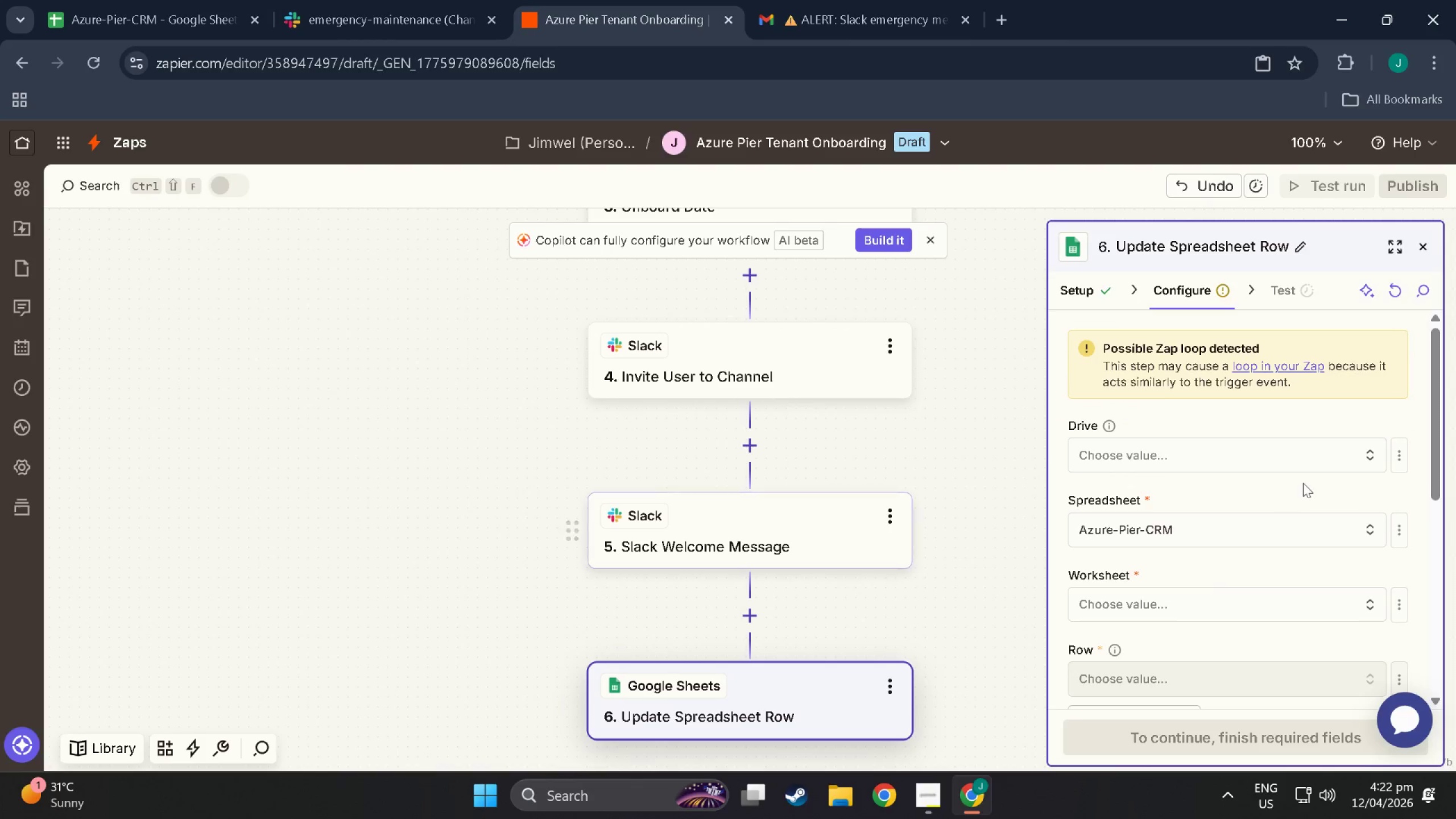 
scroll: coordinate [1302, 492], scroll_direction: down, amount: 2.0
 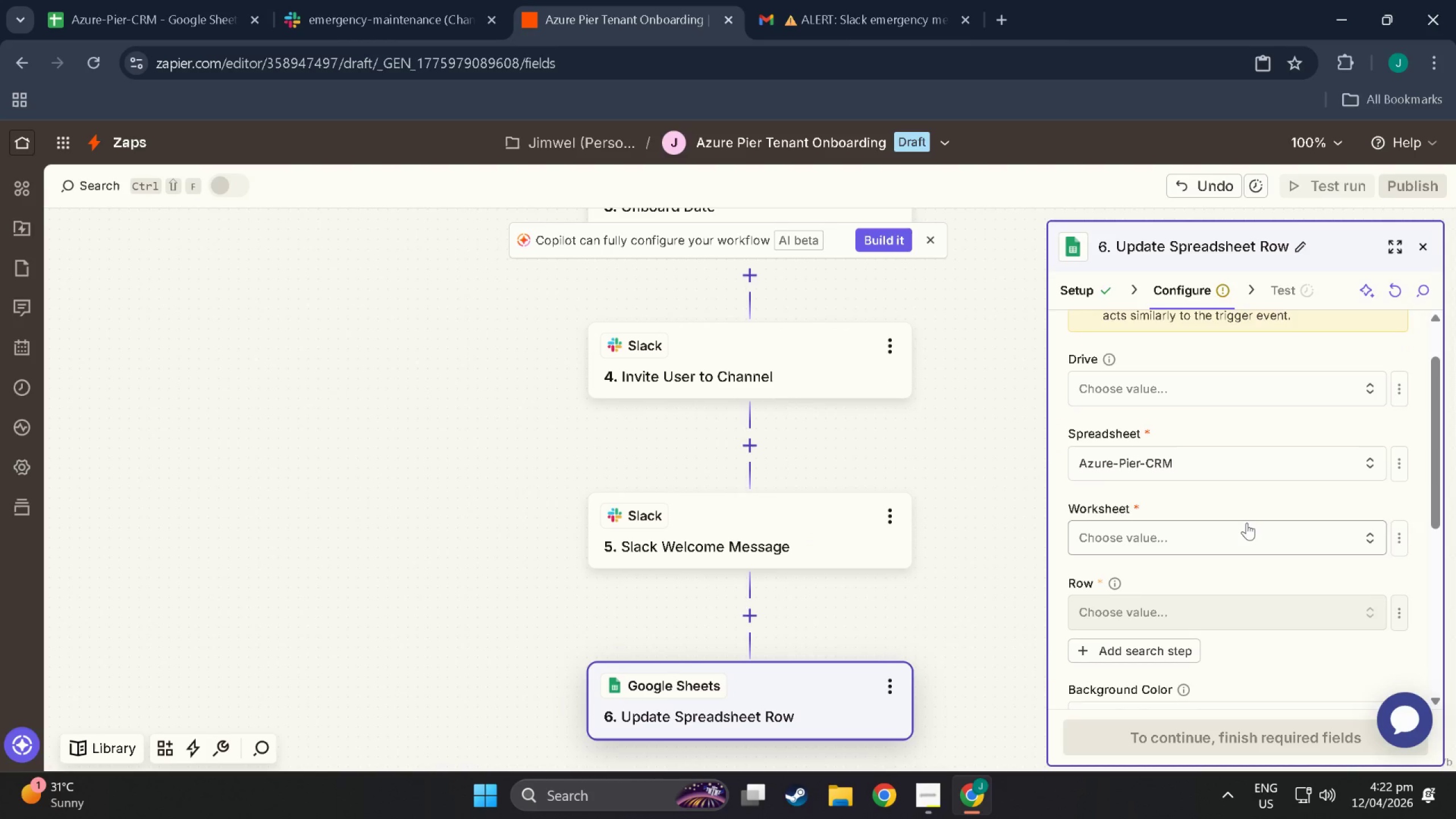 
left_click([1247, 523])
 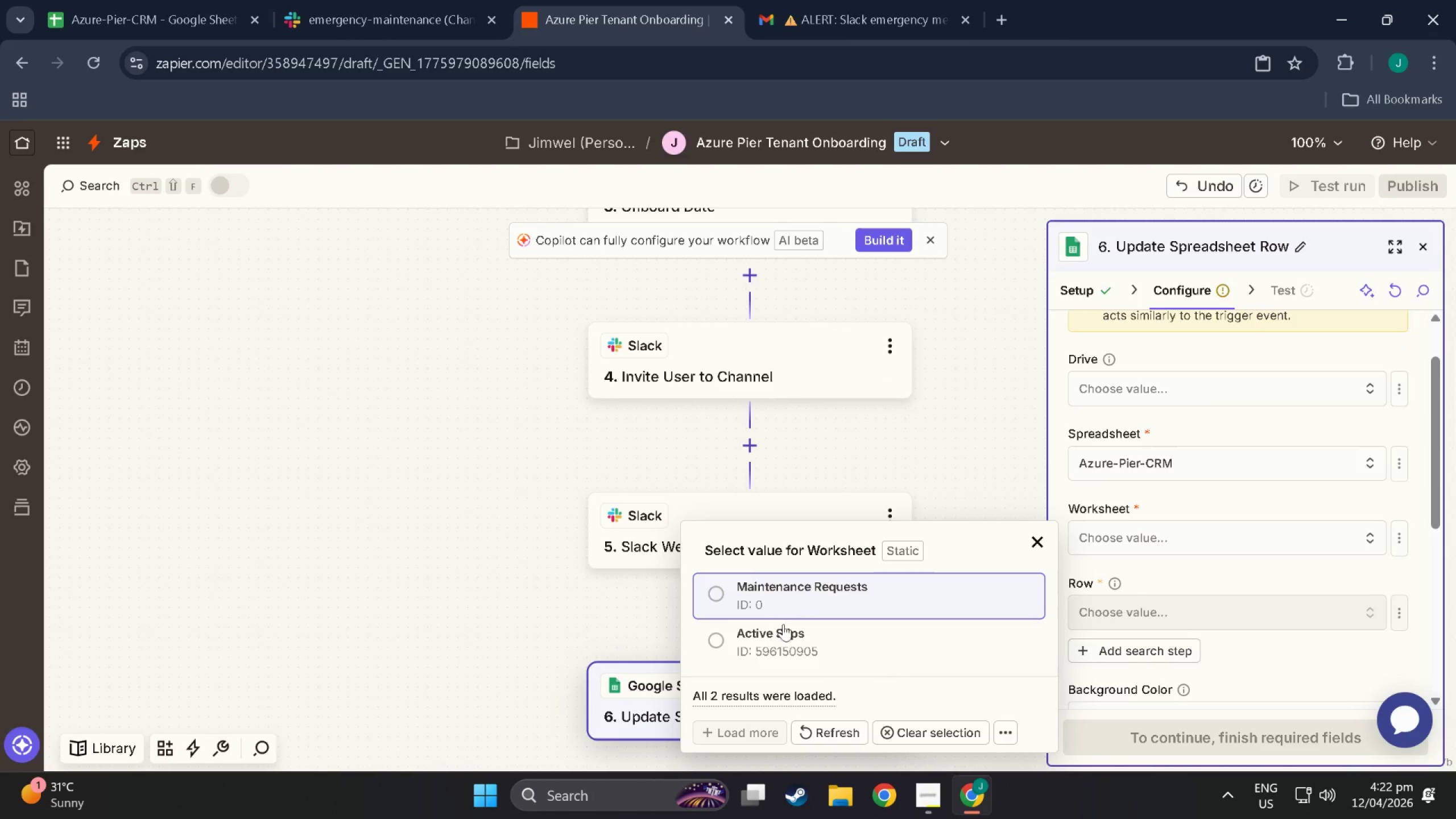 
left_click([785, 641])
 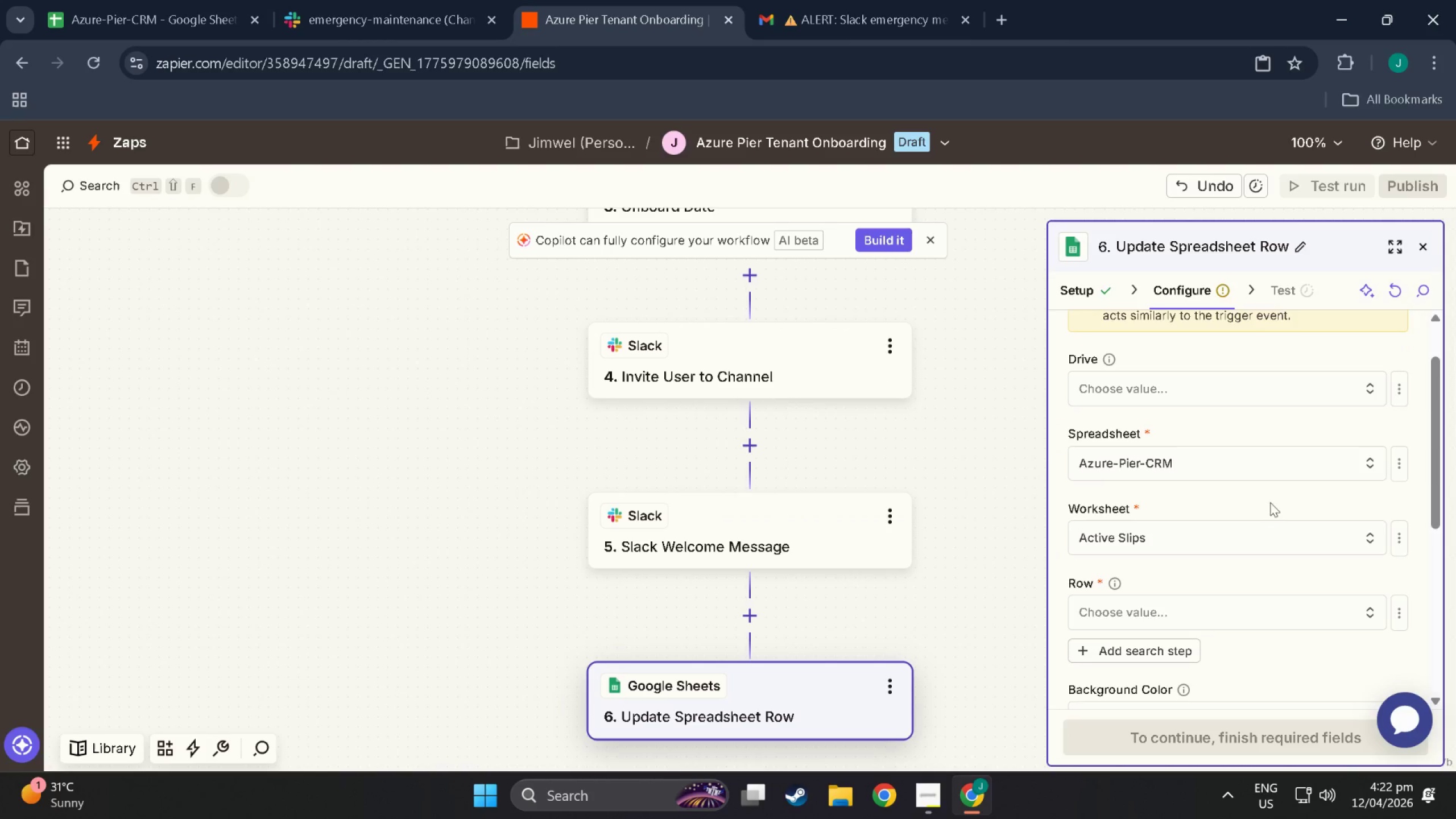 
scroll: coordinate [1276, 523], scroll_direction: down, amount: 2.0
 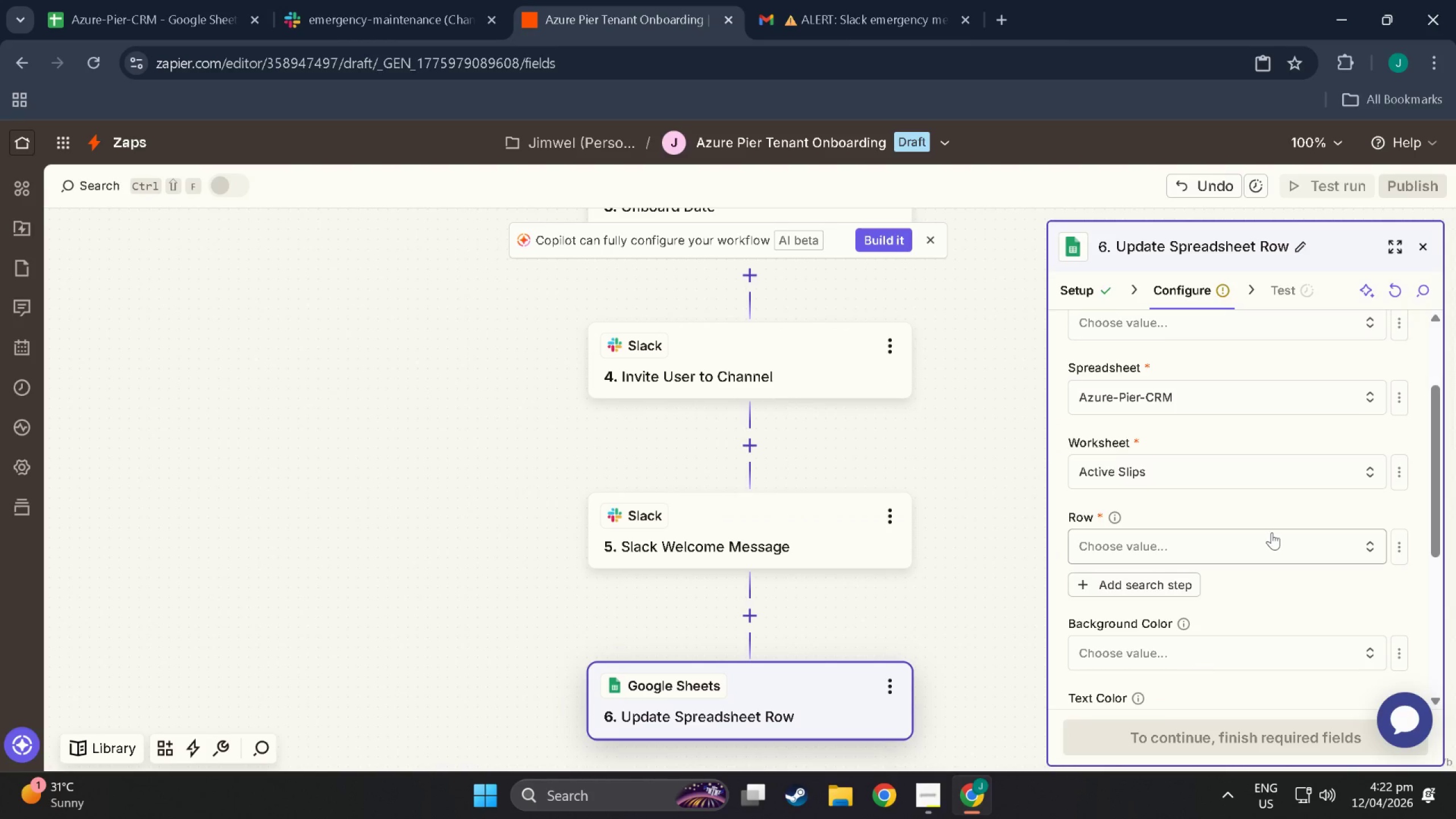 
left_click([1272, 532])
 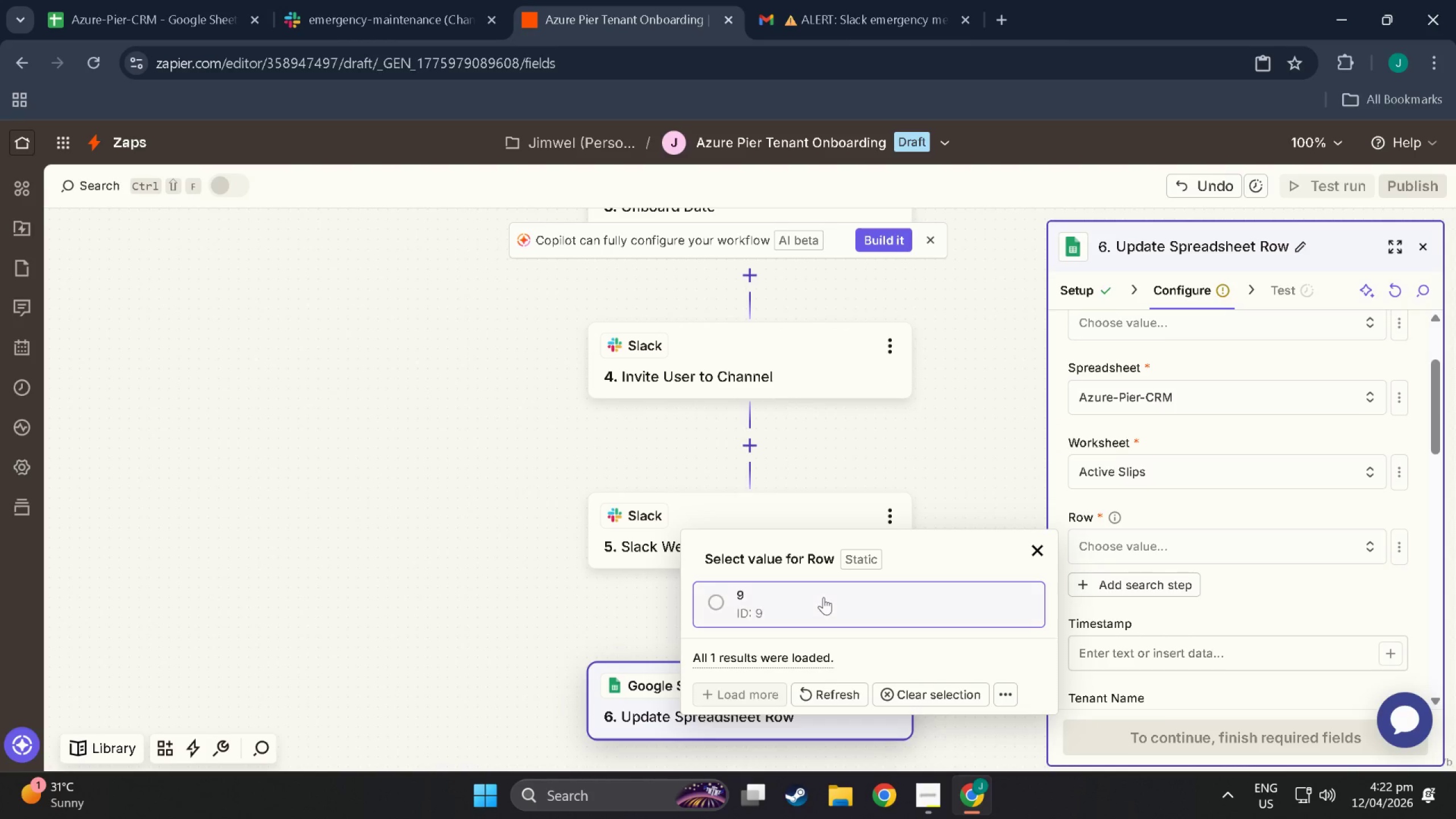 
scroll: coordinate [804, 640], scroll_direction: up, amount: 4.0
 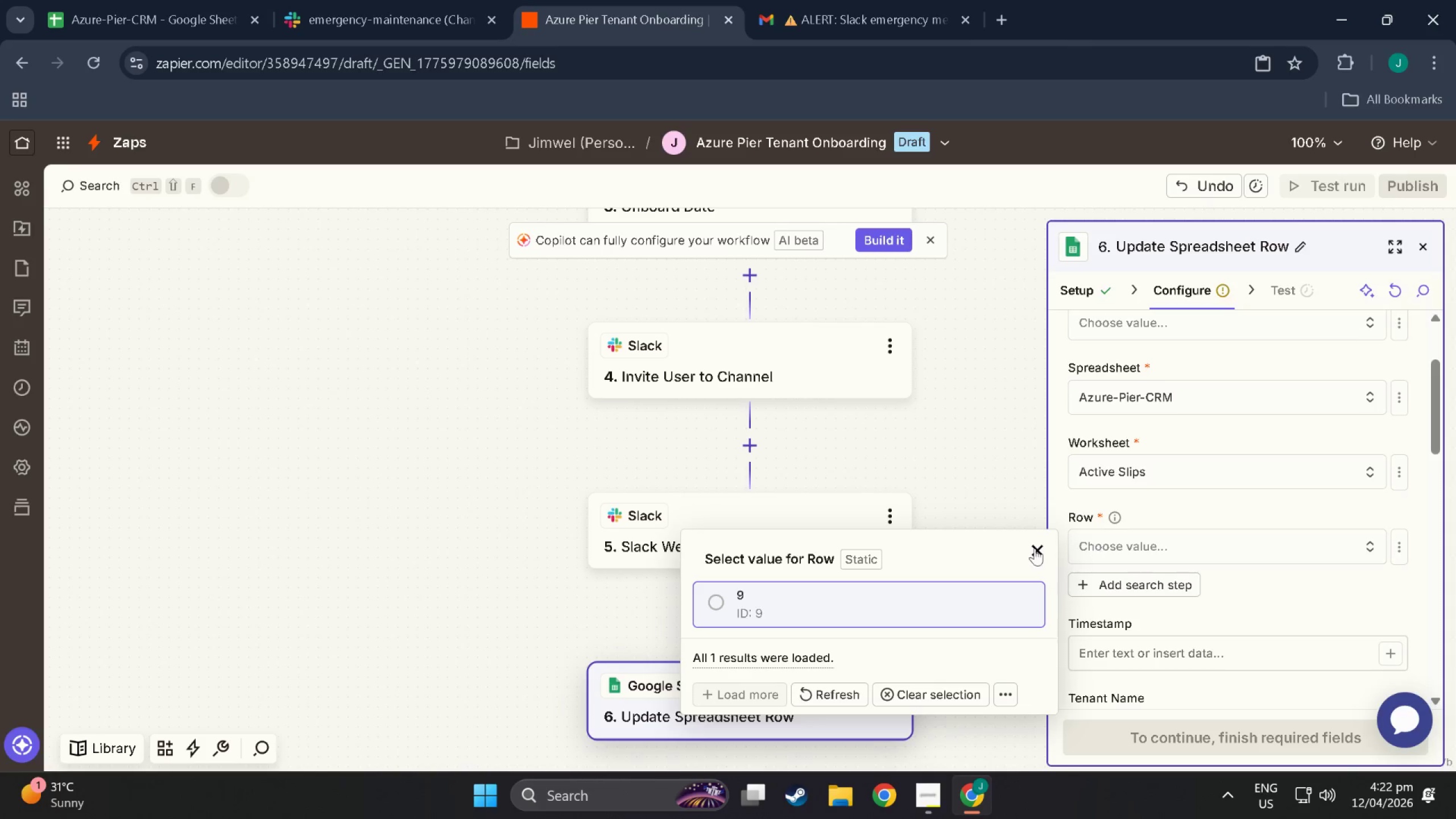 
left_click([1031, 550])
 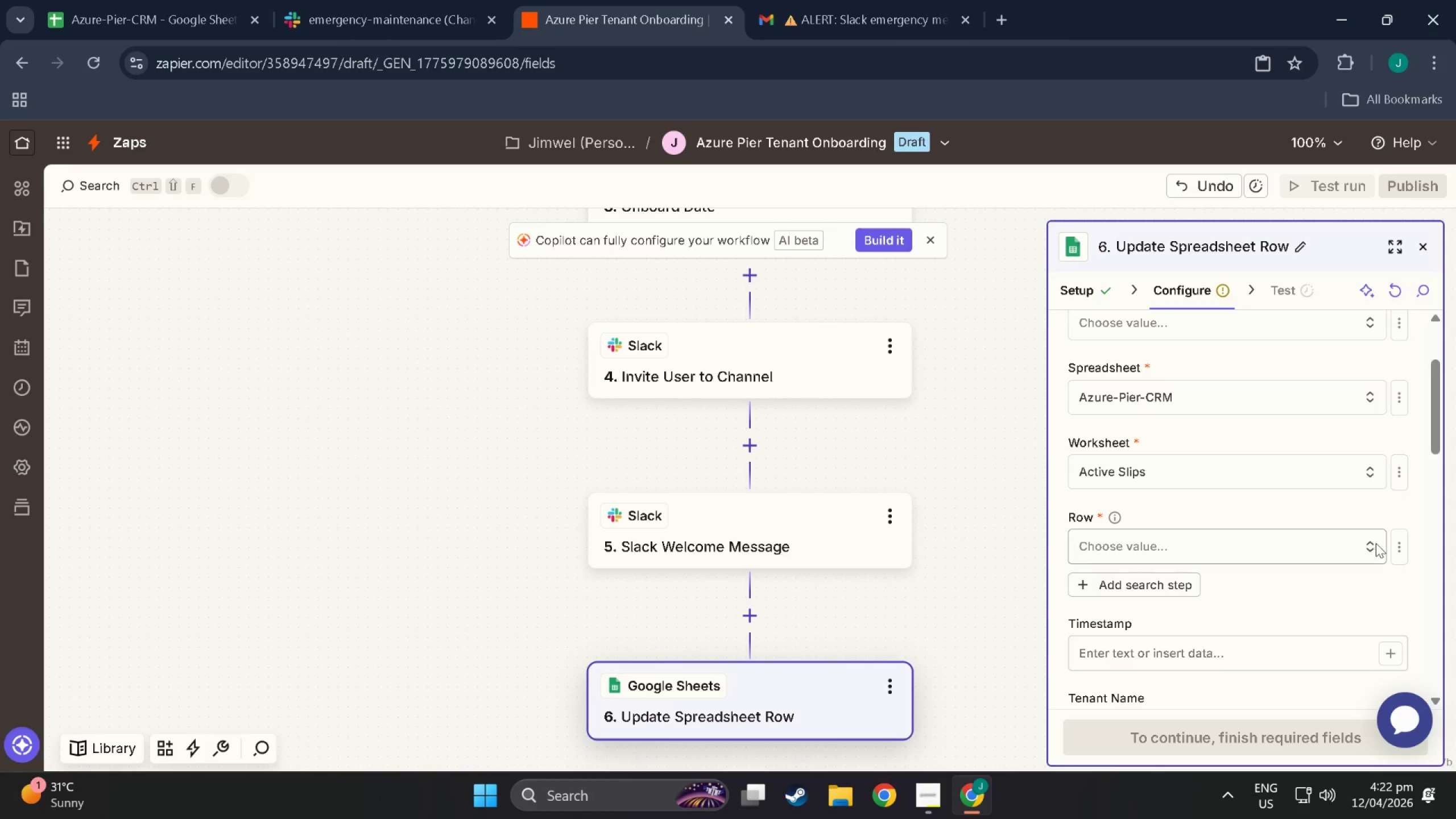 
left_click([1400, 544])
 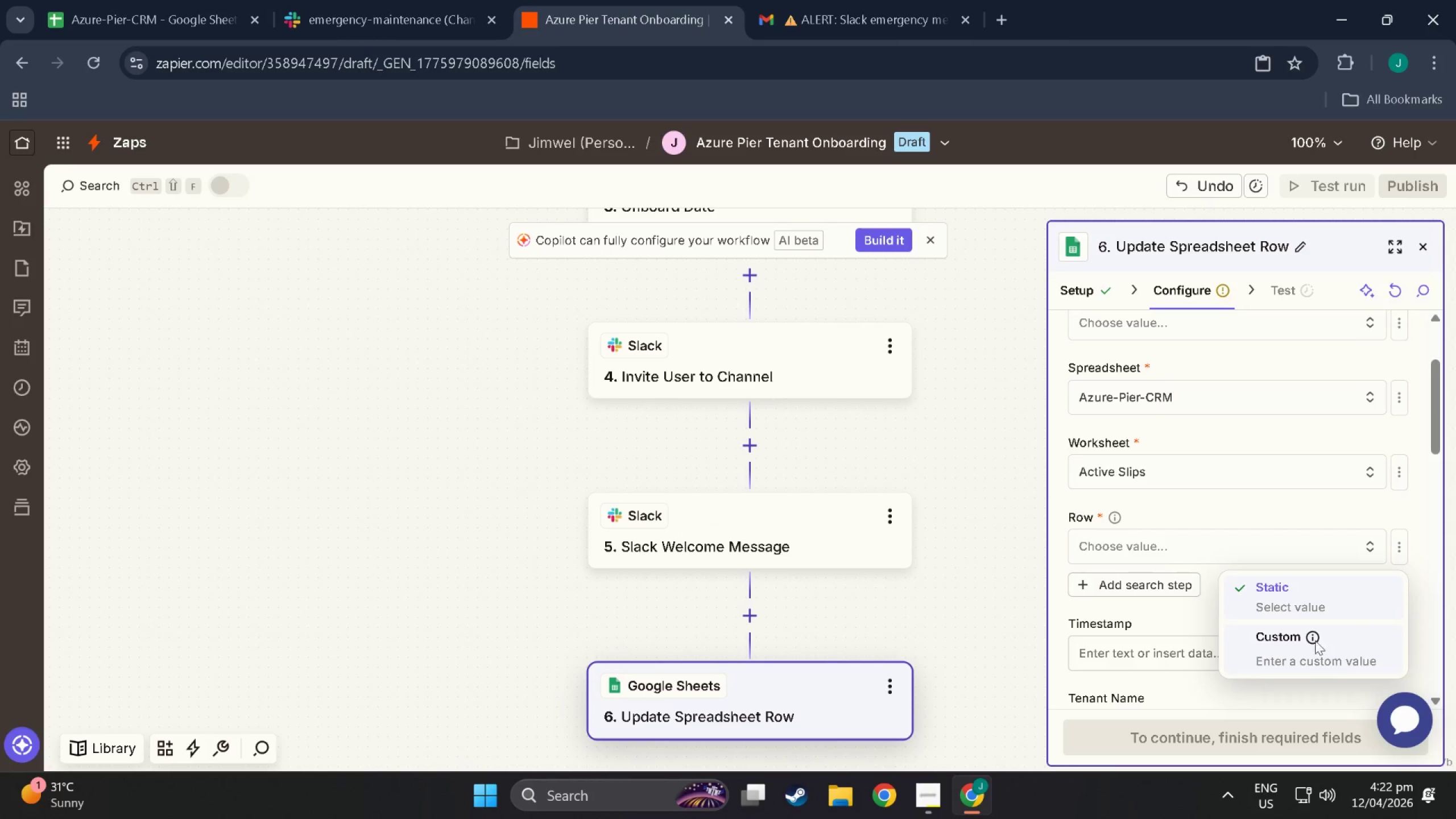 
left_click([1289, 634])
 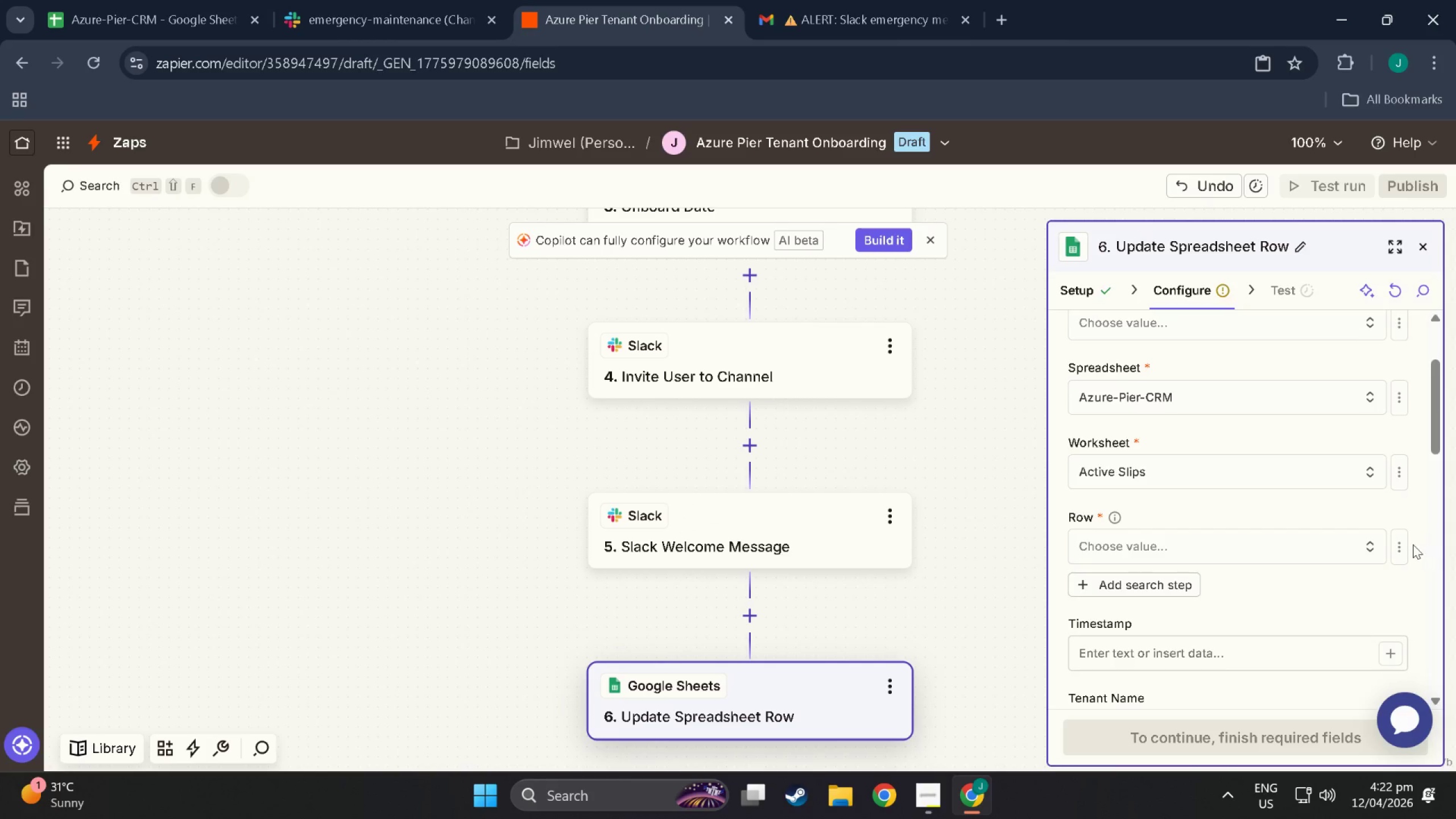 
double_click([1397, 545])
 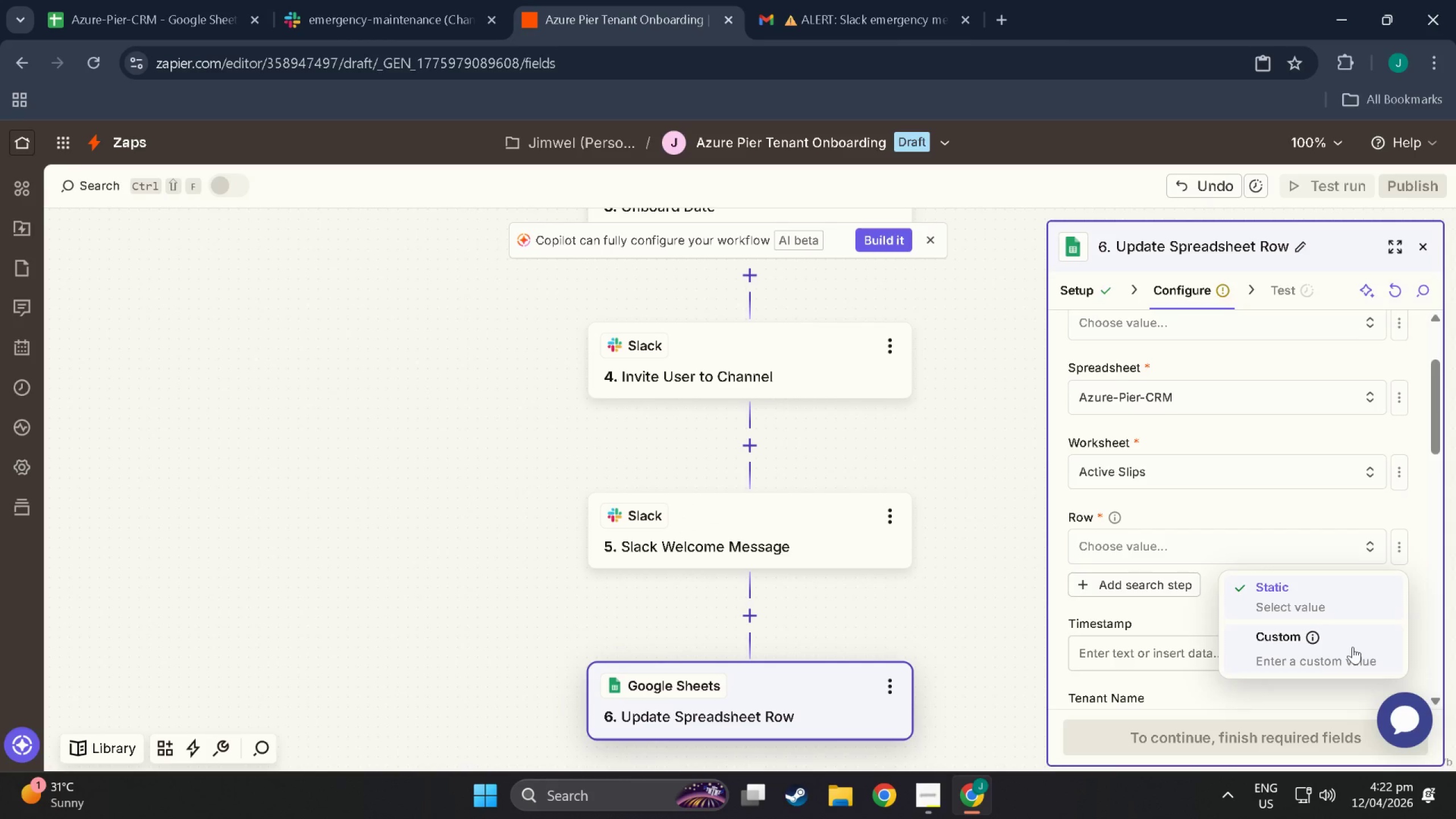 
left_click([1352, 647])
 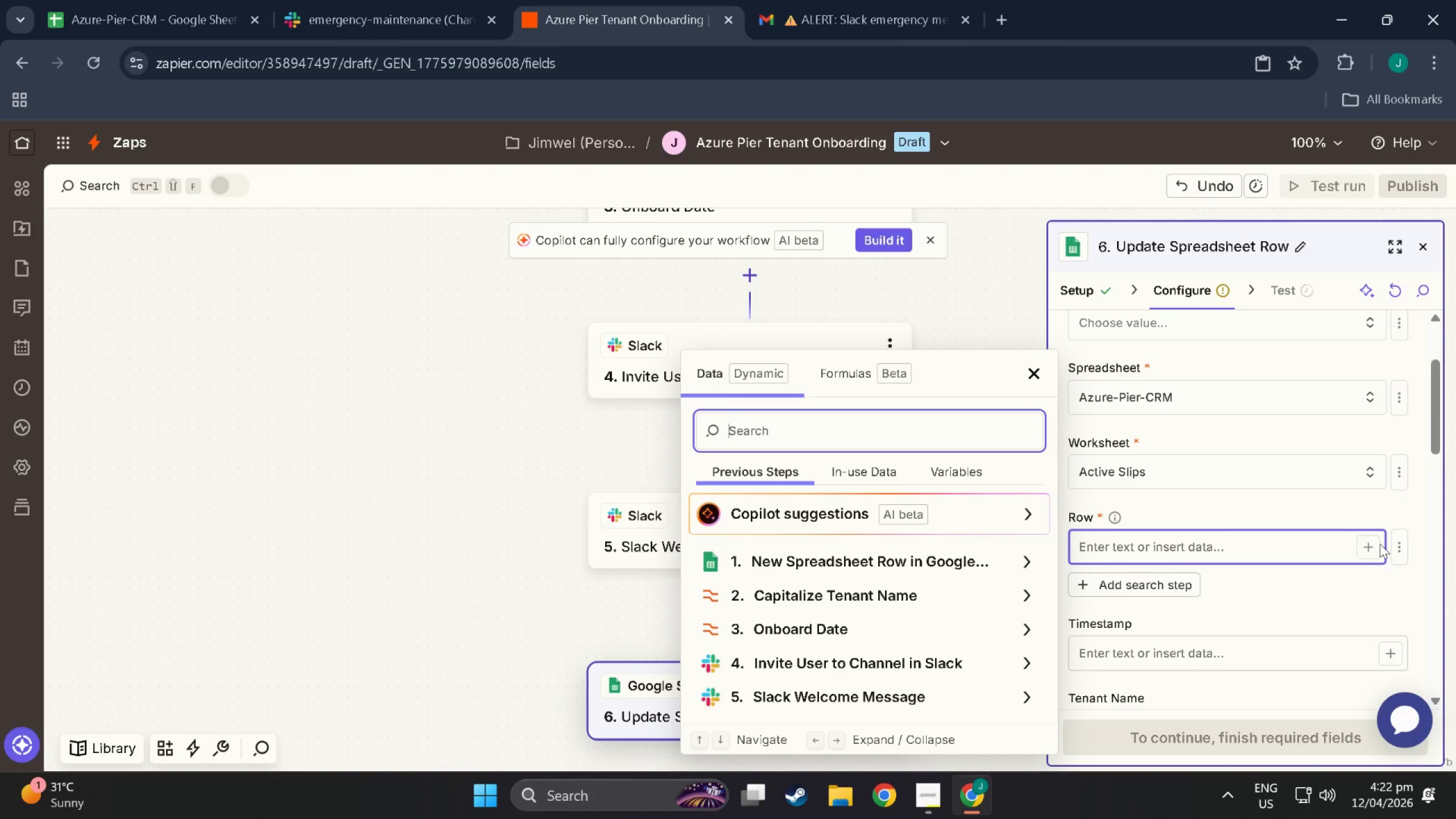 
left_click([1375, 548])
 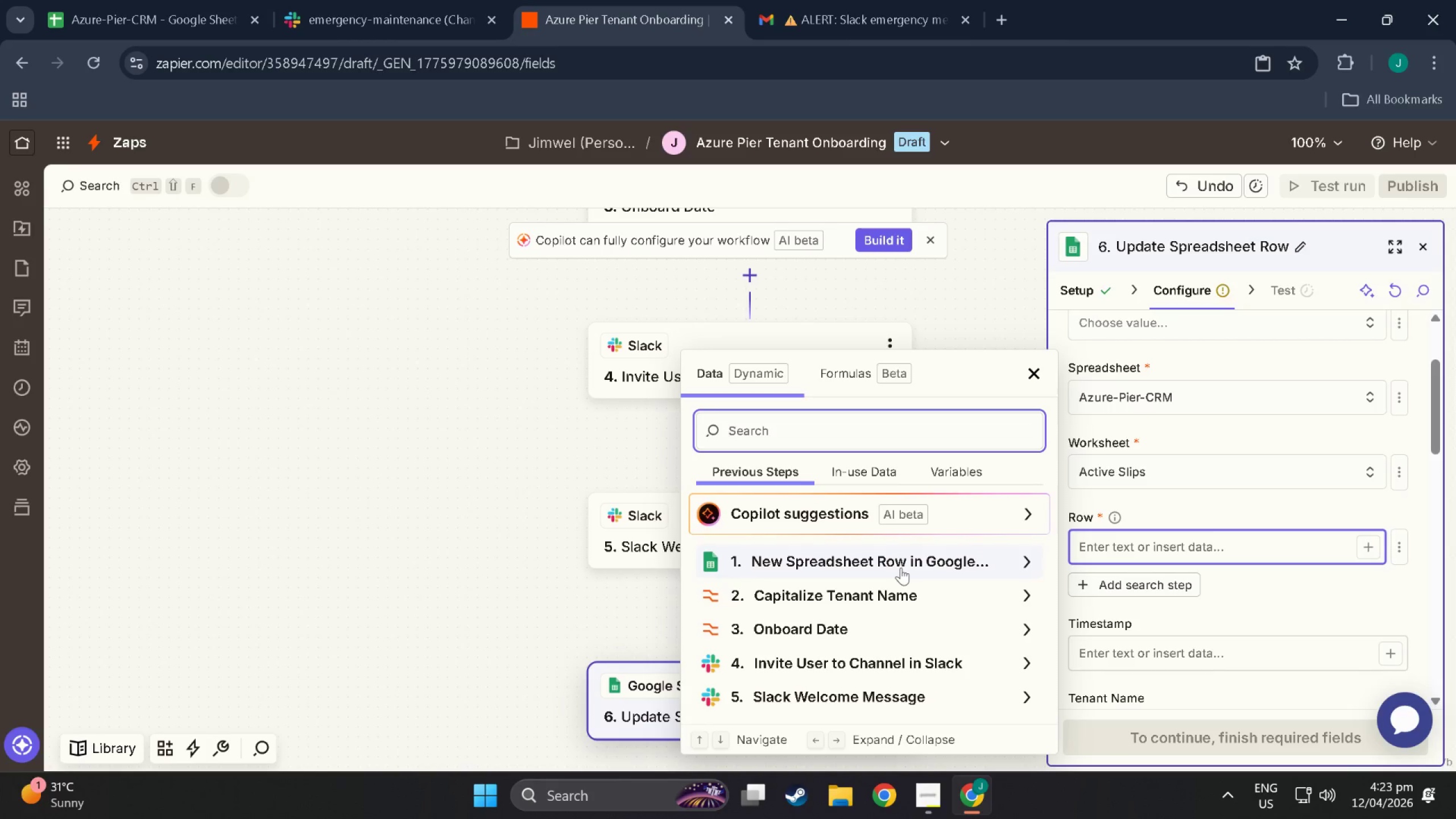 
wait(7.95)
 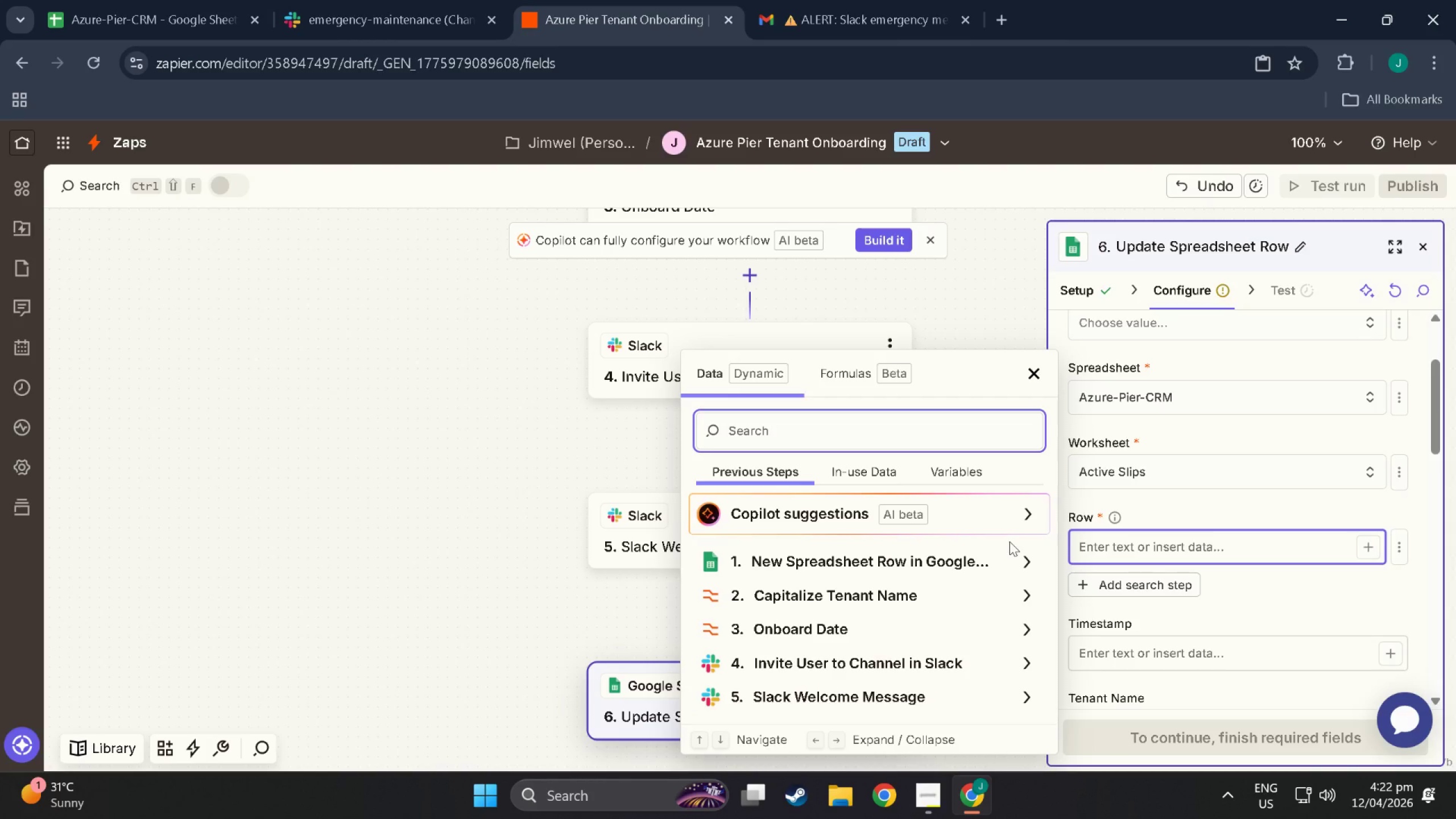 
left_click([880, 561])
 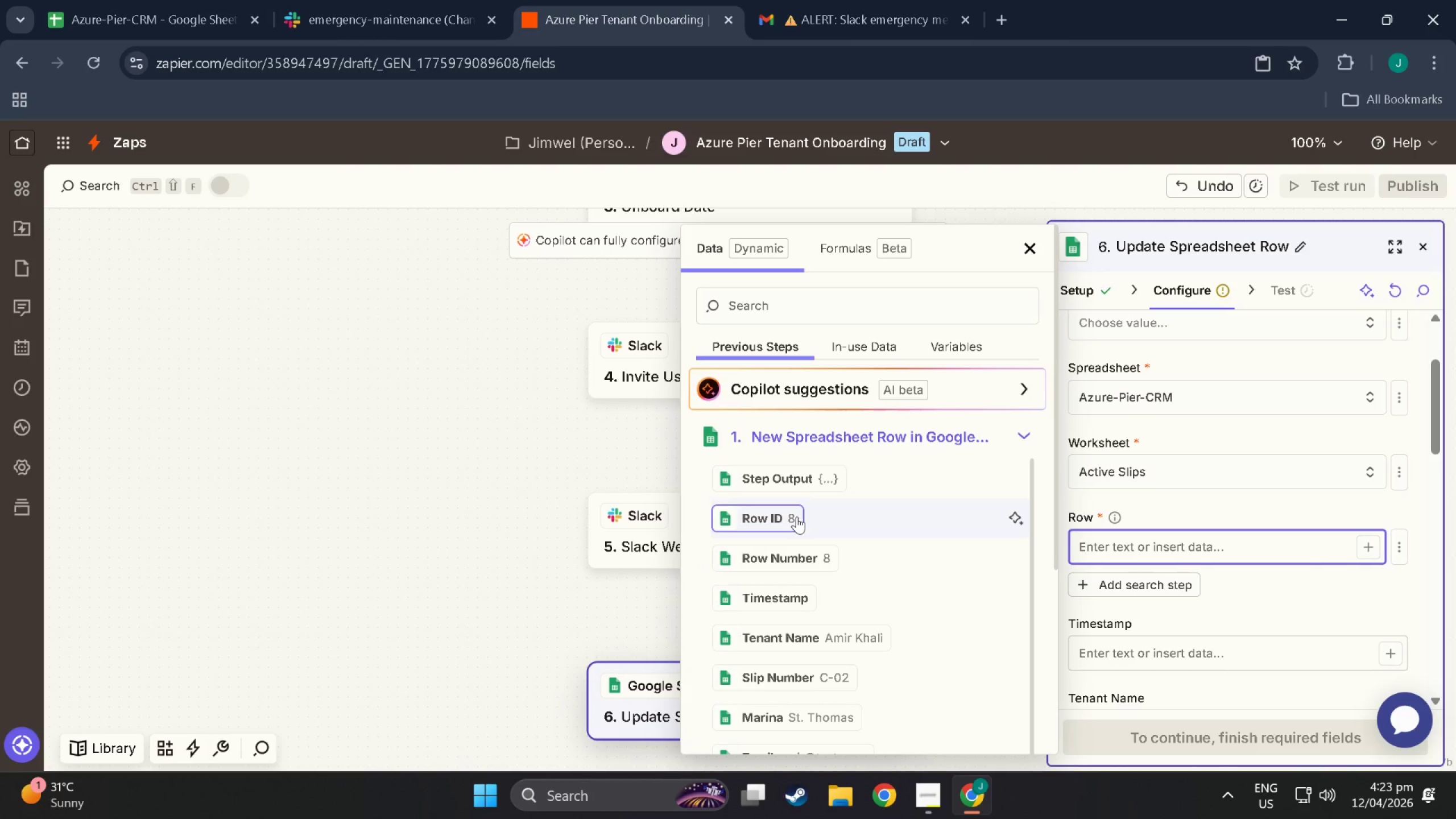 
left_click([803, 558])
 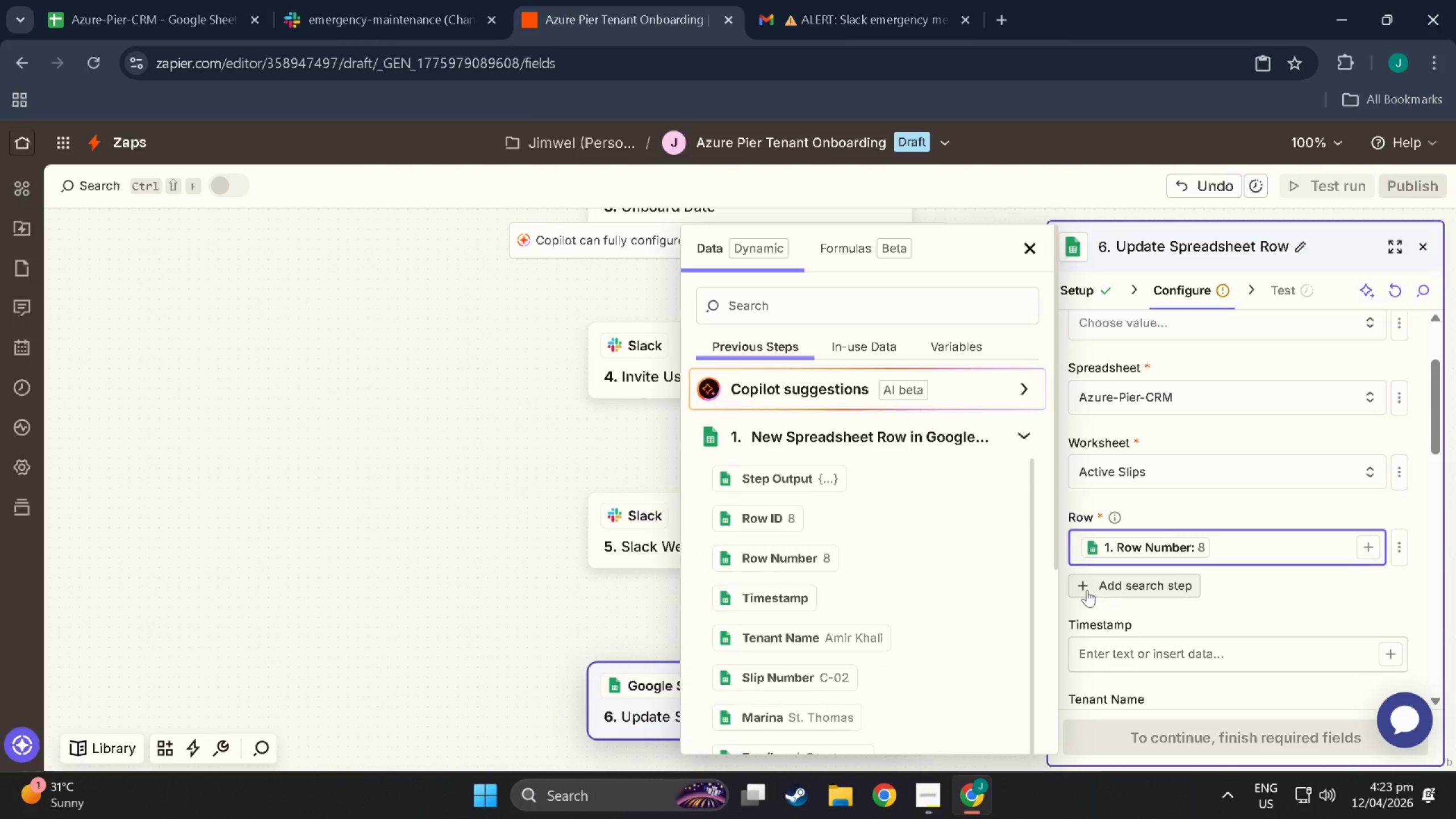 
scroll: coordinate [1181, 594], scroll_direction: down, amount: 6.0
 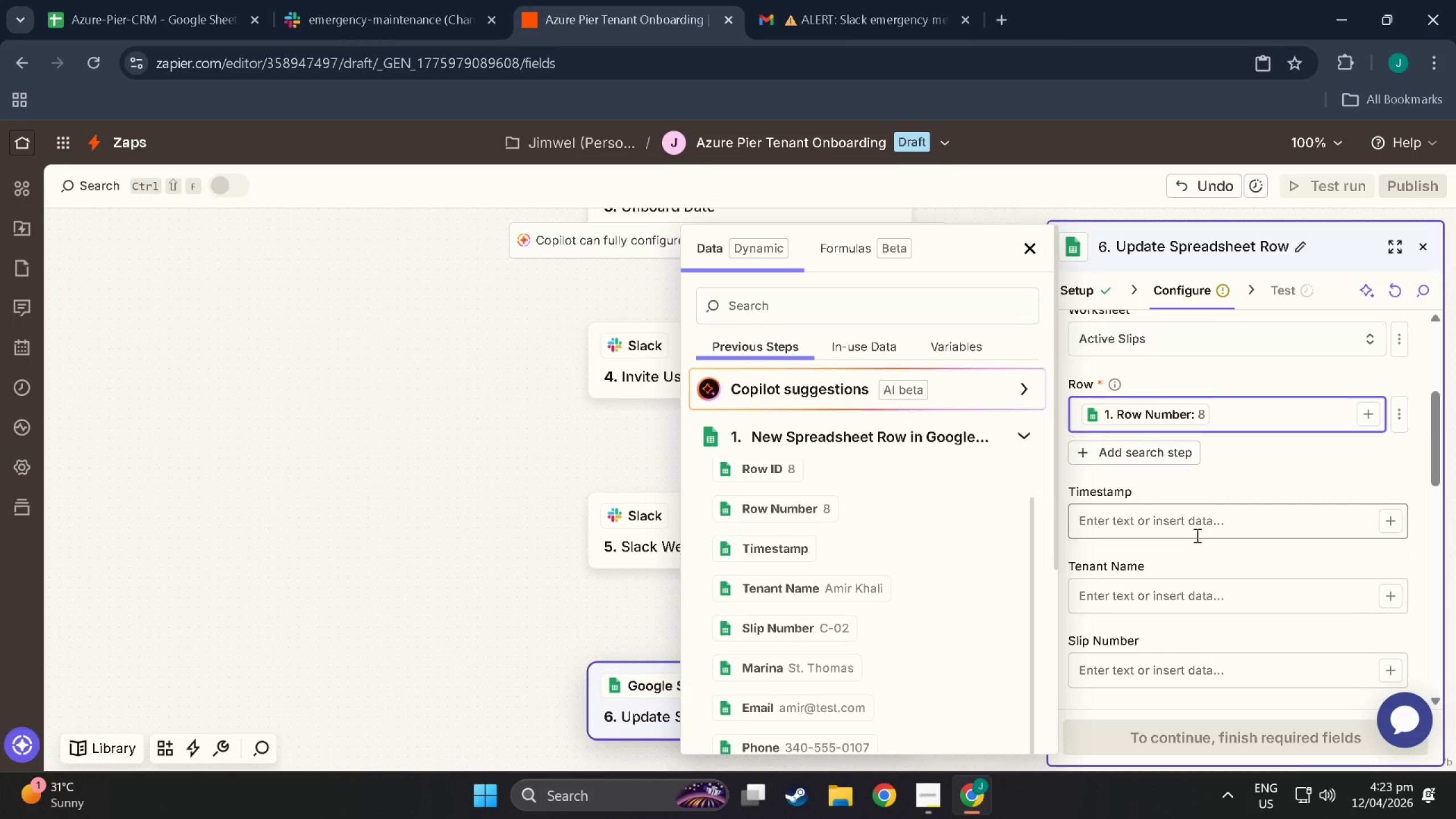 
wait(13.42)
 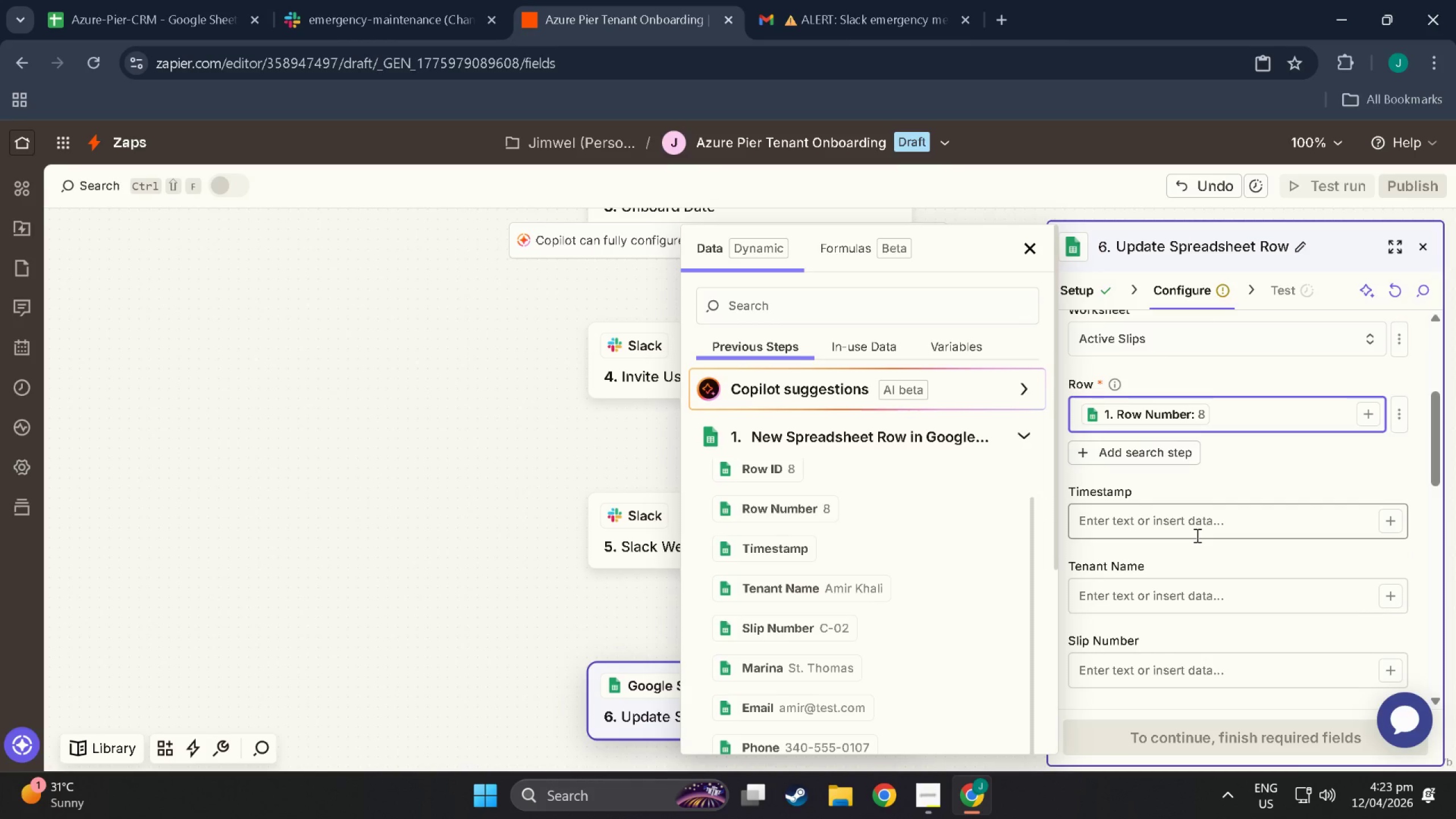 
scroll: coordinate [1172, 583], scroll_direction: down, amount: 25.0
 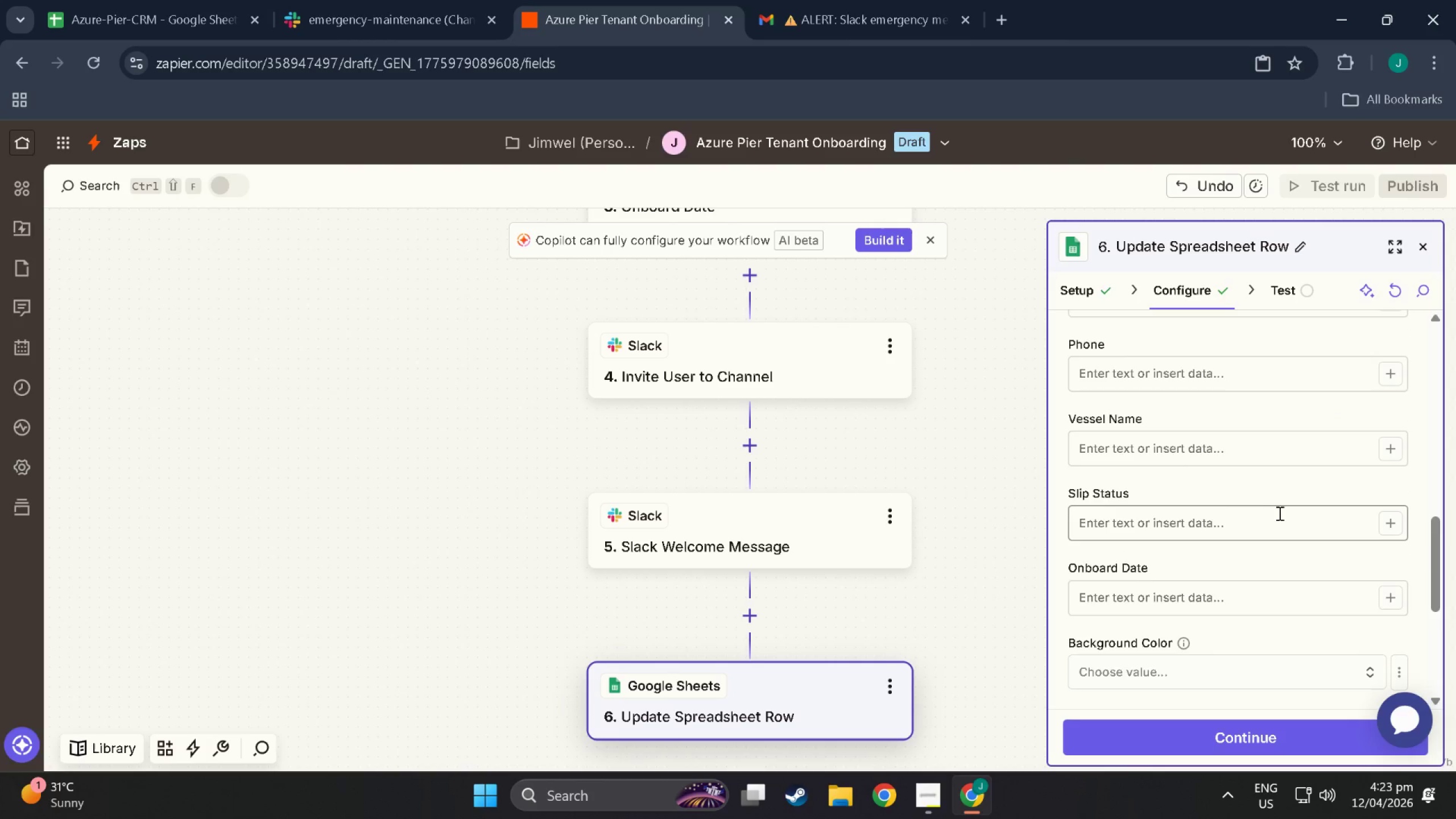 
left_click([1272, 514])
 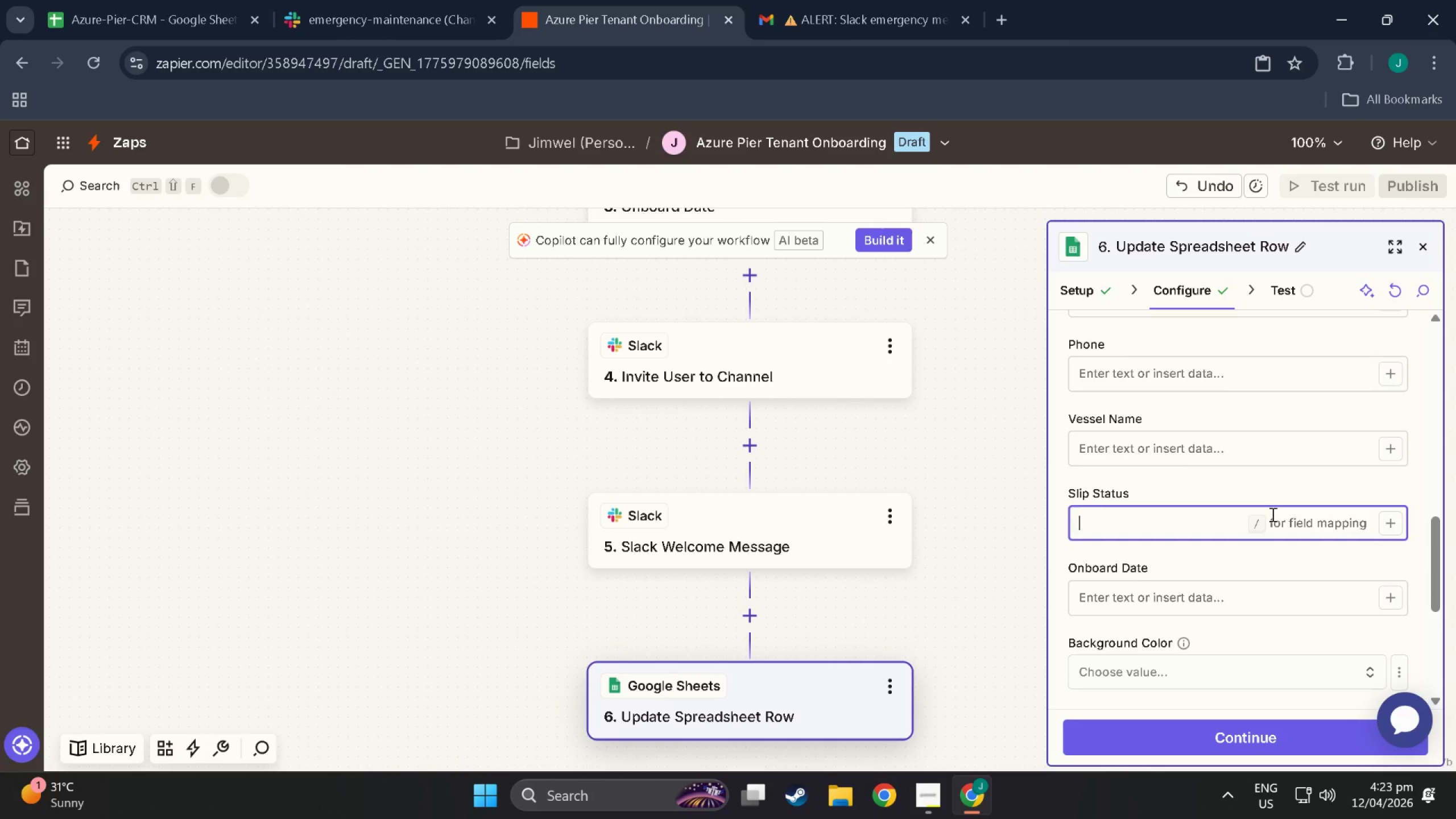 
type(Onboardwe)
key(Backspace)
type(d)
 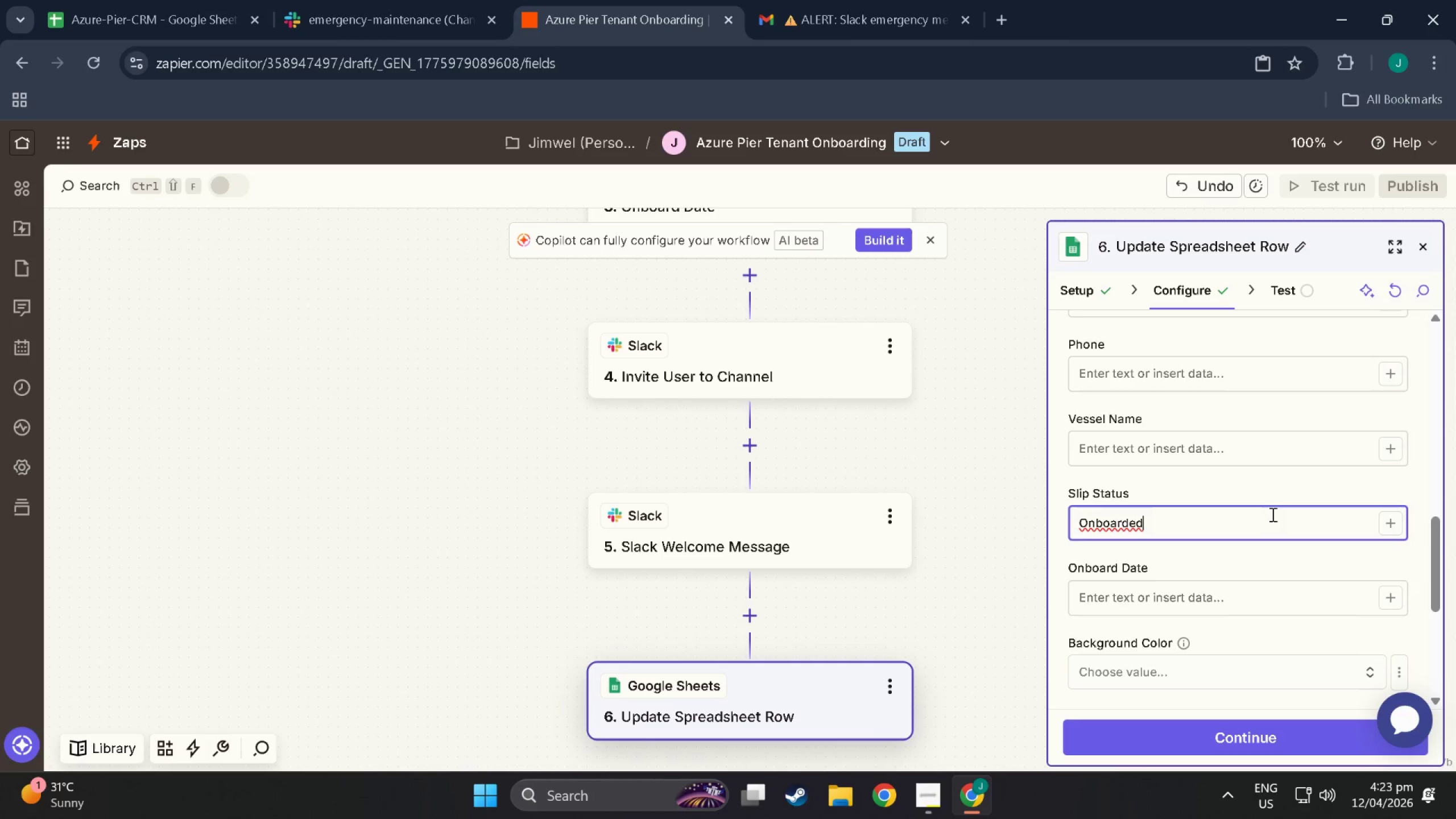 
wait(10.28)
 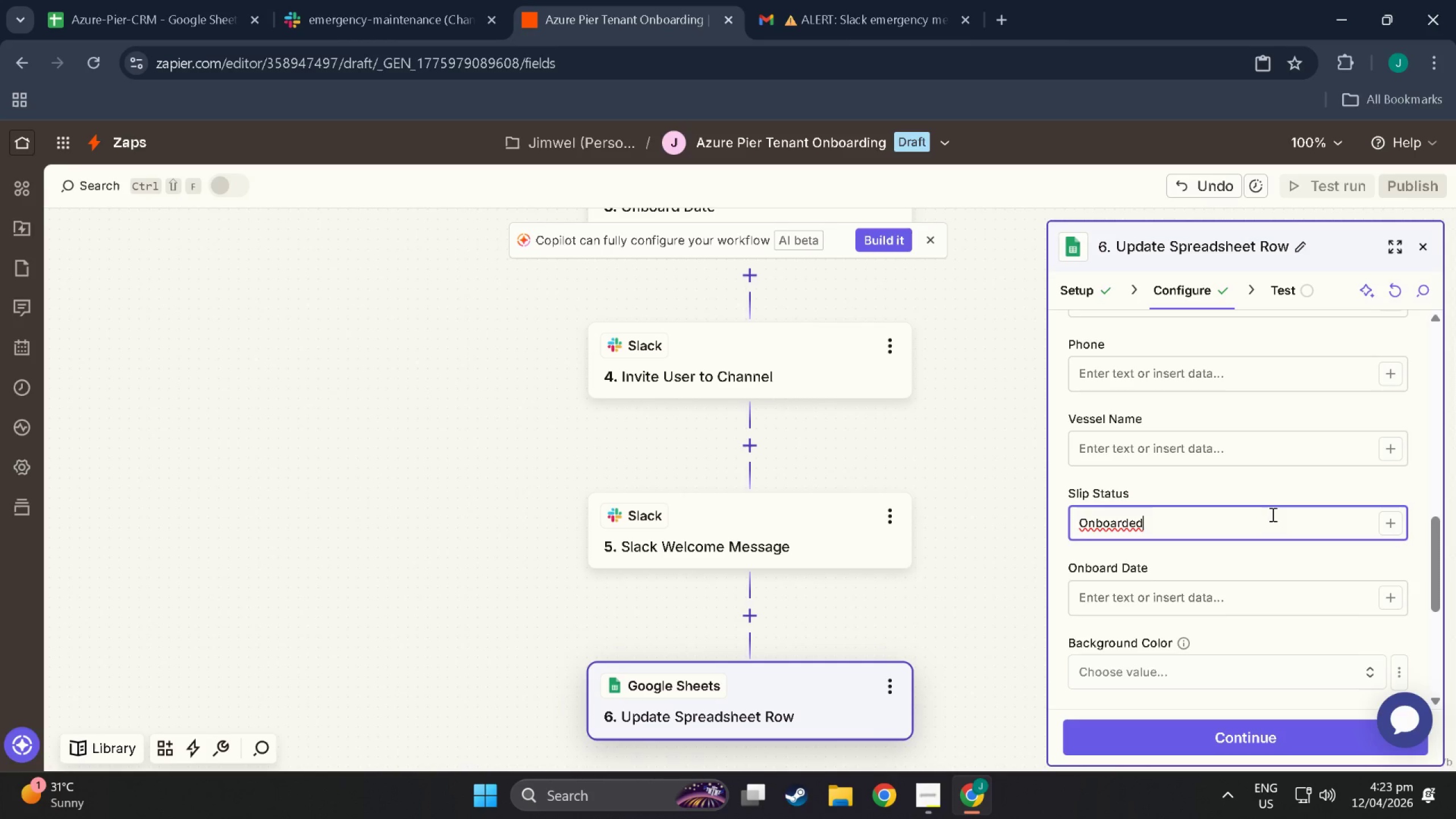 
scroll: coordinate [1272, 514], scroll_direction: down, amount: 5.0
 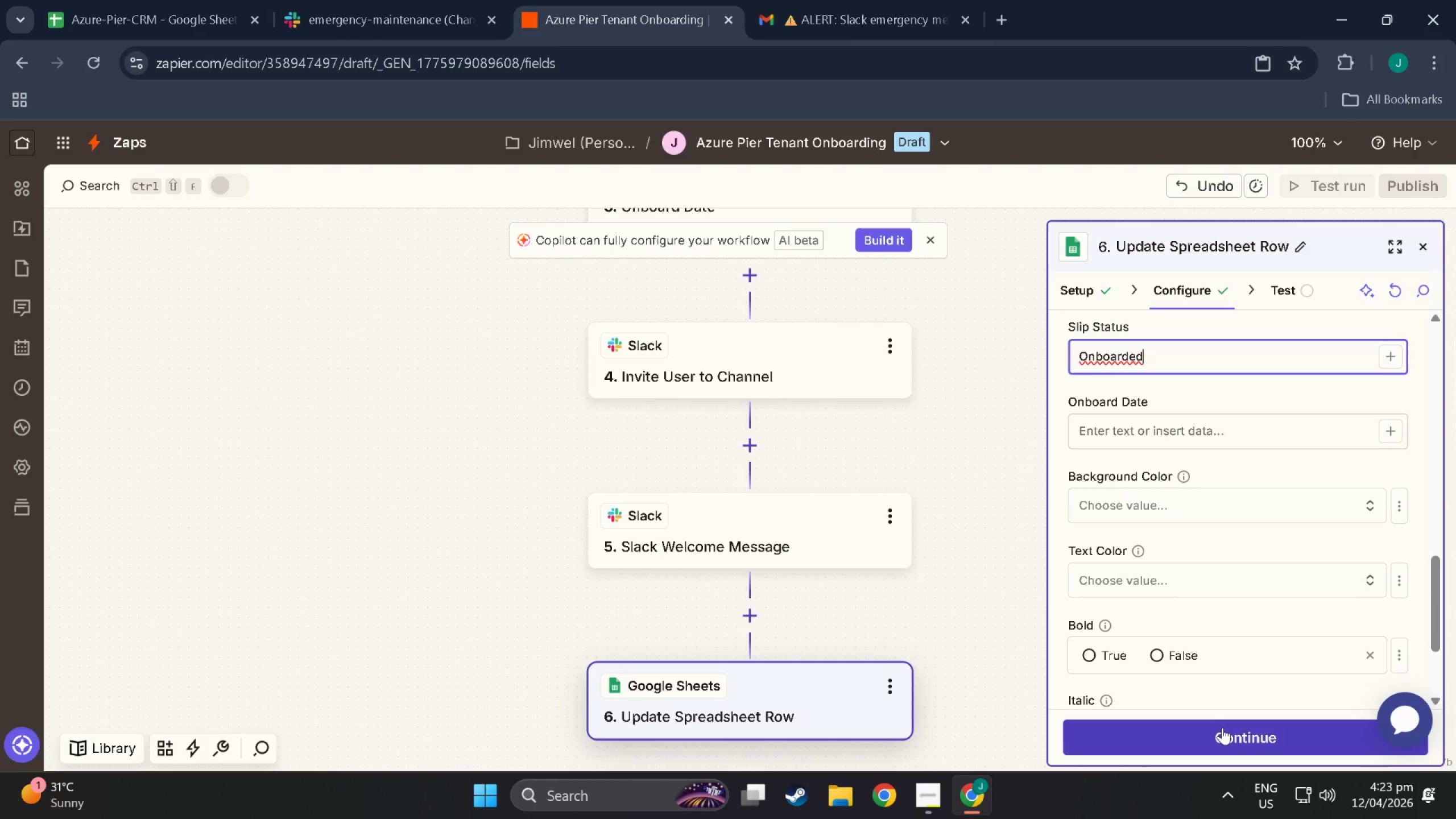 
left_click([1223, 727])
 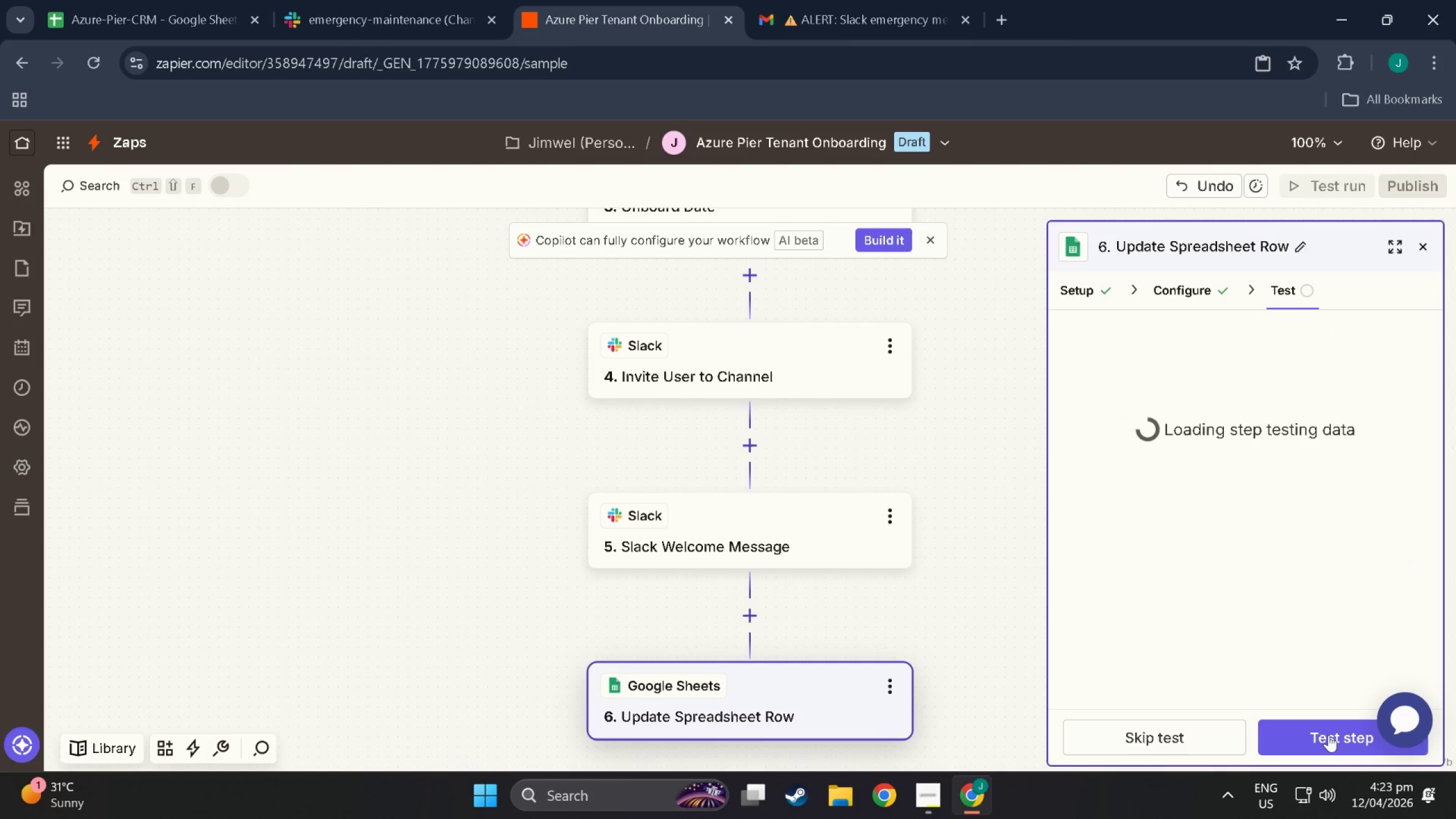 
scroll: coordinate [1031, 668], scroll_direction: down, amount: 4.0
 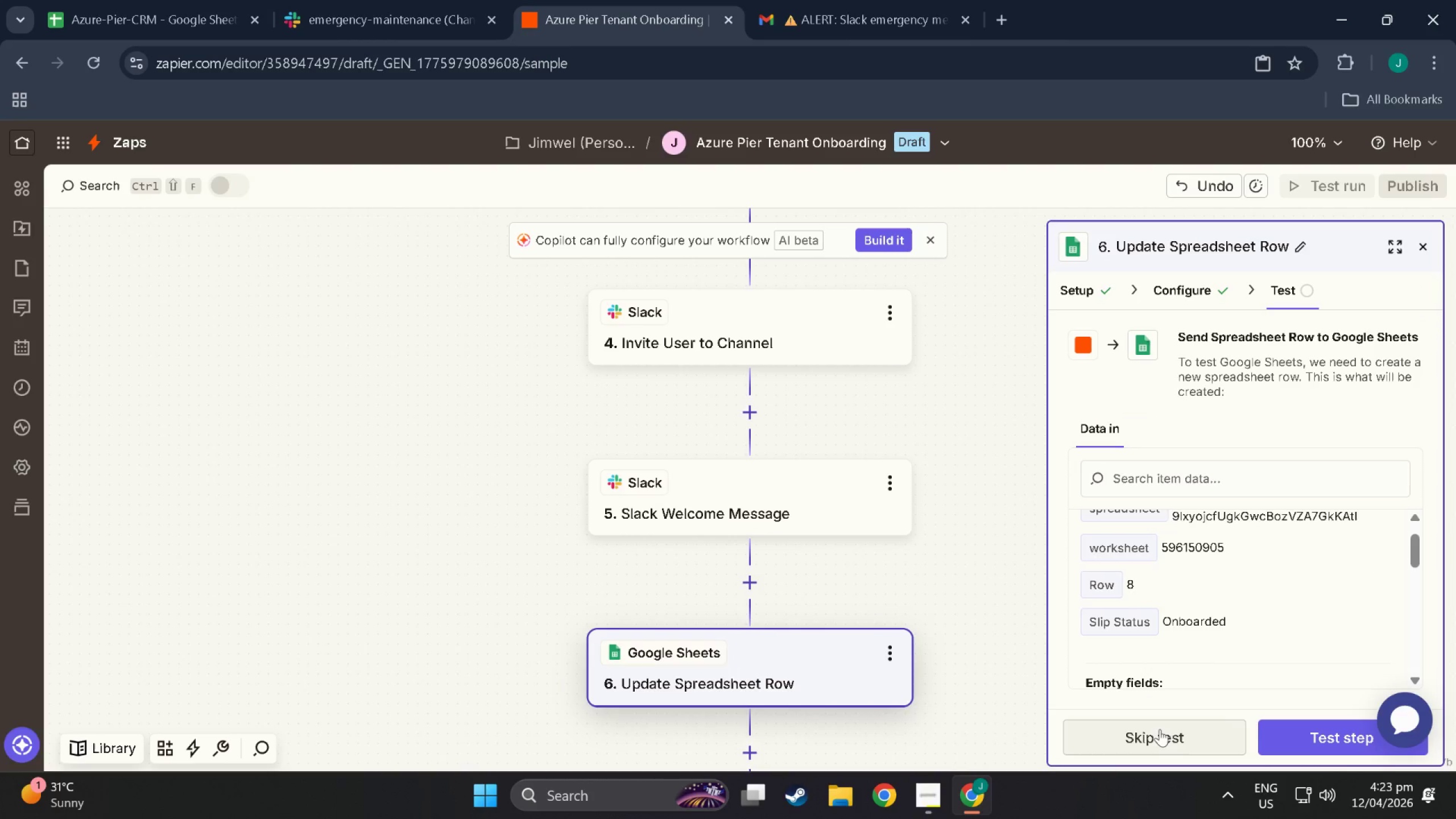 
left_click([1163, 734])
 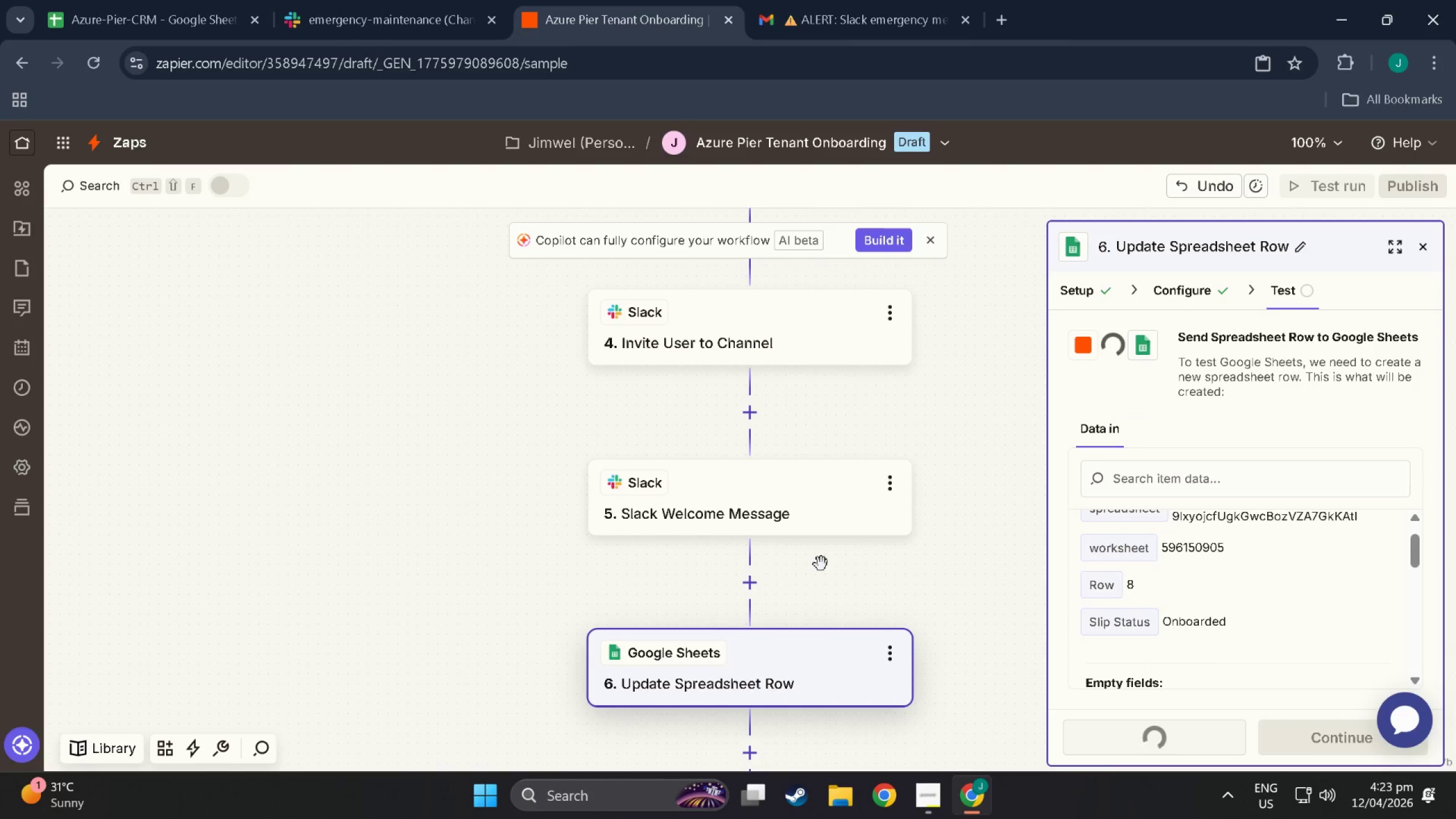 
scroll: coordinate [822, 564], scroll_direction: down, amount: 3.0
 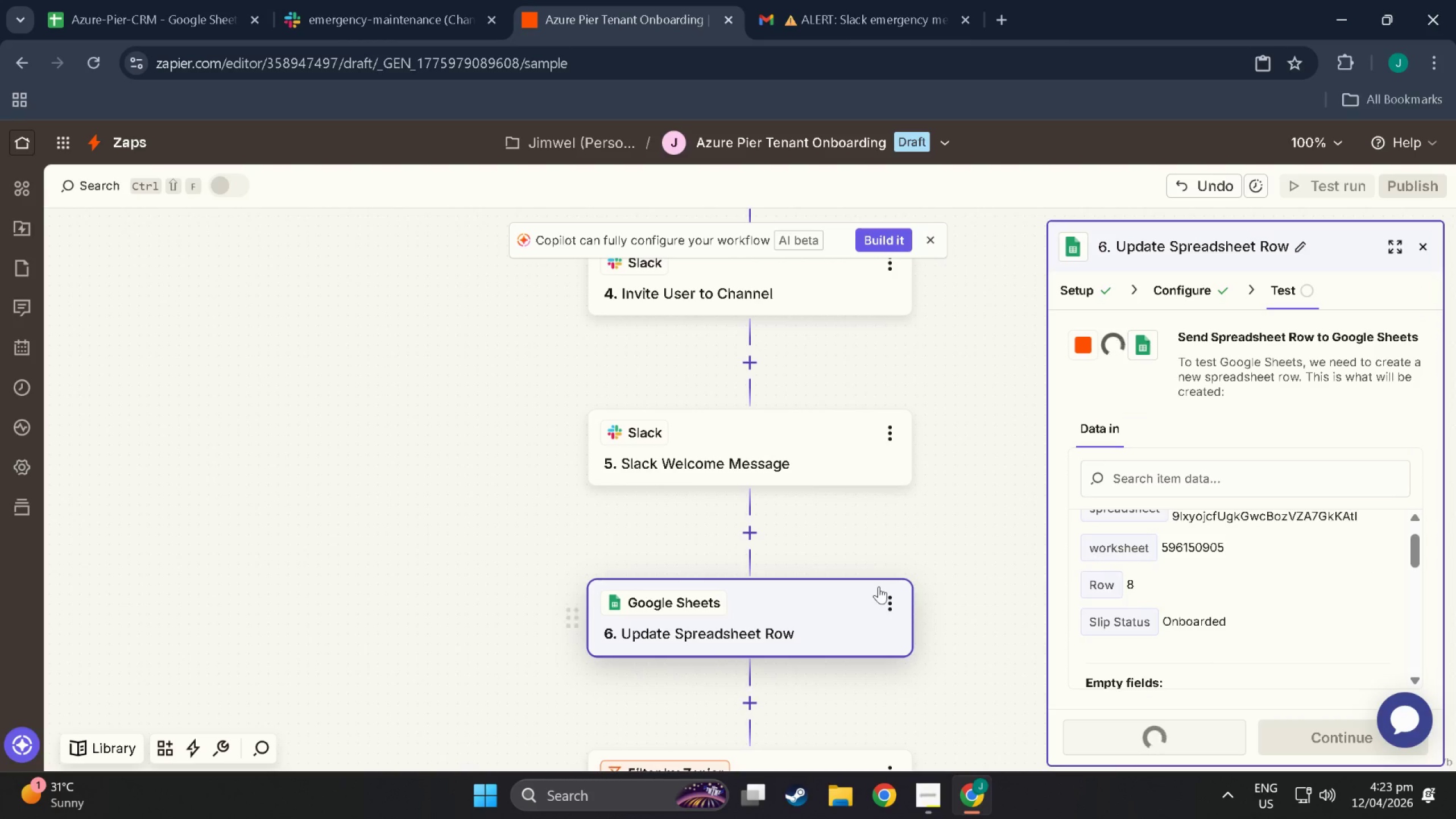 
left_click([776, 569])
 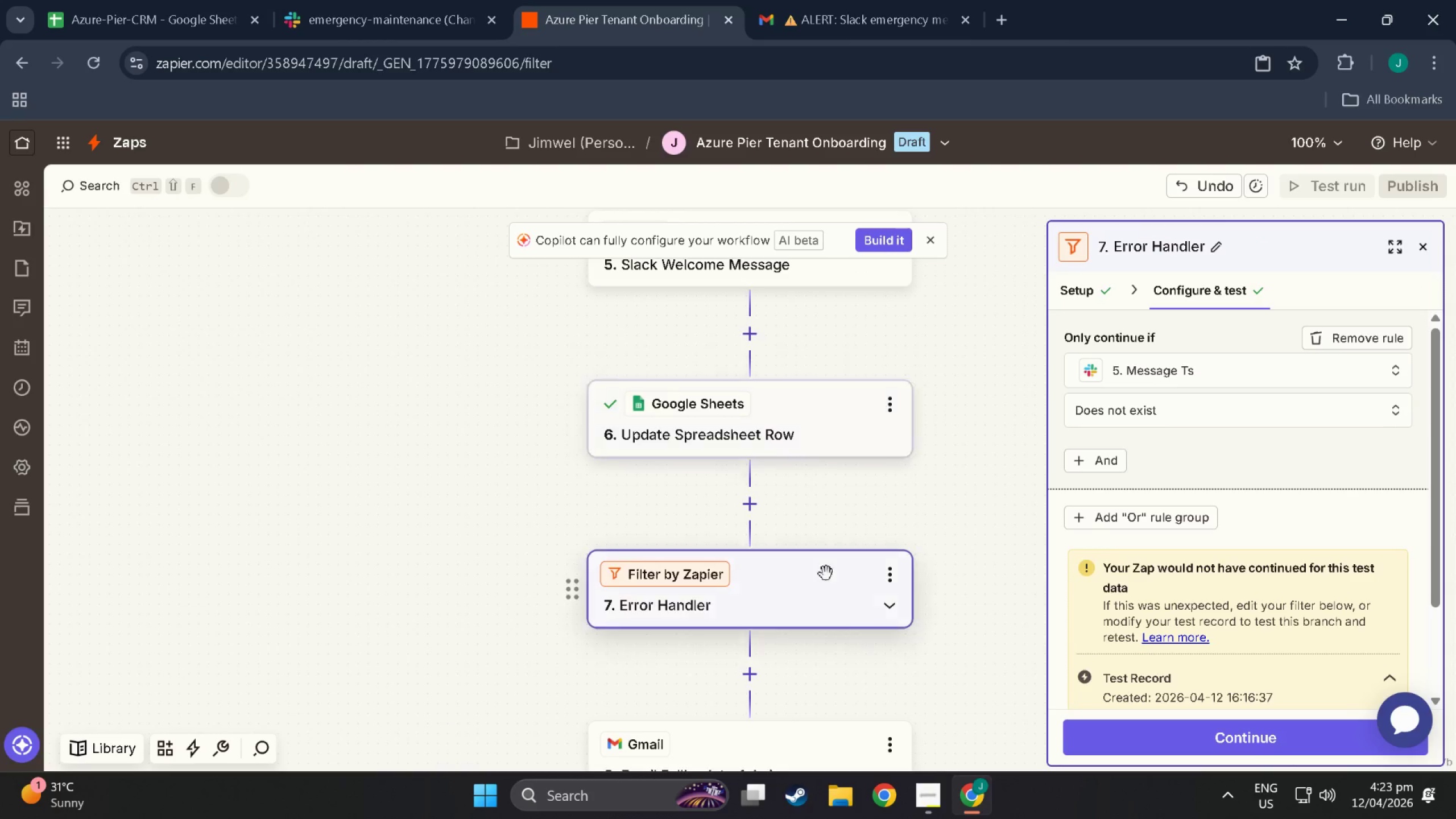 
scroll: coordinate [830, 574], scroll_direction: down, amount: 15.0
 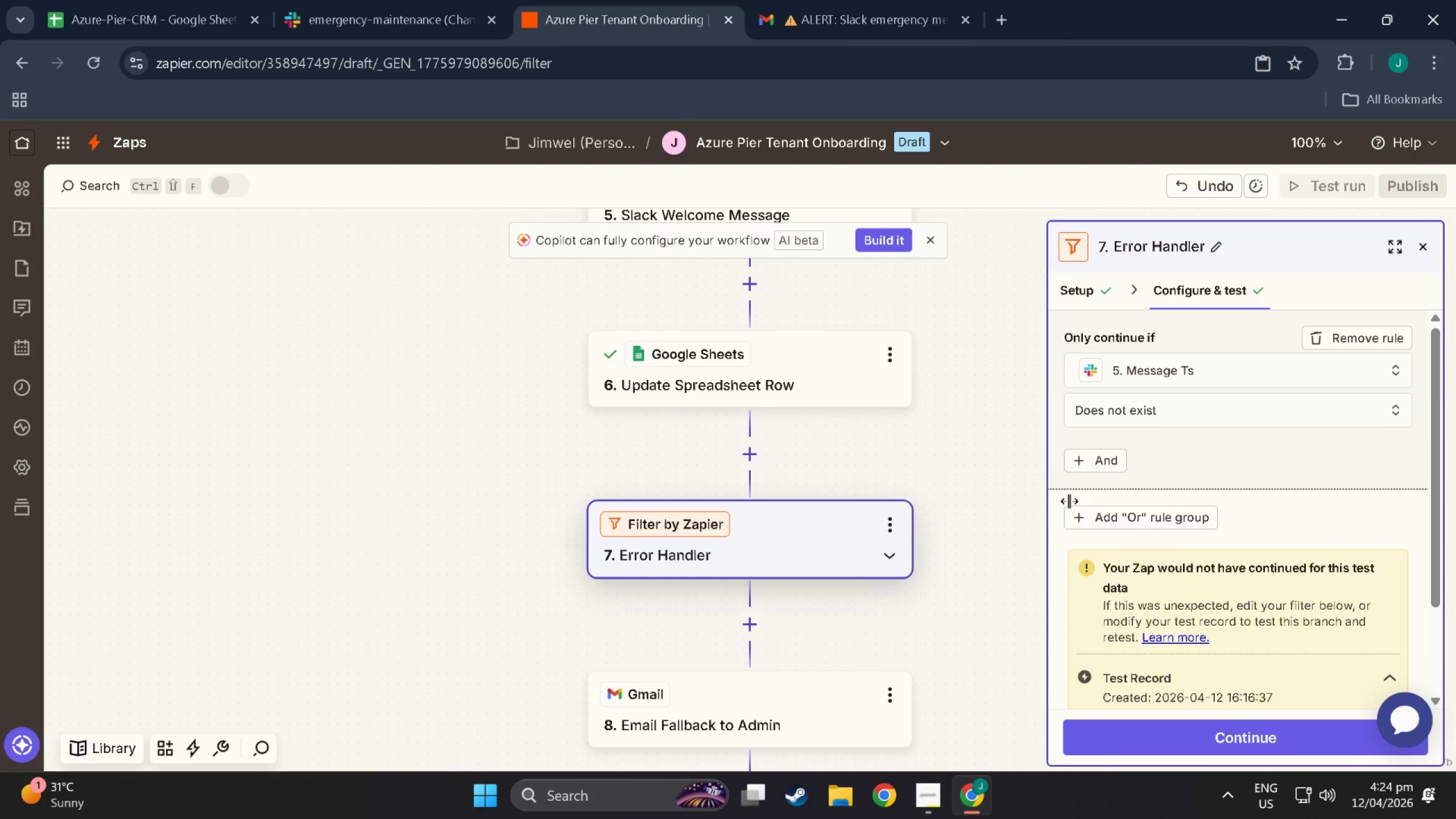 
left_click([775, 595])
 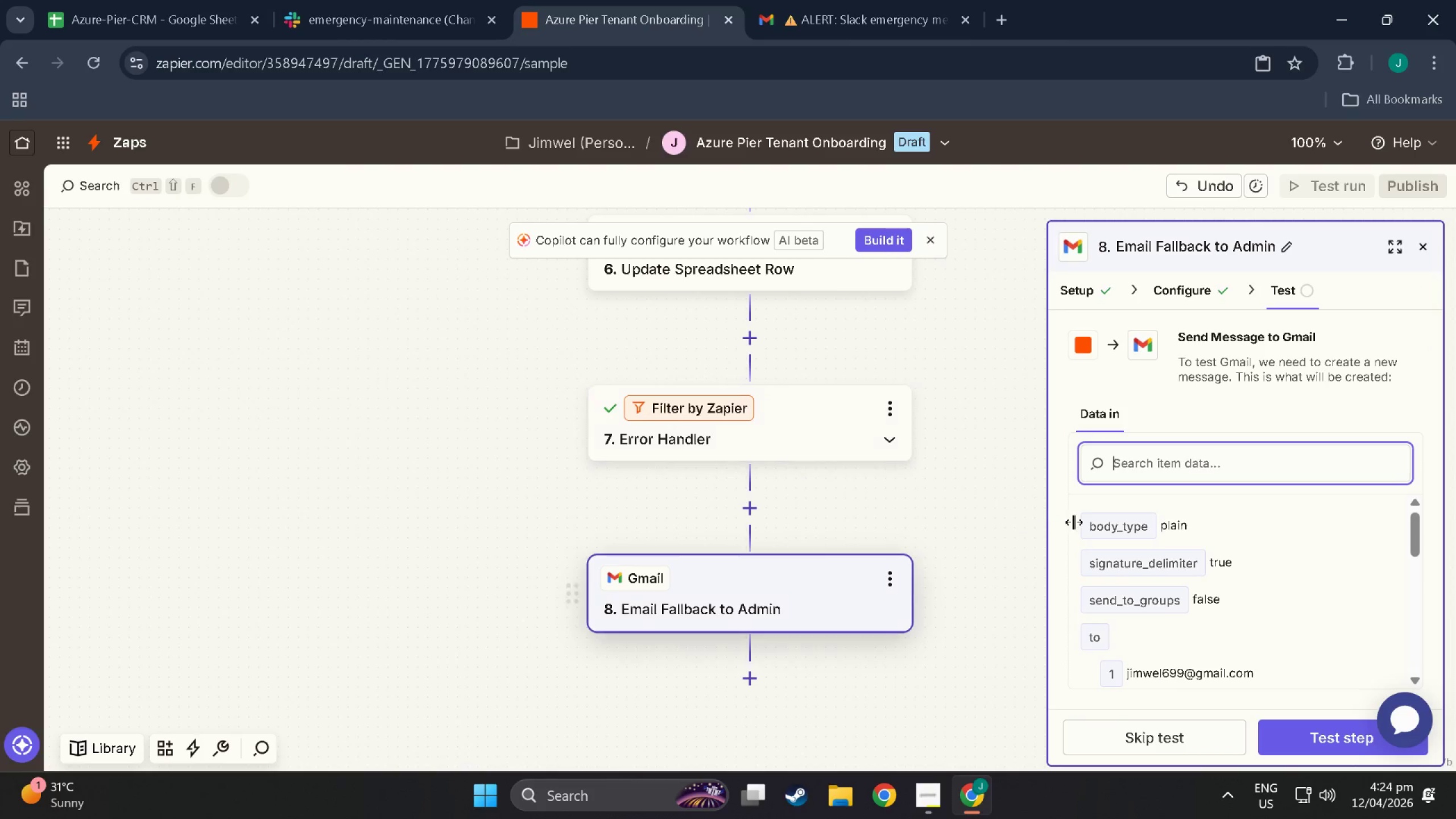 
scroll: coordinate [1170, 608], scroll_direction: down, amount: 21.0
 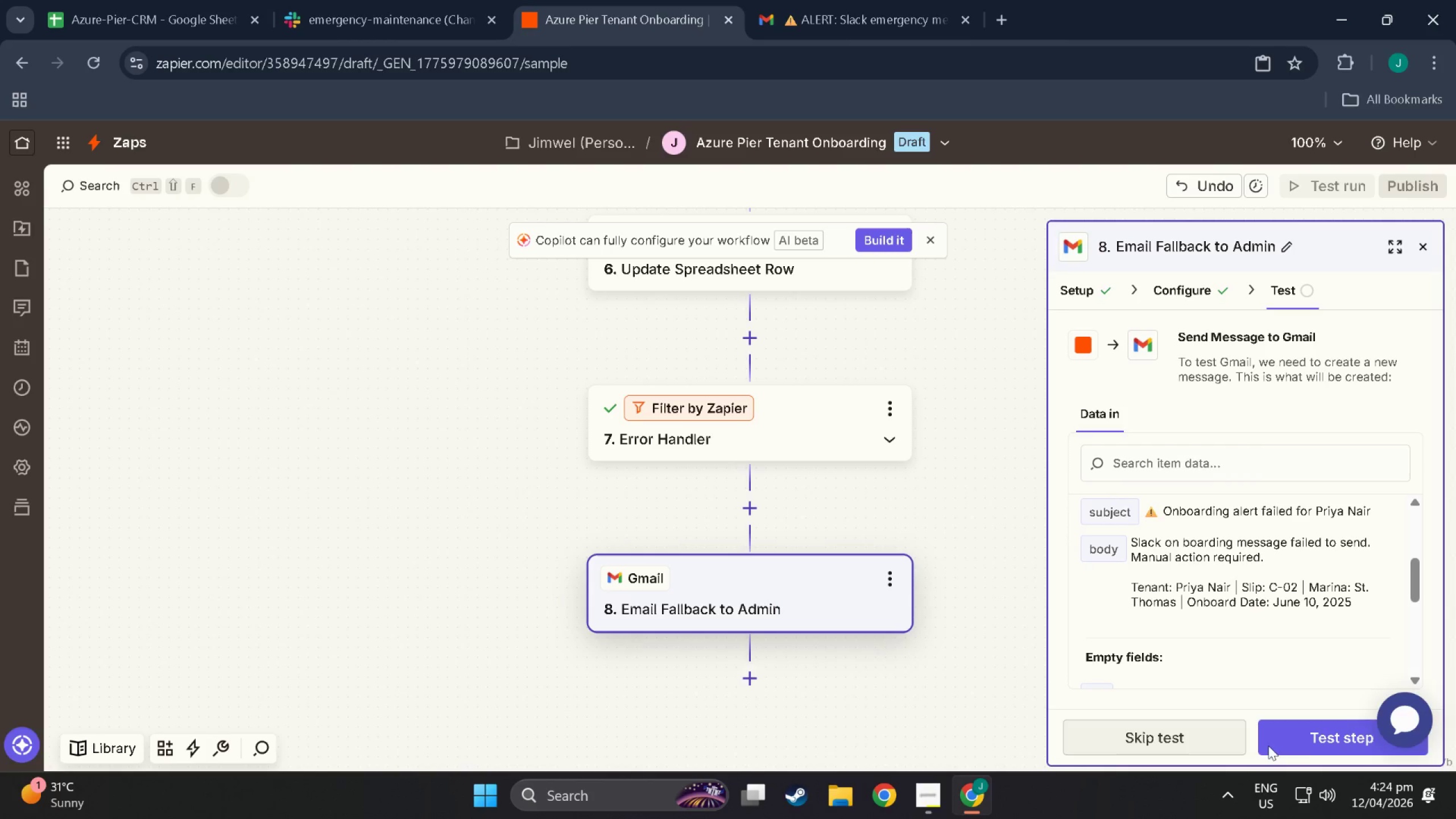 
left_click([1310, 747])
 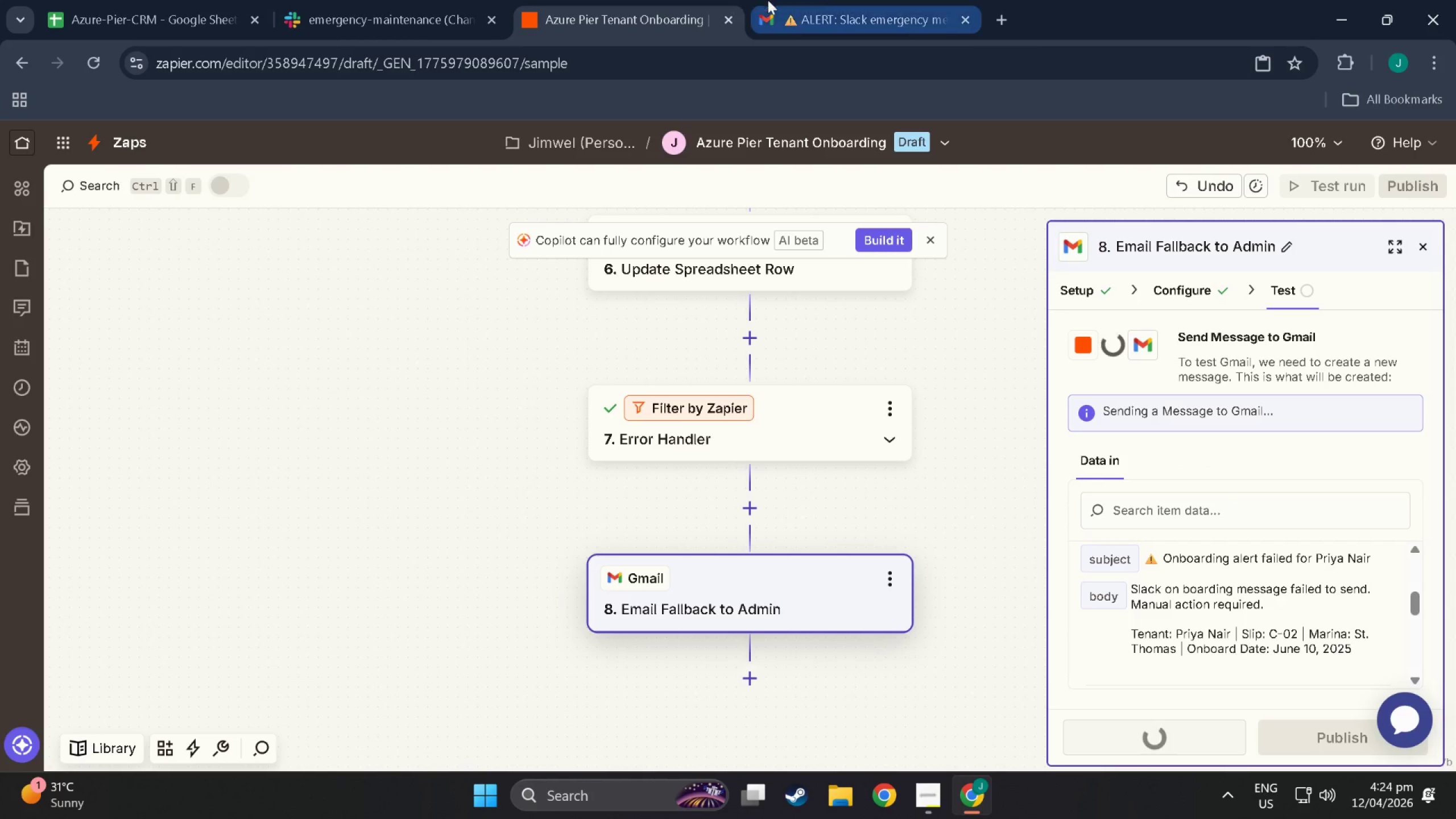 
left_click([826, 0])
 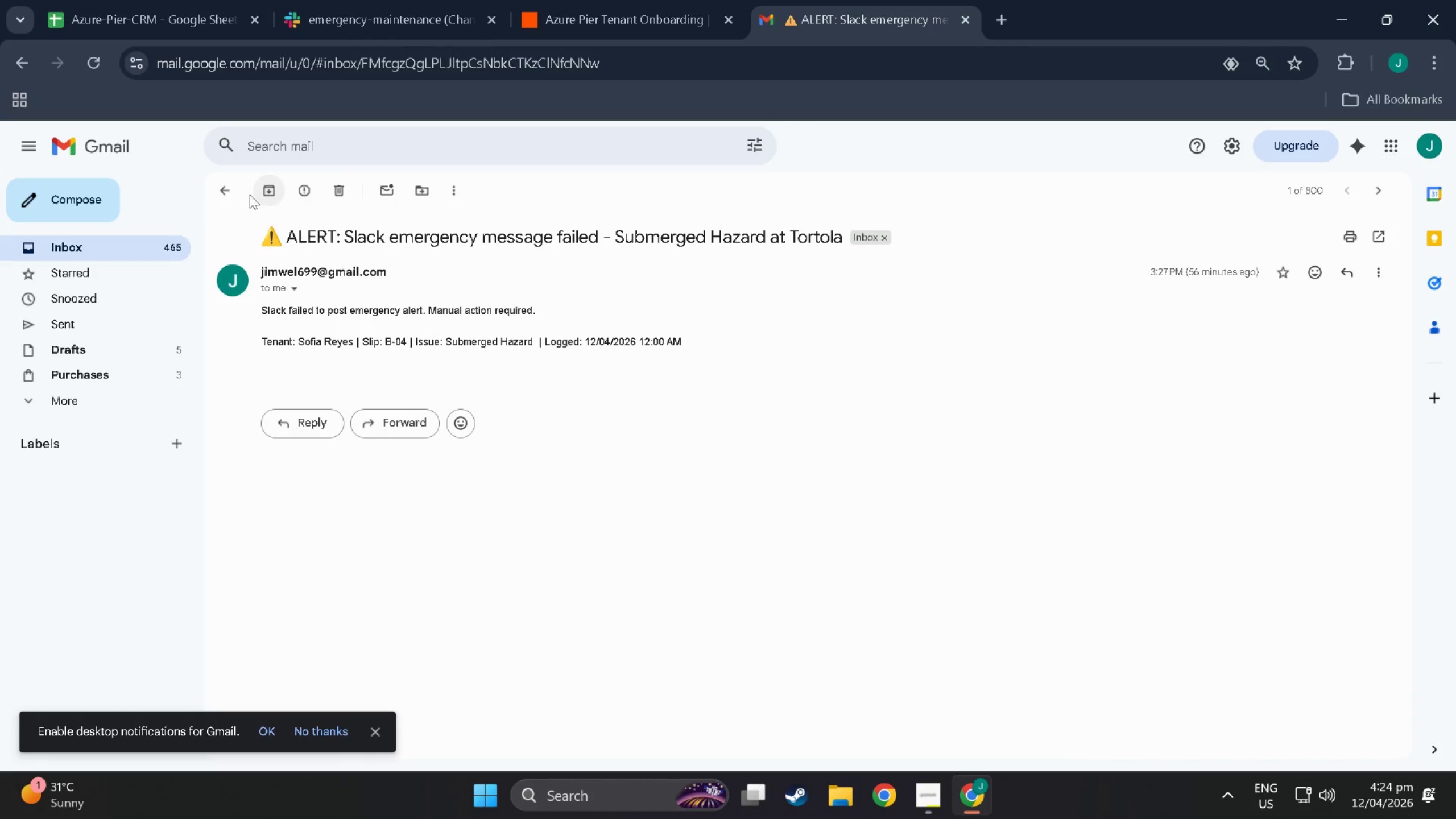 
left_click([222, 187])
 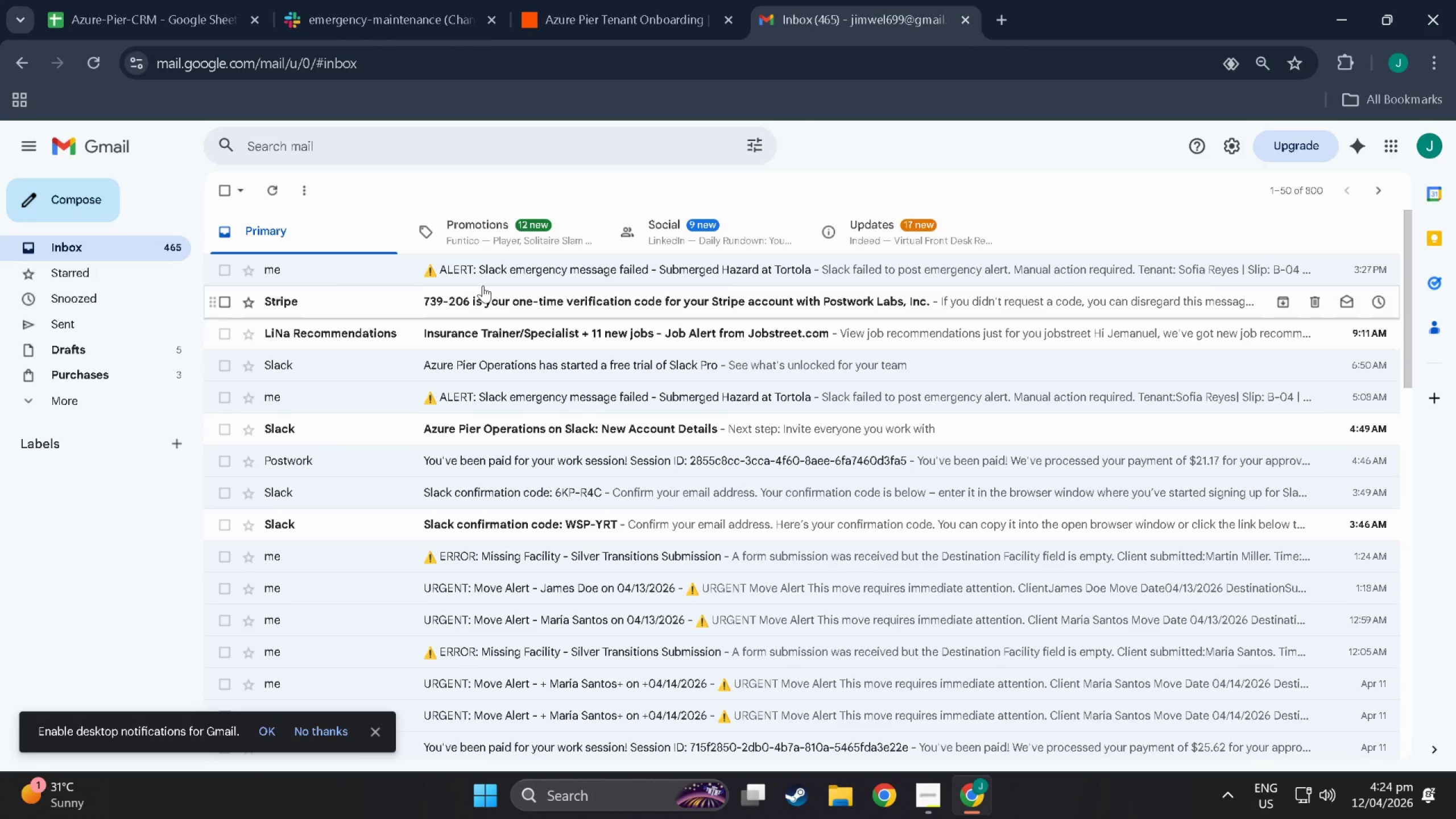 
scroll: coordinate [476, 293], scroll_direction: up, amount: 1.0
 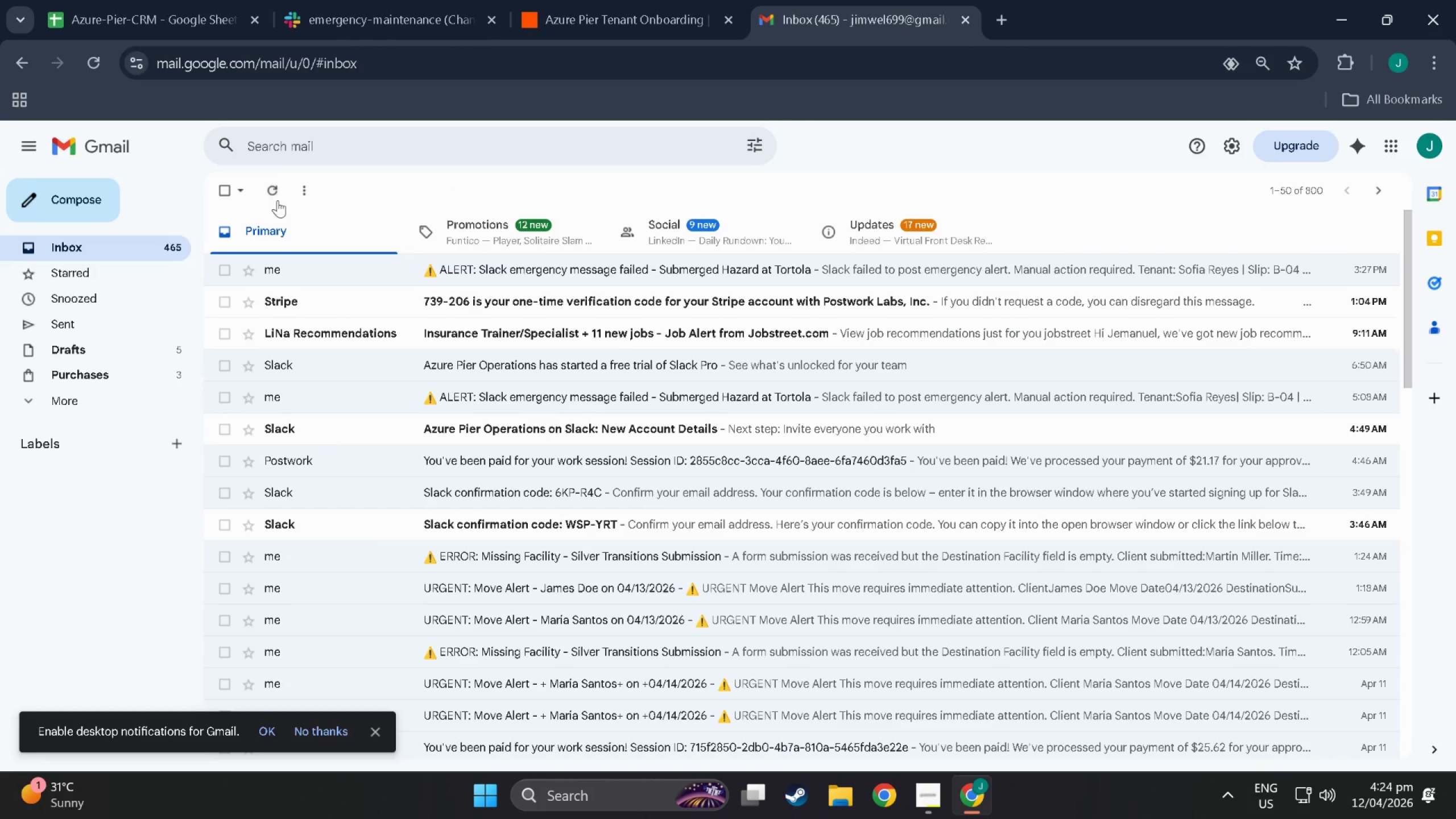 
left_click([272, 190])
 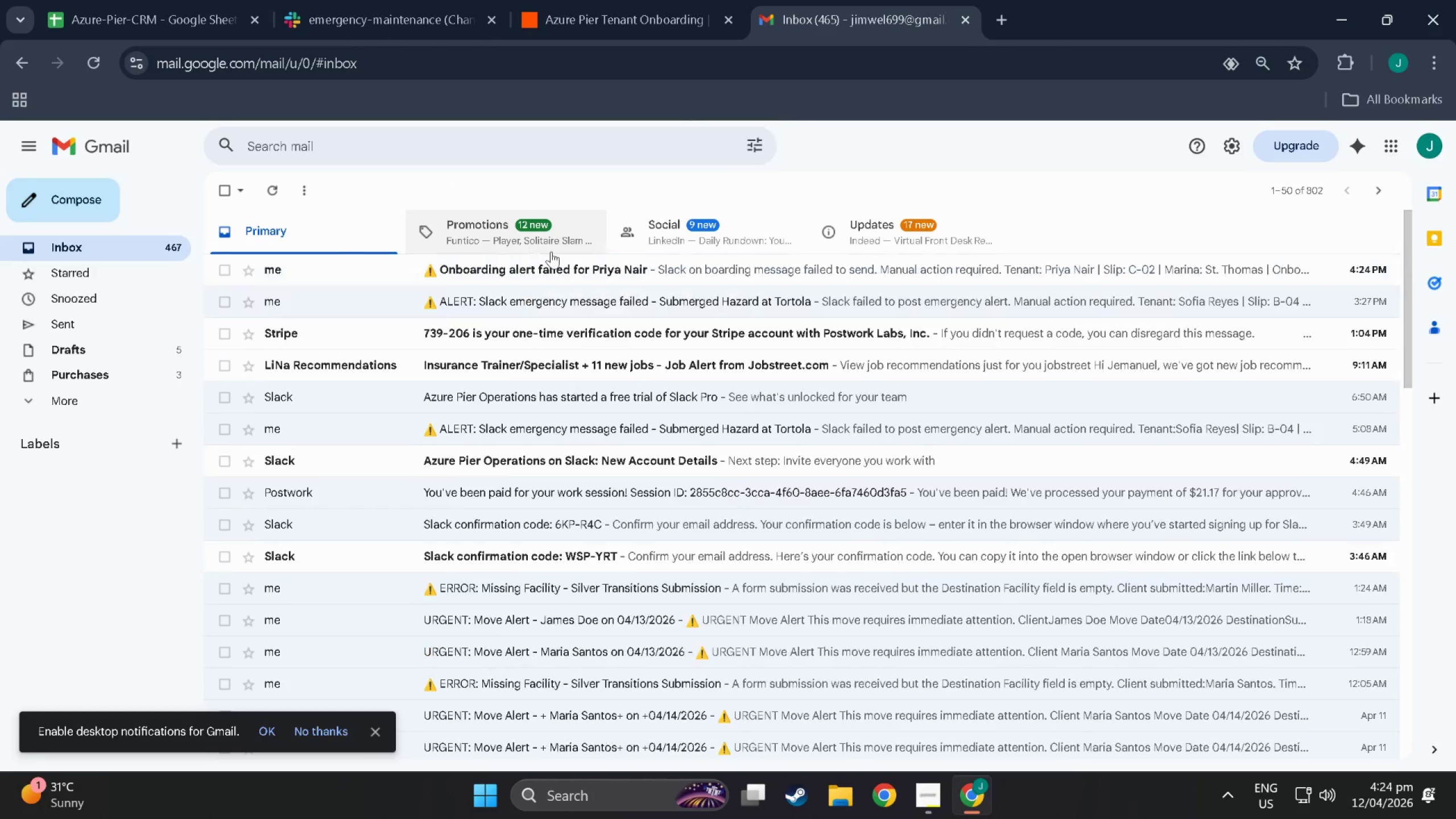 
left_click([537, 275])
 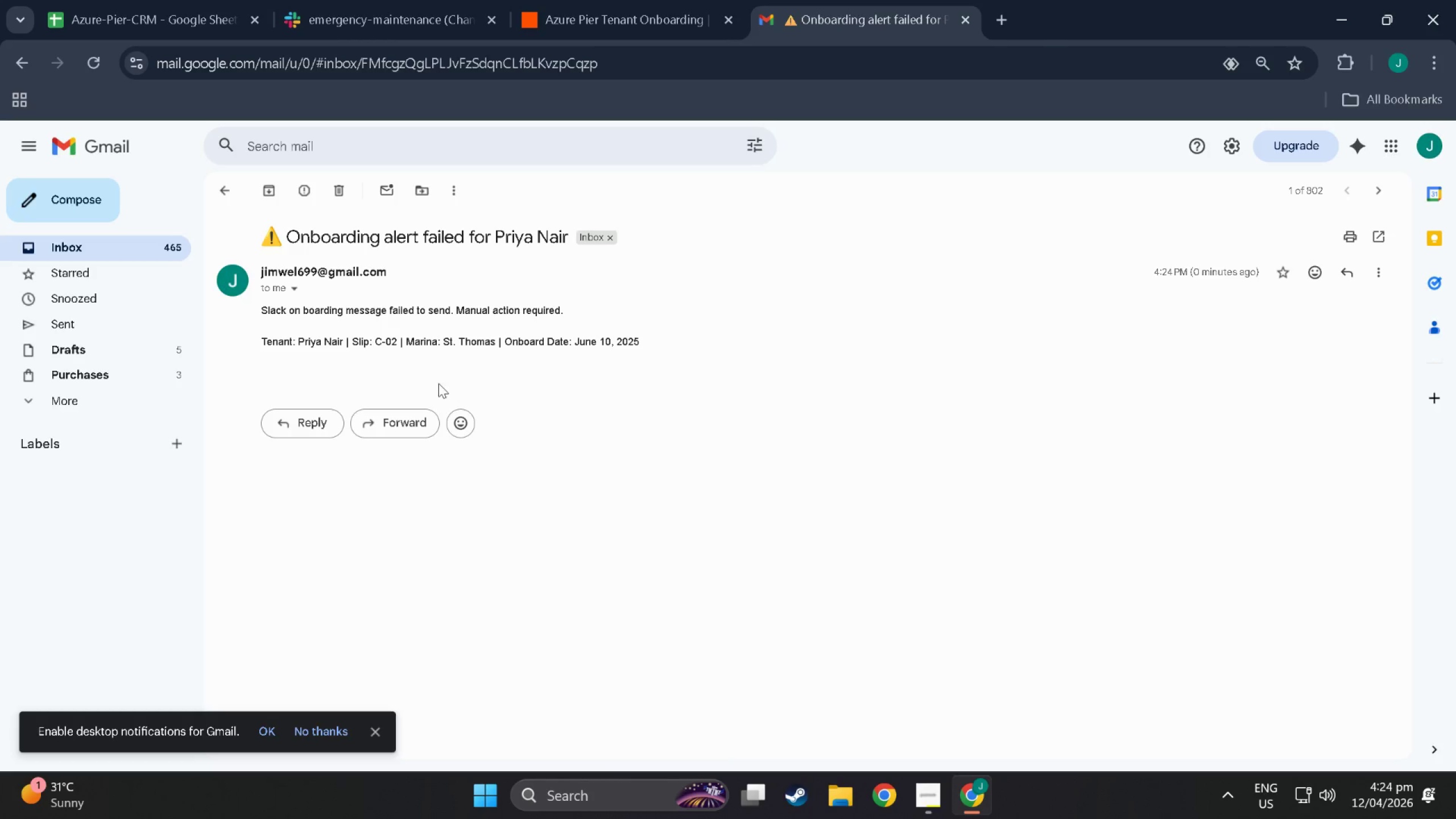 
wait(44.97)
 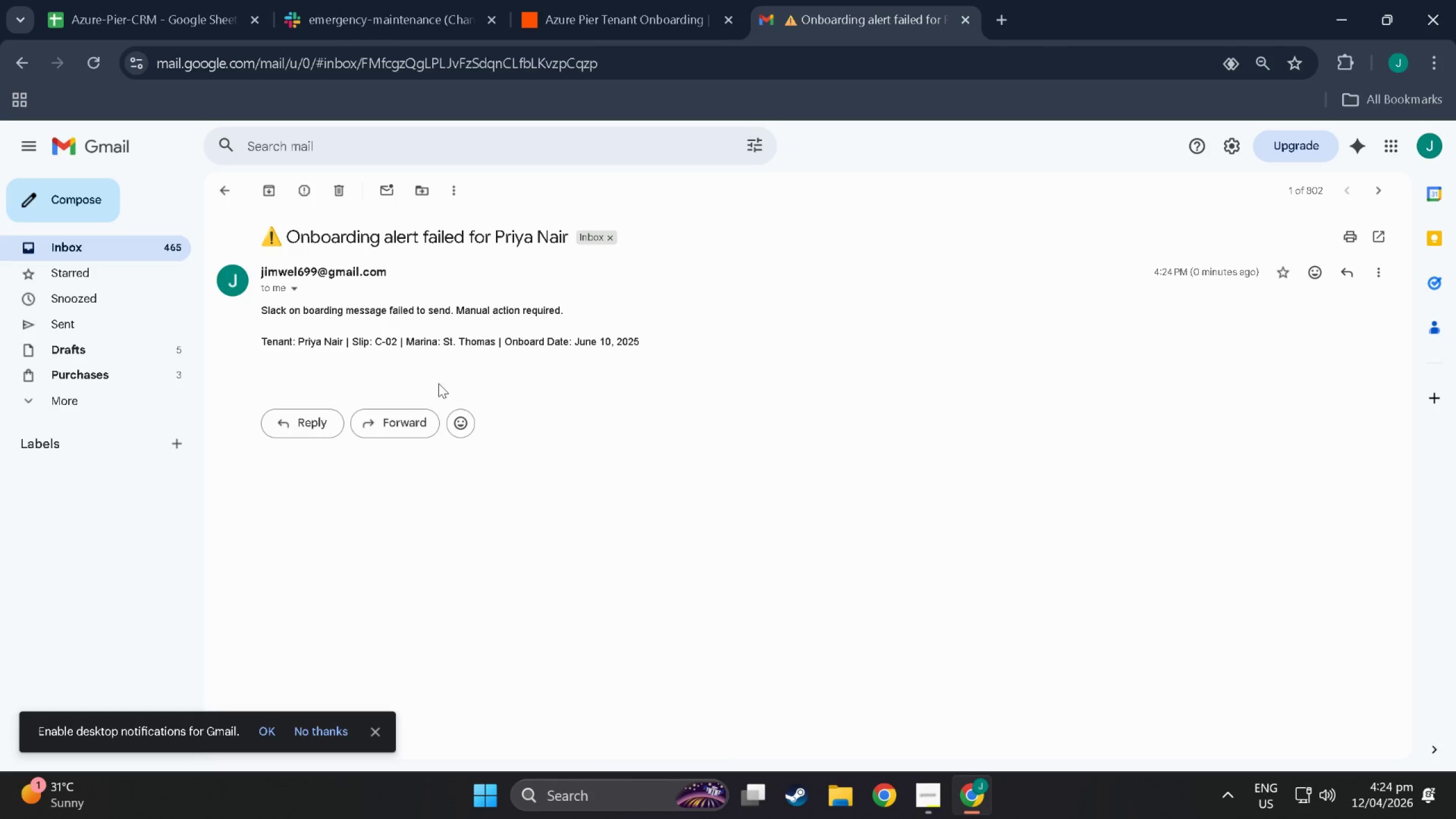 
left_click([612, 3])
 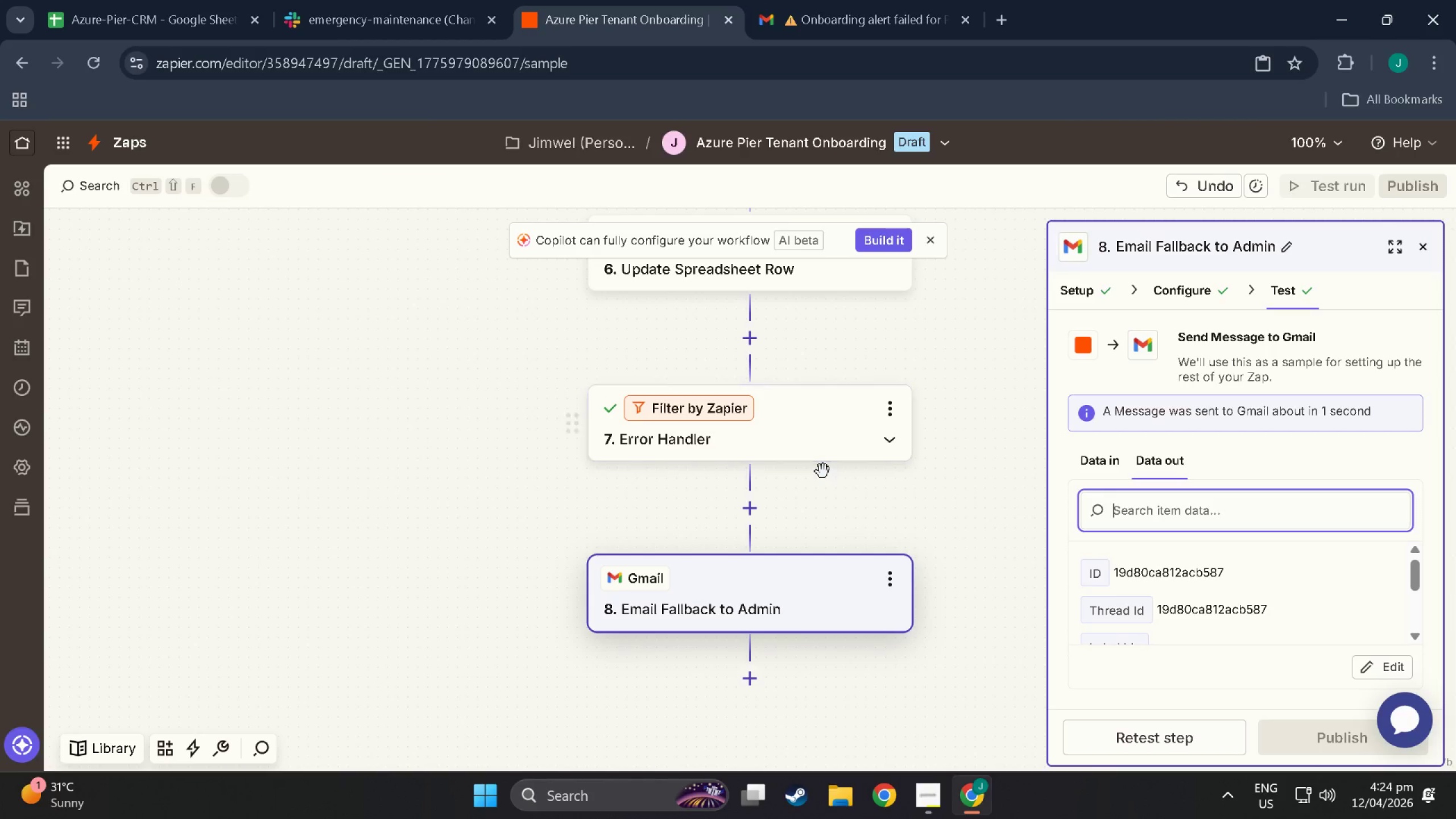 
scroll: coordinate [647, 524], scroll_direction: down, amount: 10.0
 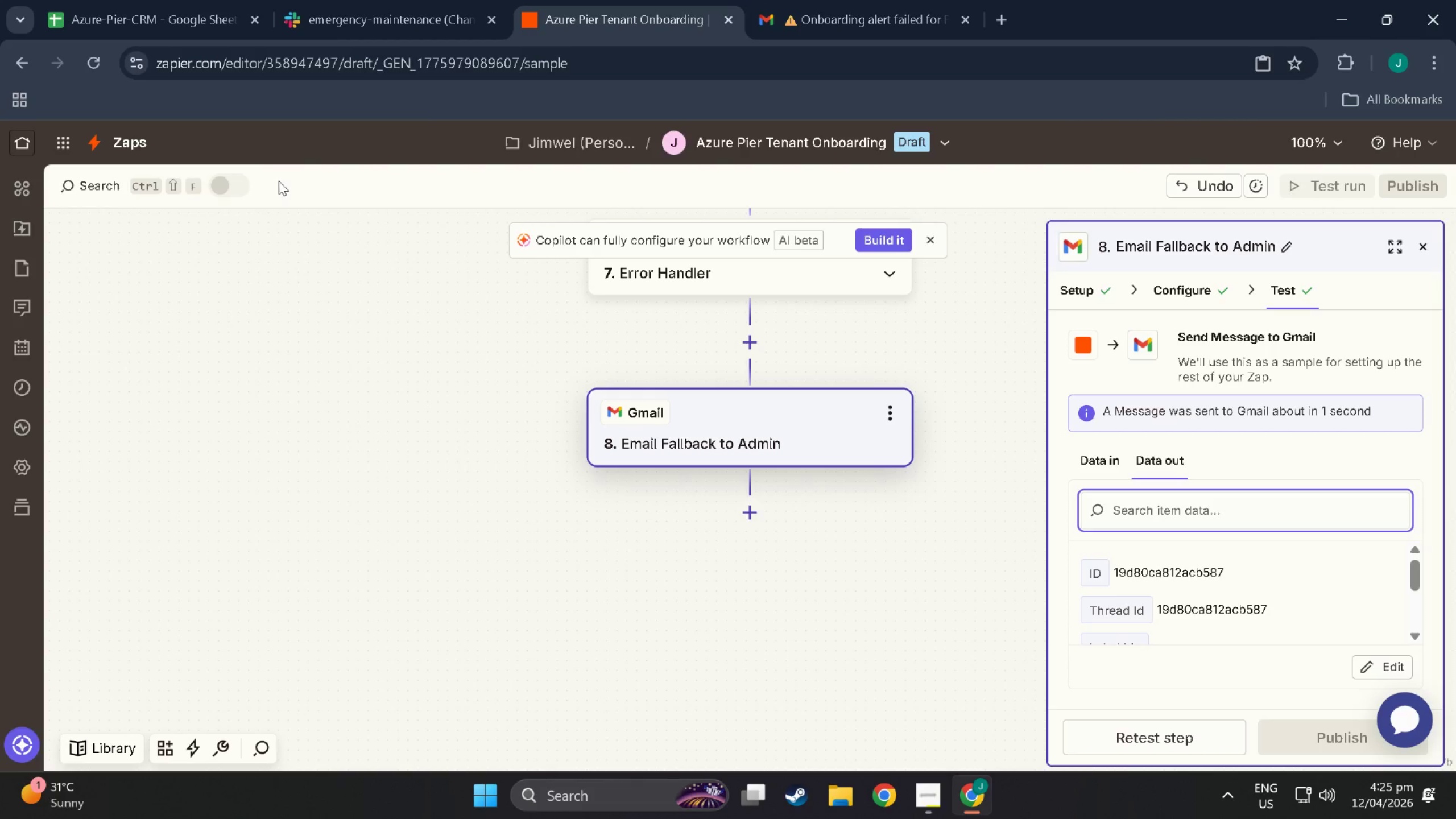 
left_click([317, 0])
 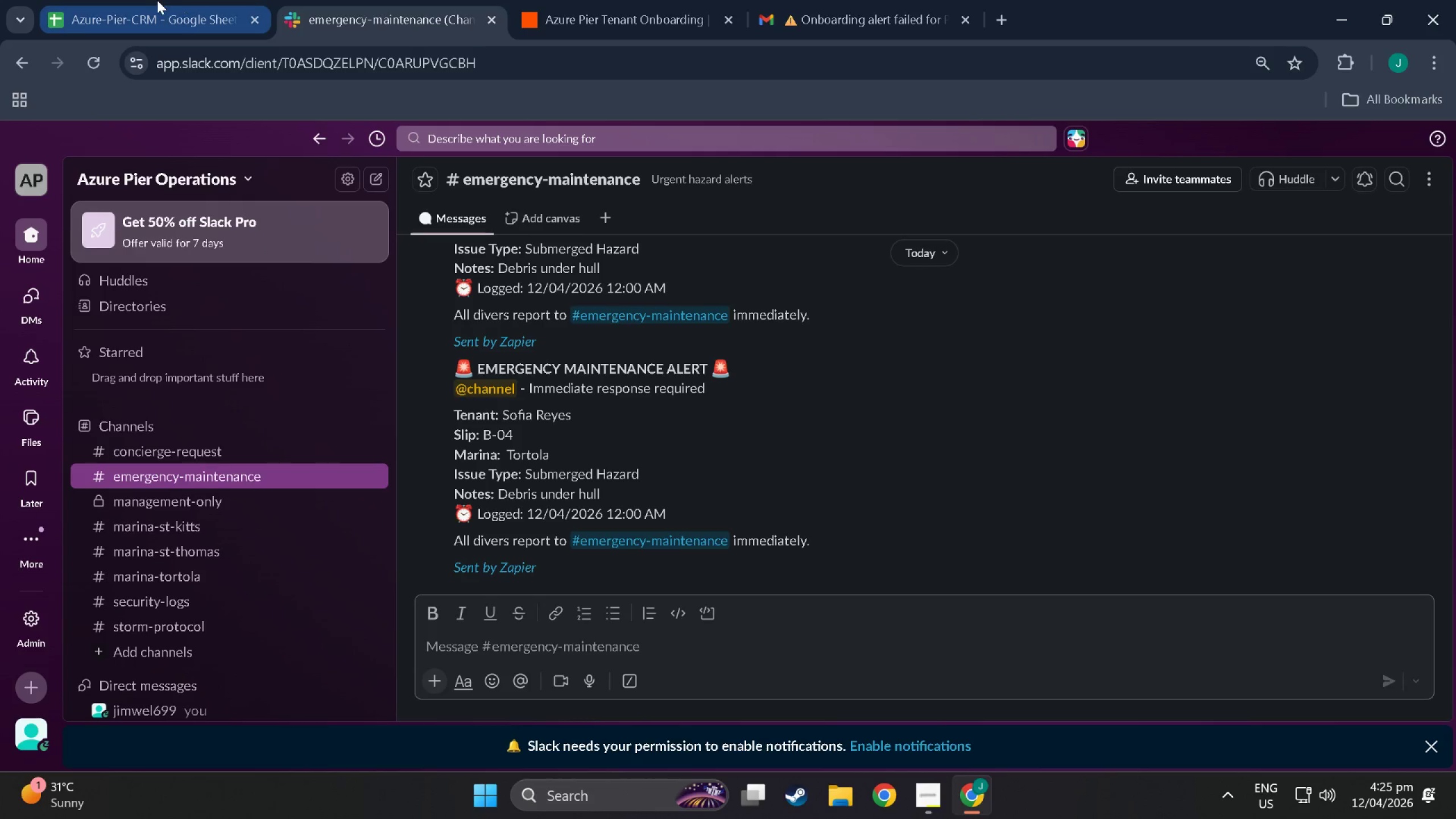 
left_click([157, 0])
 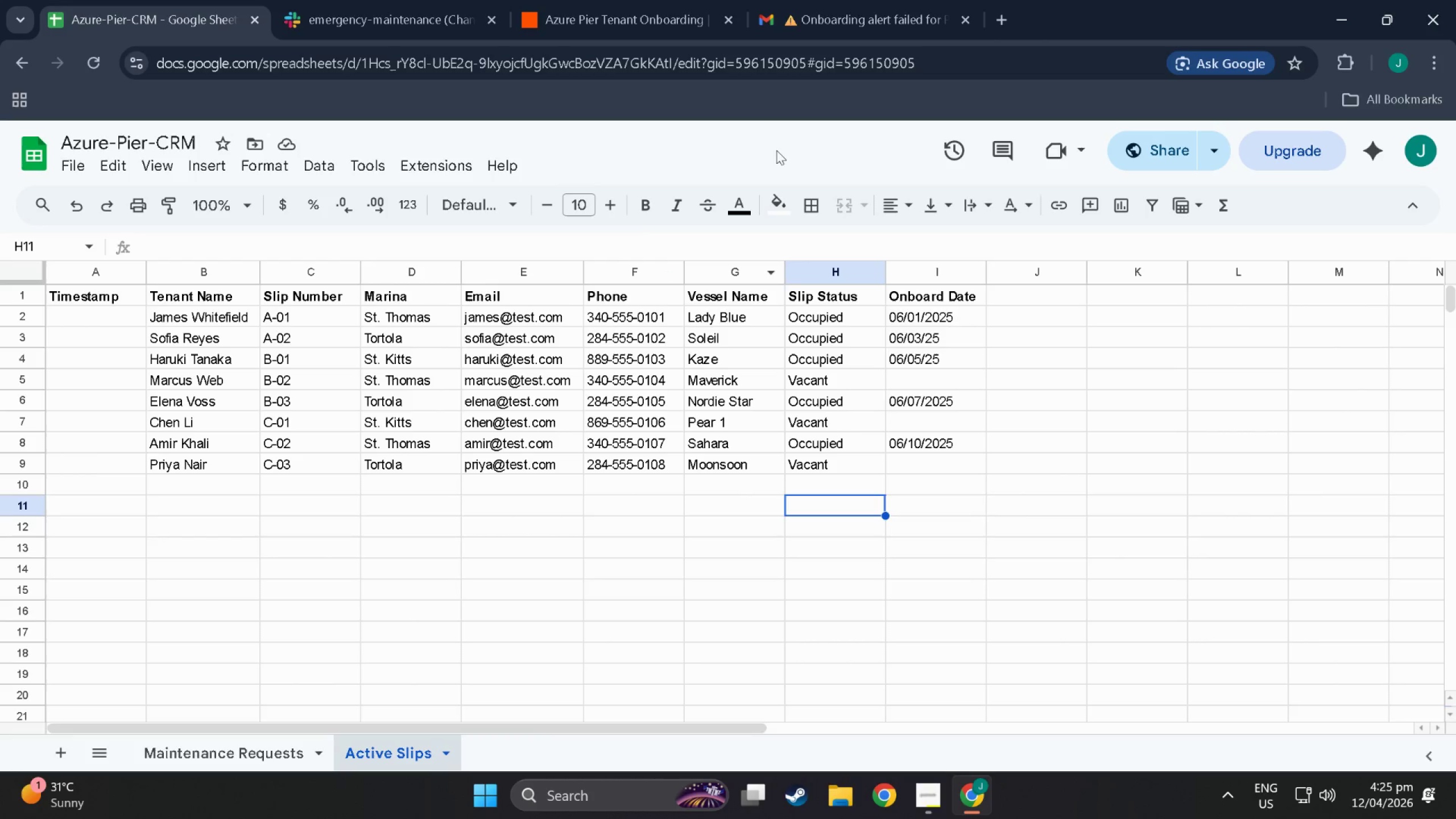 
scroll: coordinate [867, 365], scroll_direction: down, amount: 2.0
 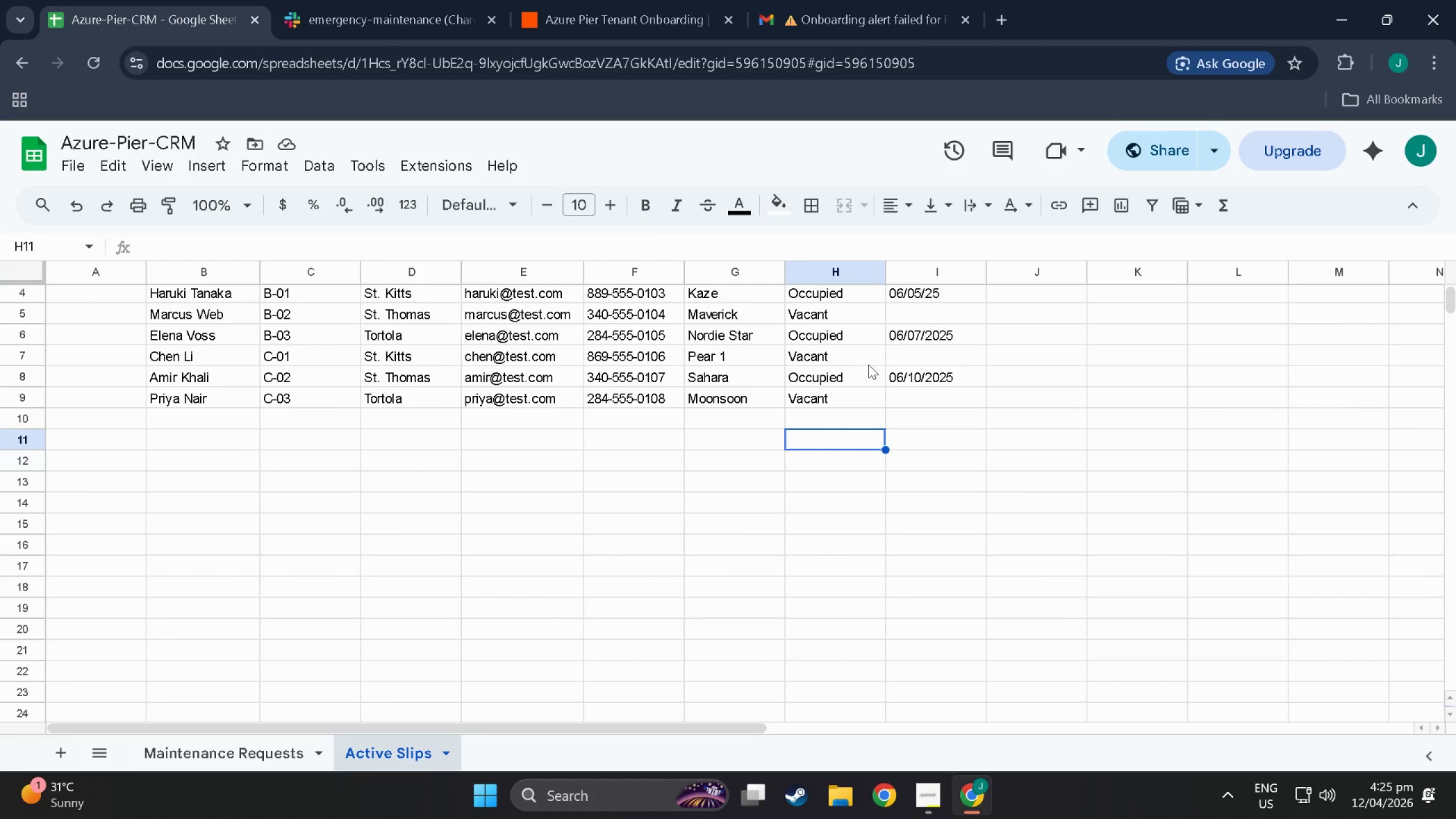 
scroll: coordinate [880, 423], scroll_direction: up, amount: 6.0
 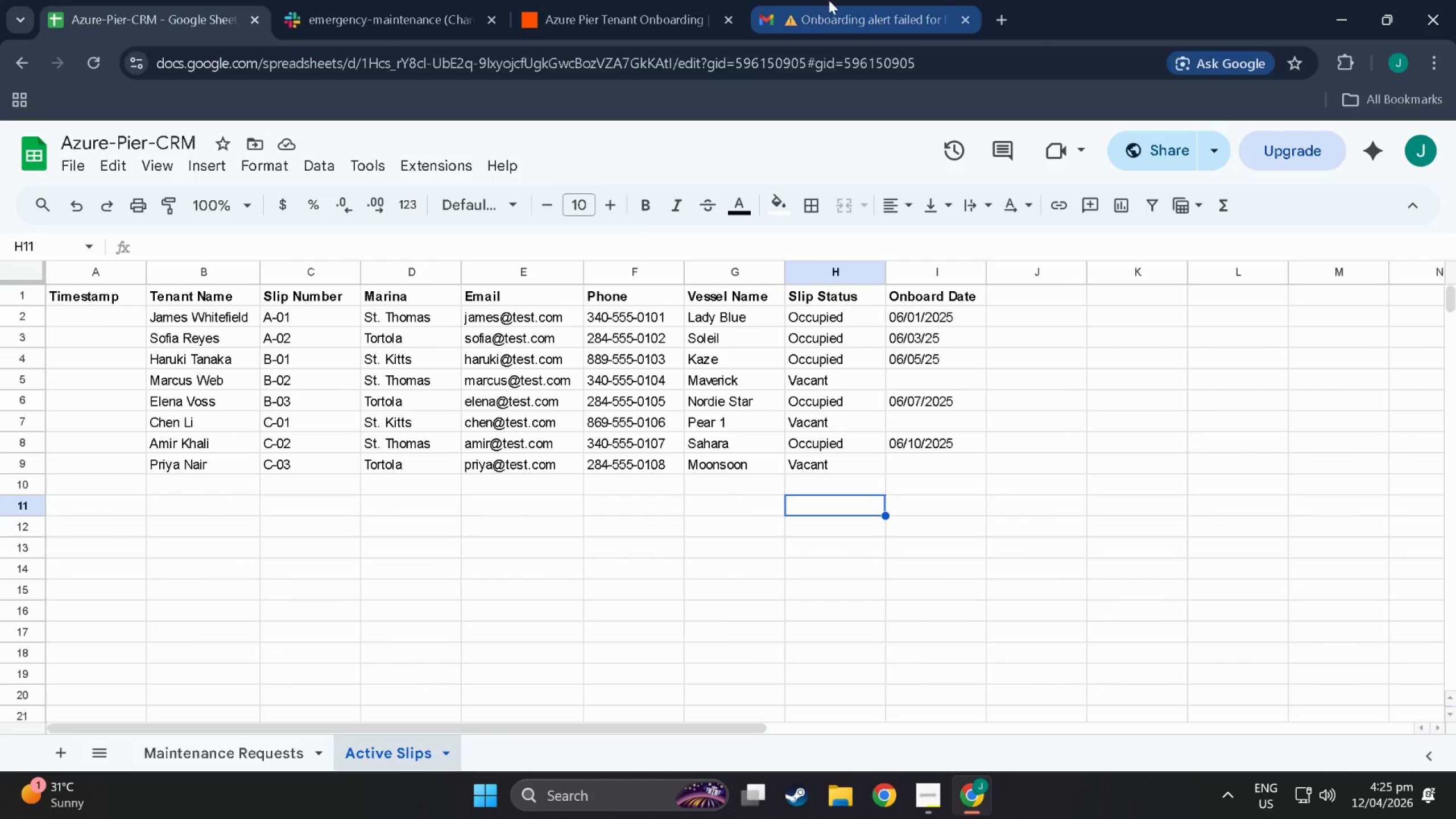 
left_click([832, 0])
 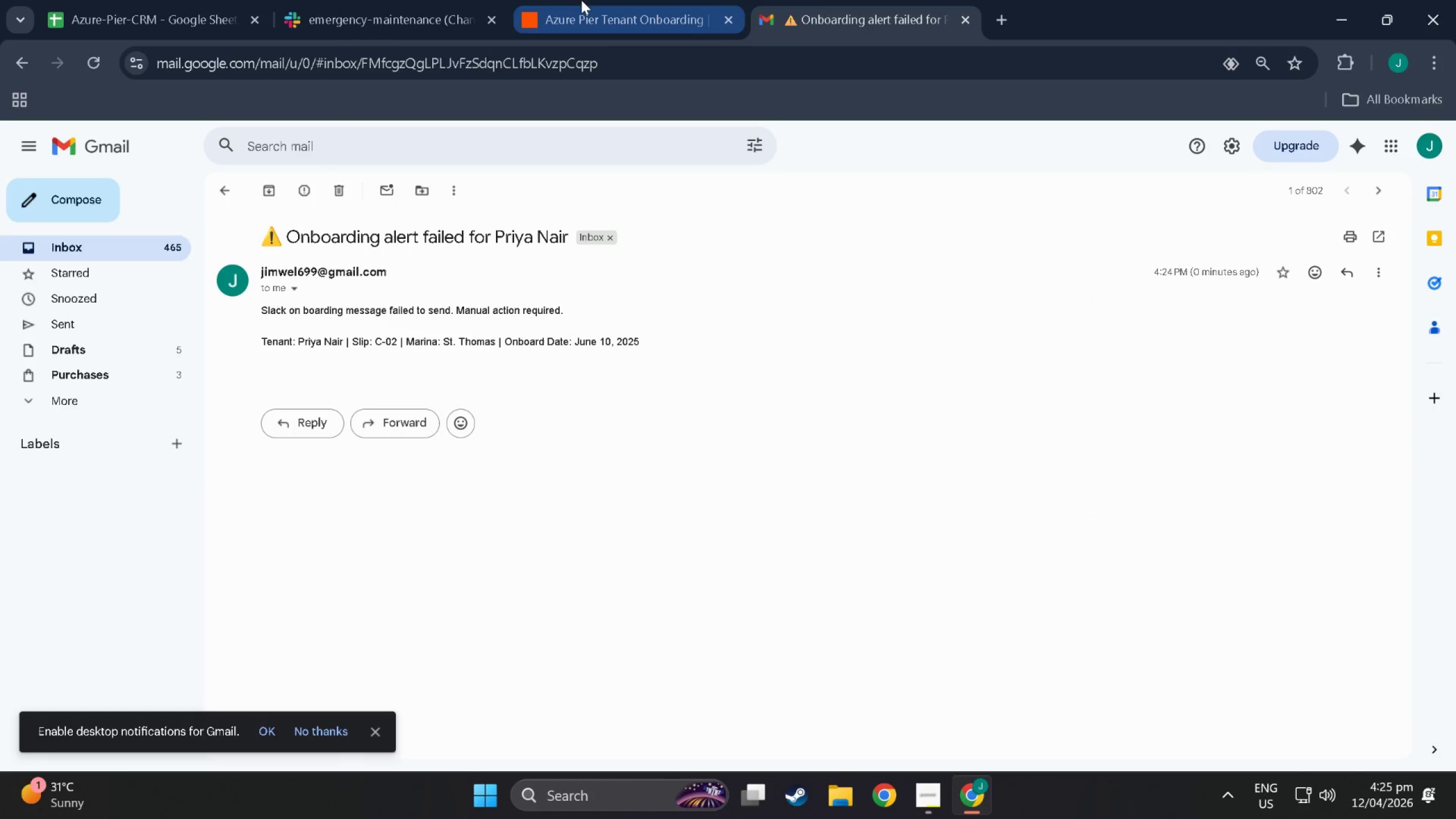 
left_click([582, 0])
 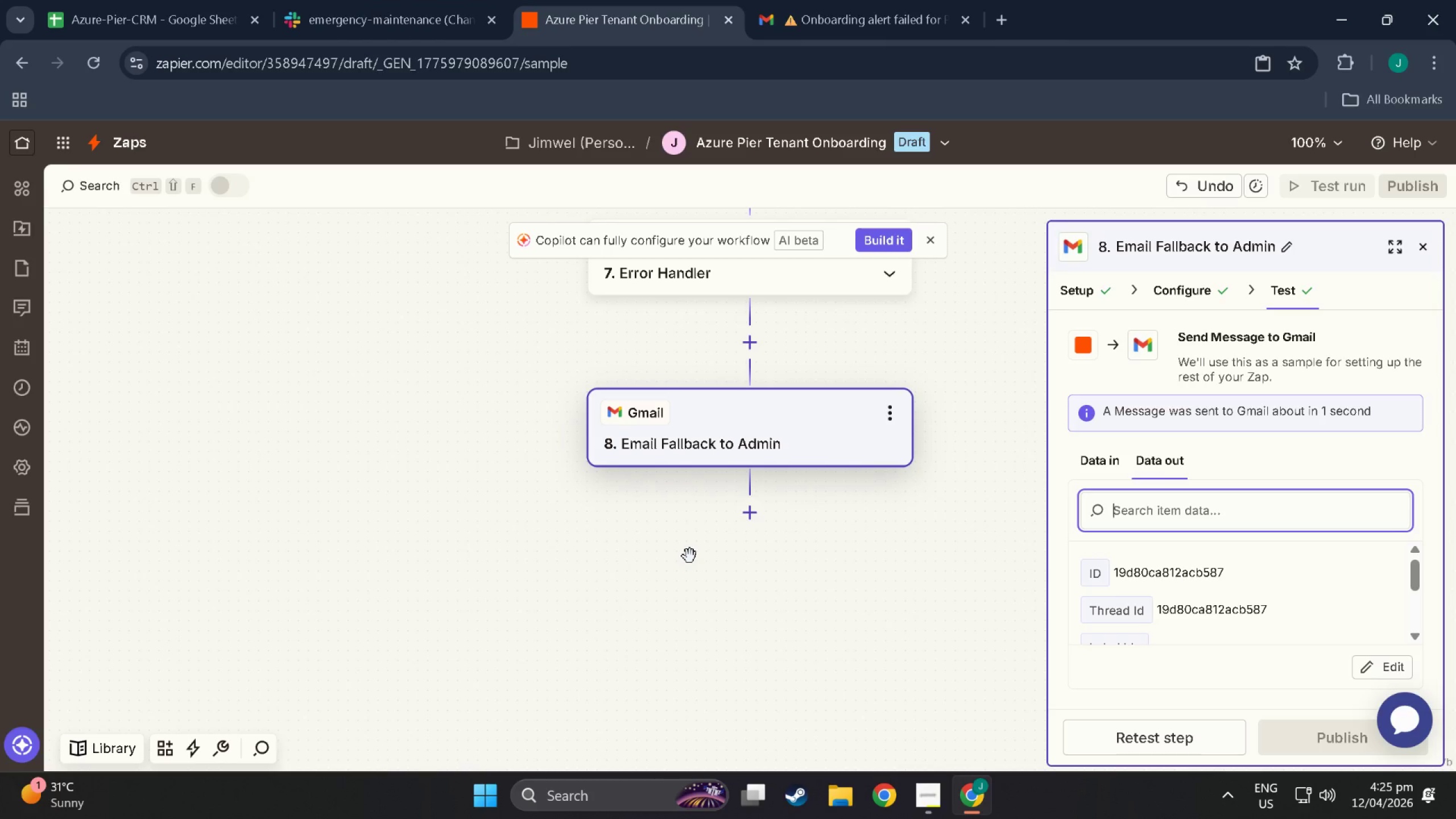 
wait(5.83)
 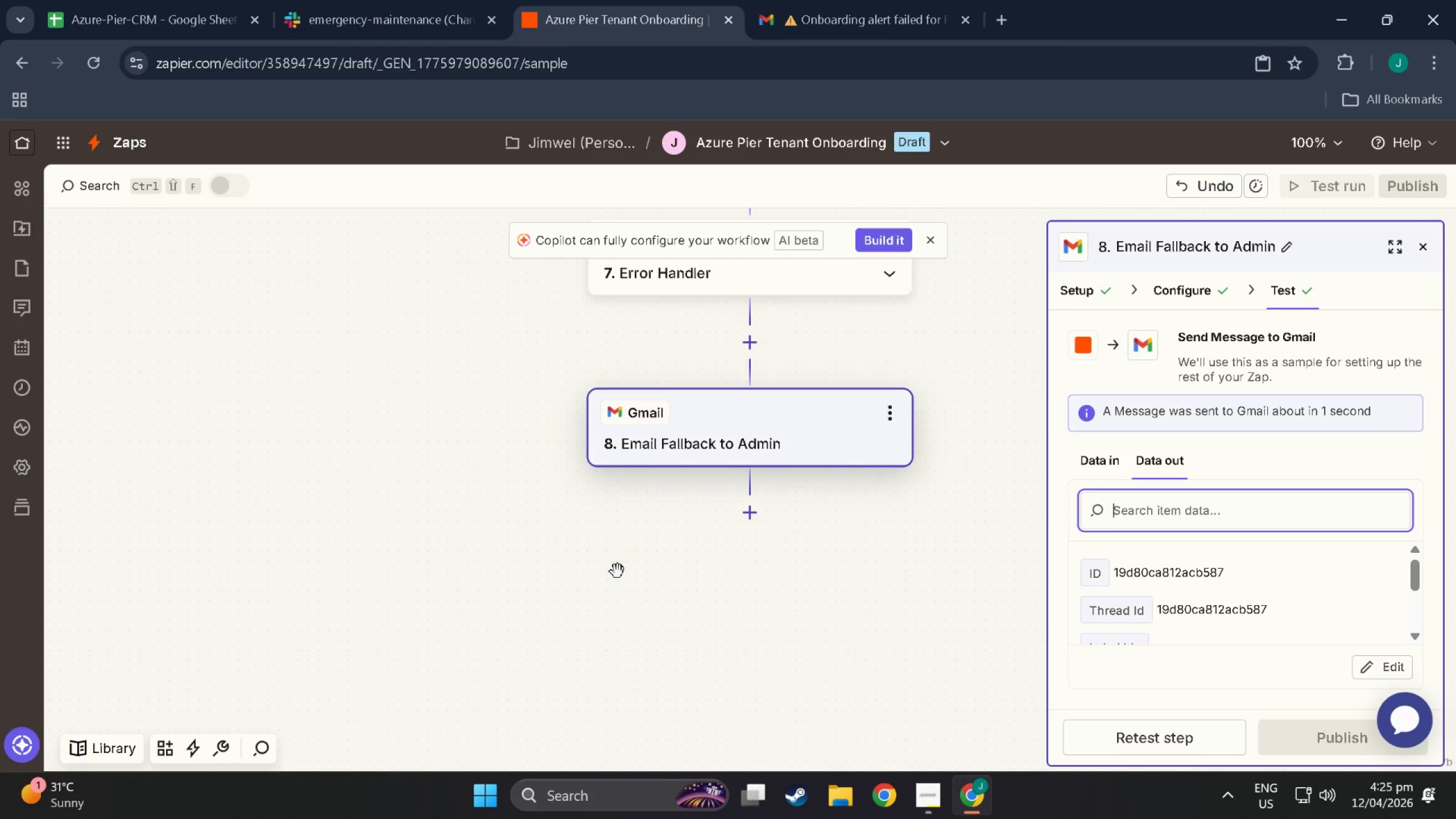 
left_click_drag(start_coordinate=[638, 605], to_coordinate=[685, 586])
 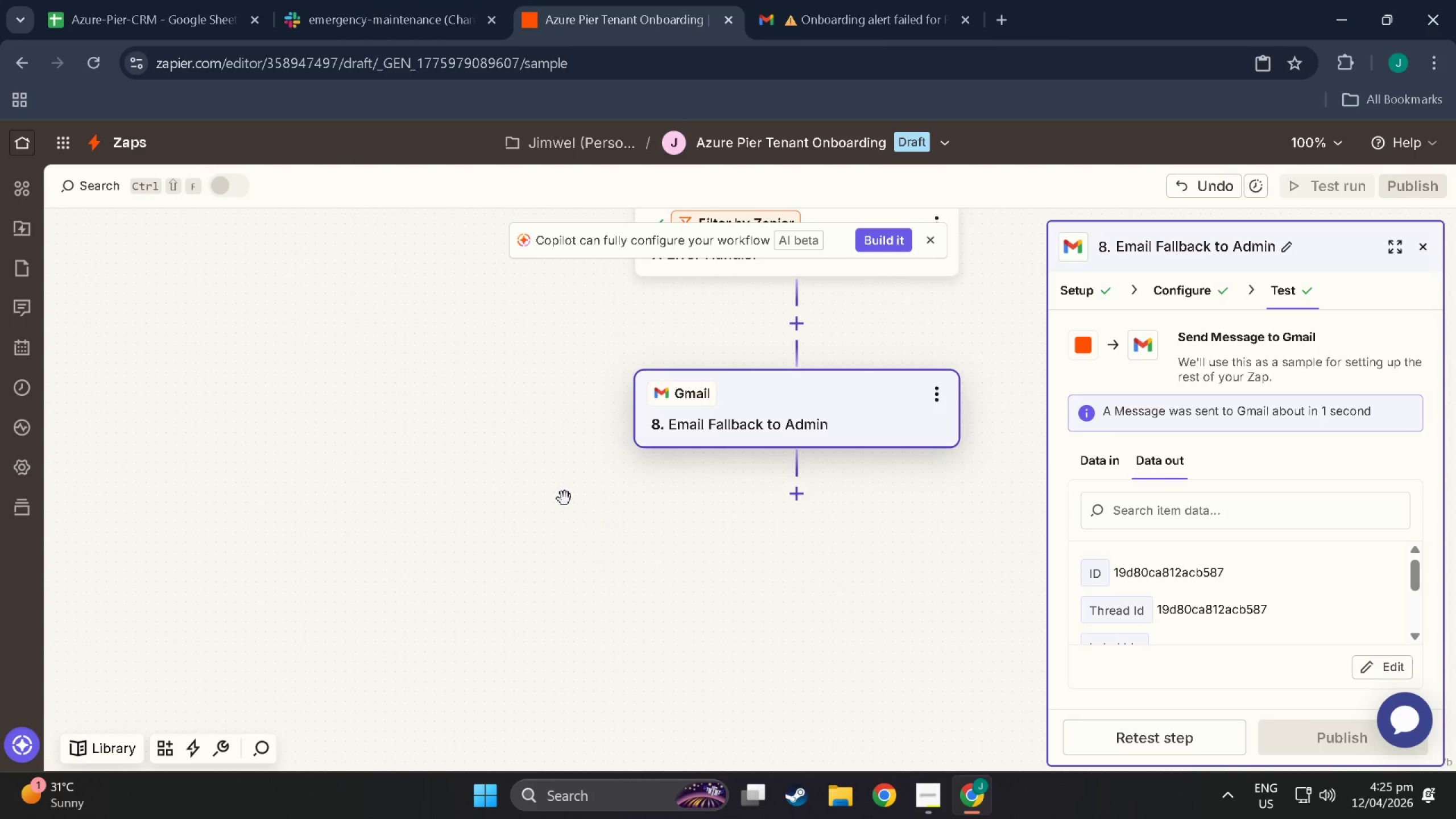 
left_click_drag(start_coordinate=[562, 492], to_coordinate=[617, 668])
 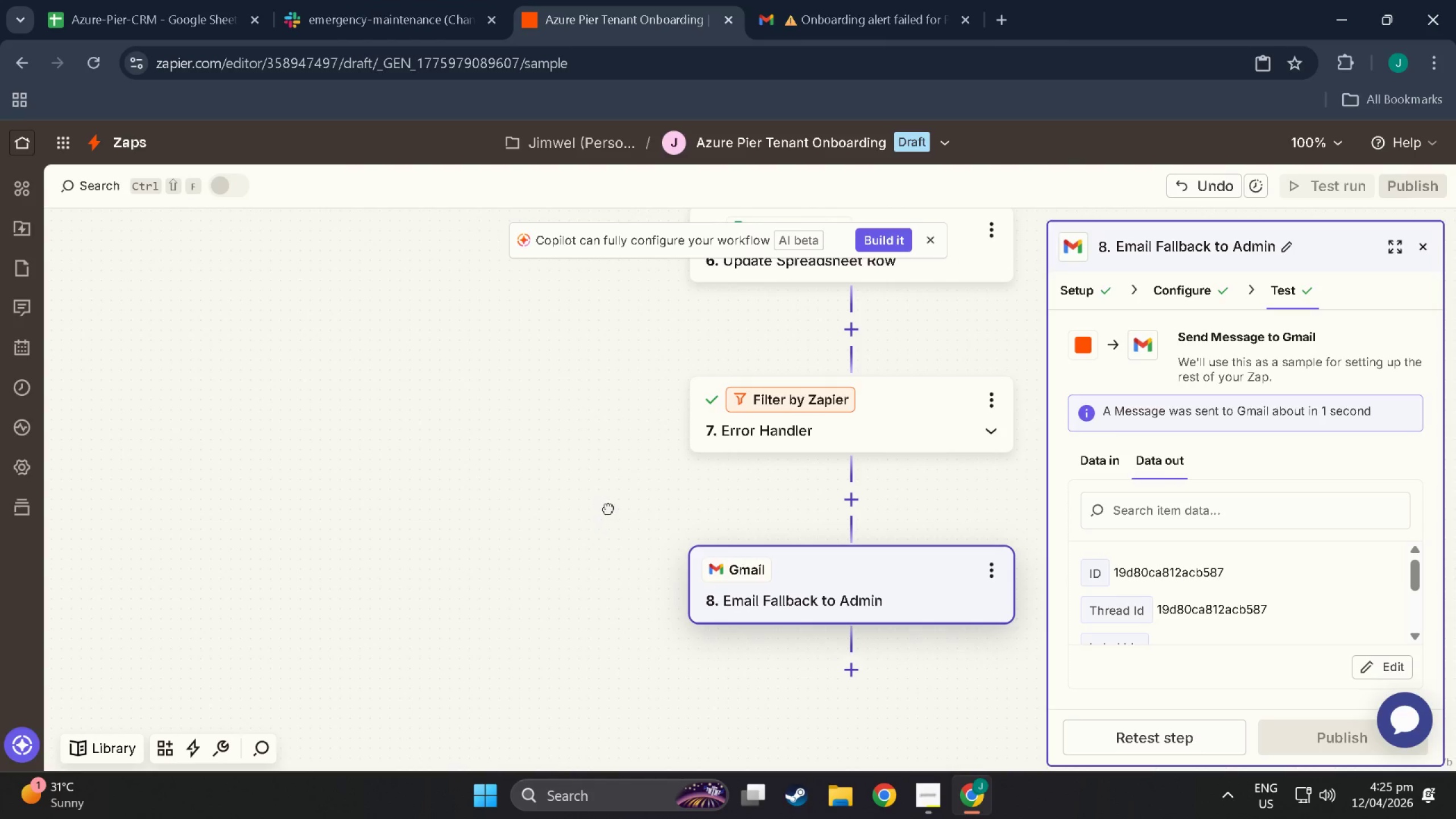 
left_click_drag(start_coordinate=[606, 507], to_coordinate=[630, 632])
 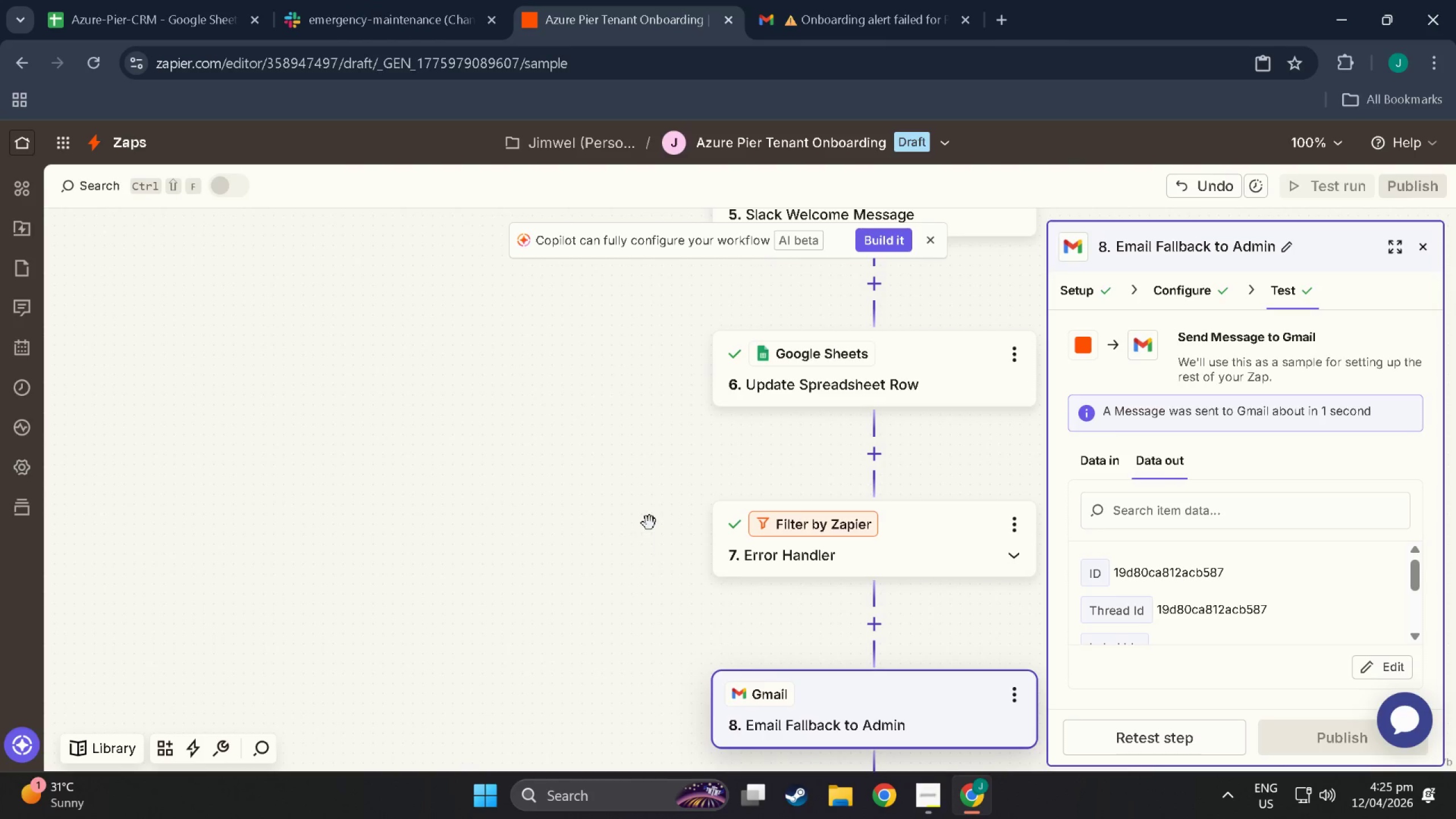 
left_click_drag(start_coordinate=[650, 523], to_coordinate=[609, 657])
 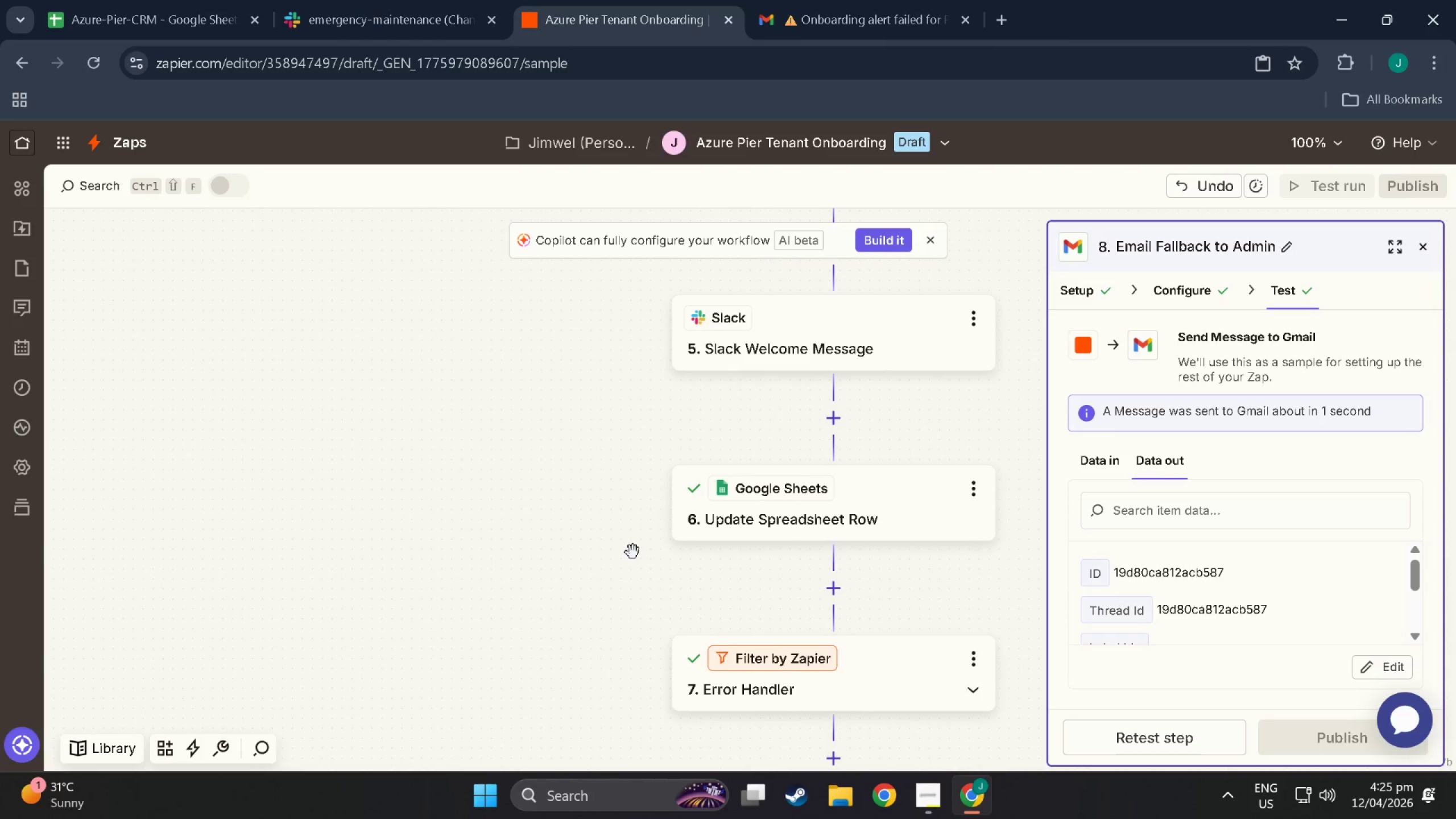 
left_click_drag(start_coordinate=[633, 552], to_coordinate=[611, 679])
 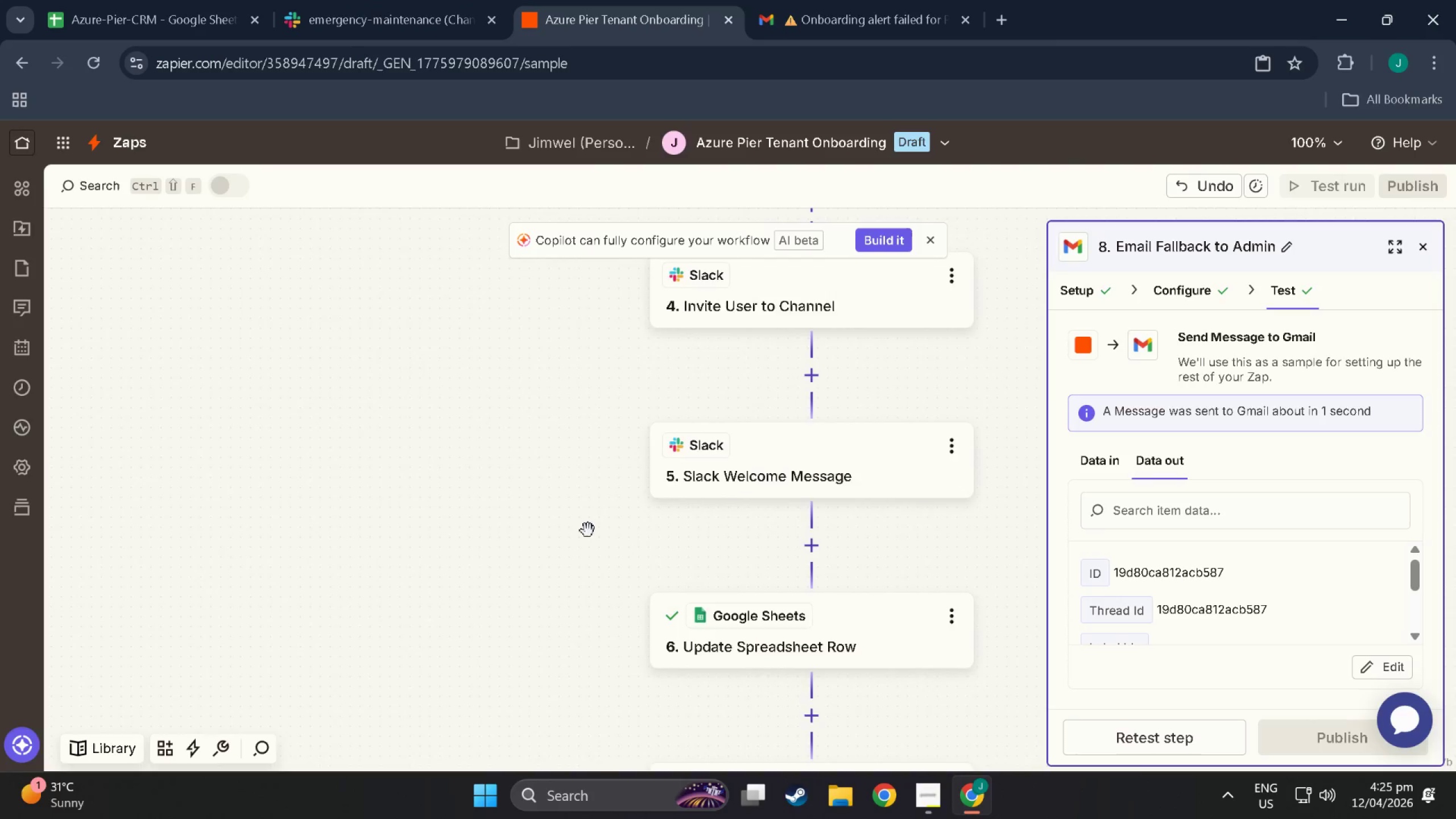 
left_click_drag(start_coordinate=[588, 531], to_coordinate=[596, 668])
 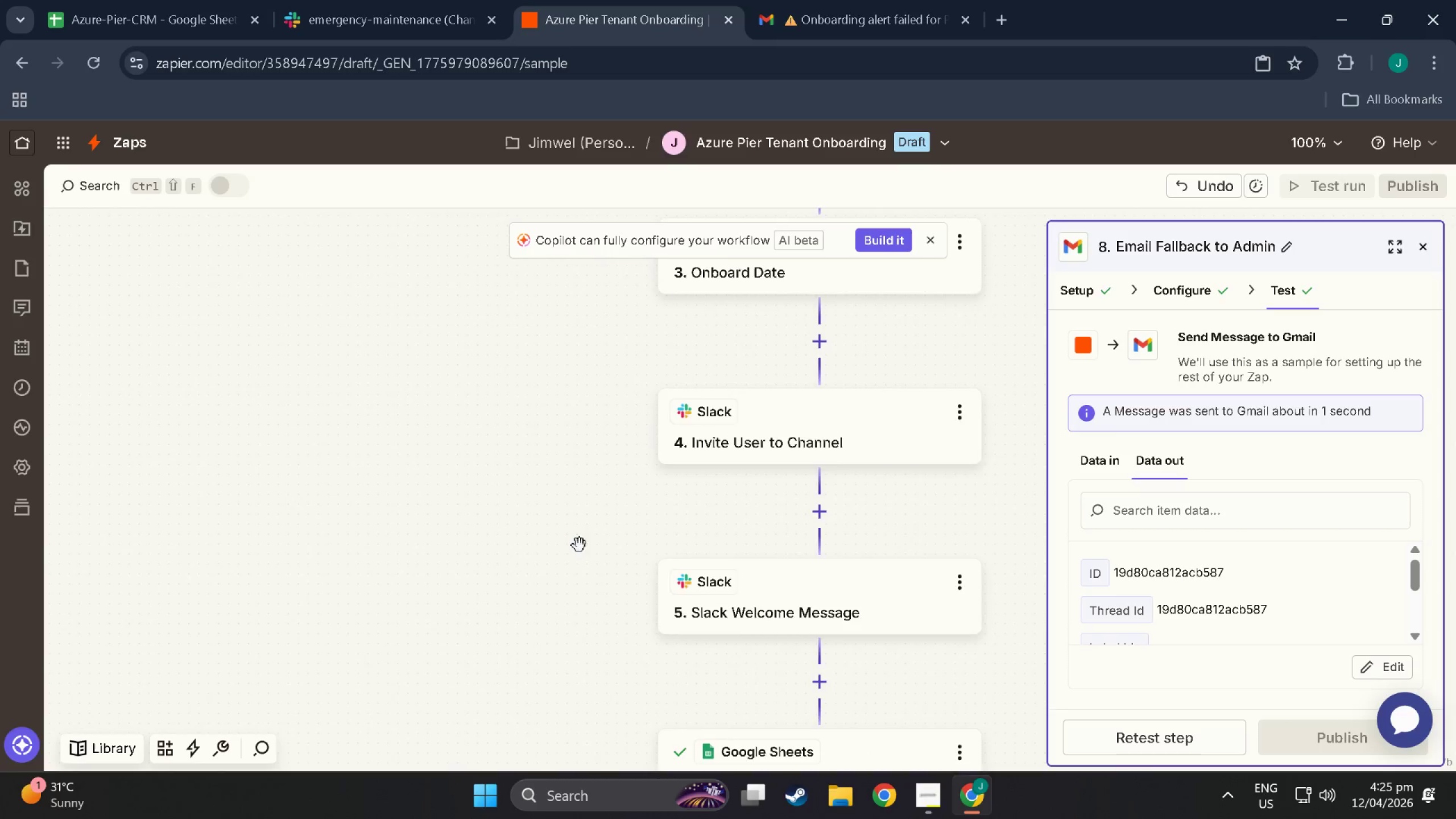 
left_click_drag(start_coordinate=[580, 545], to_coordinate=[610, 700])
 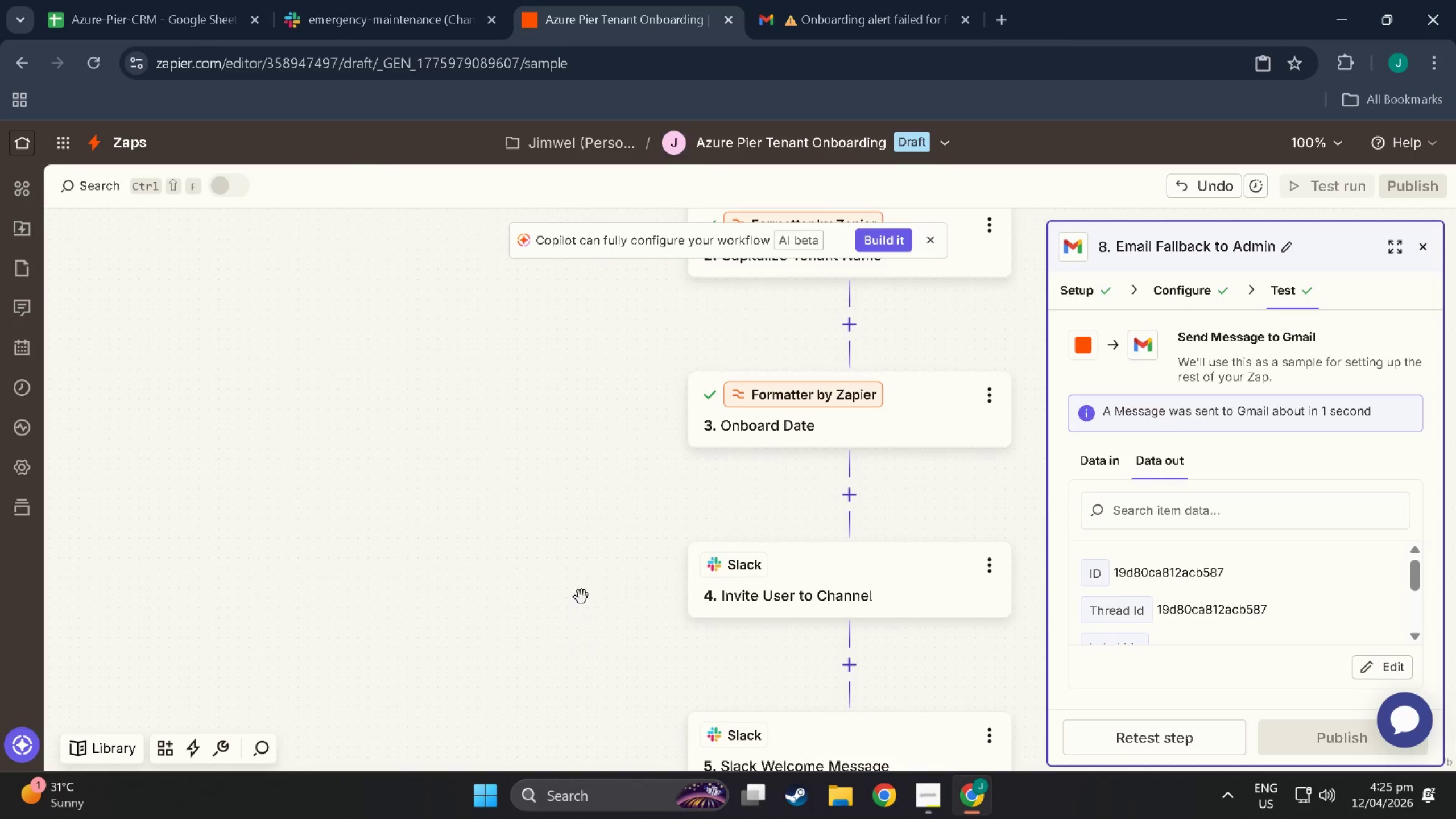 
left_click_drag(start_coordinate=[584, 593], to_coordinate=[622, 664])
 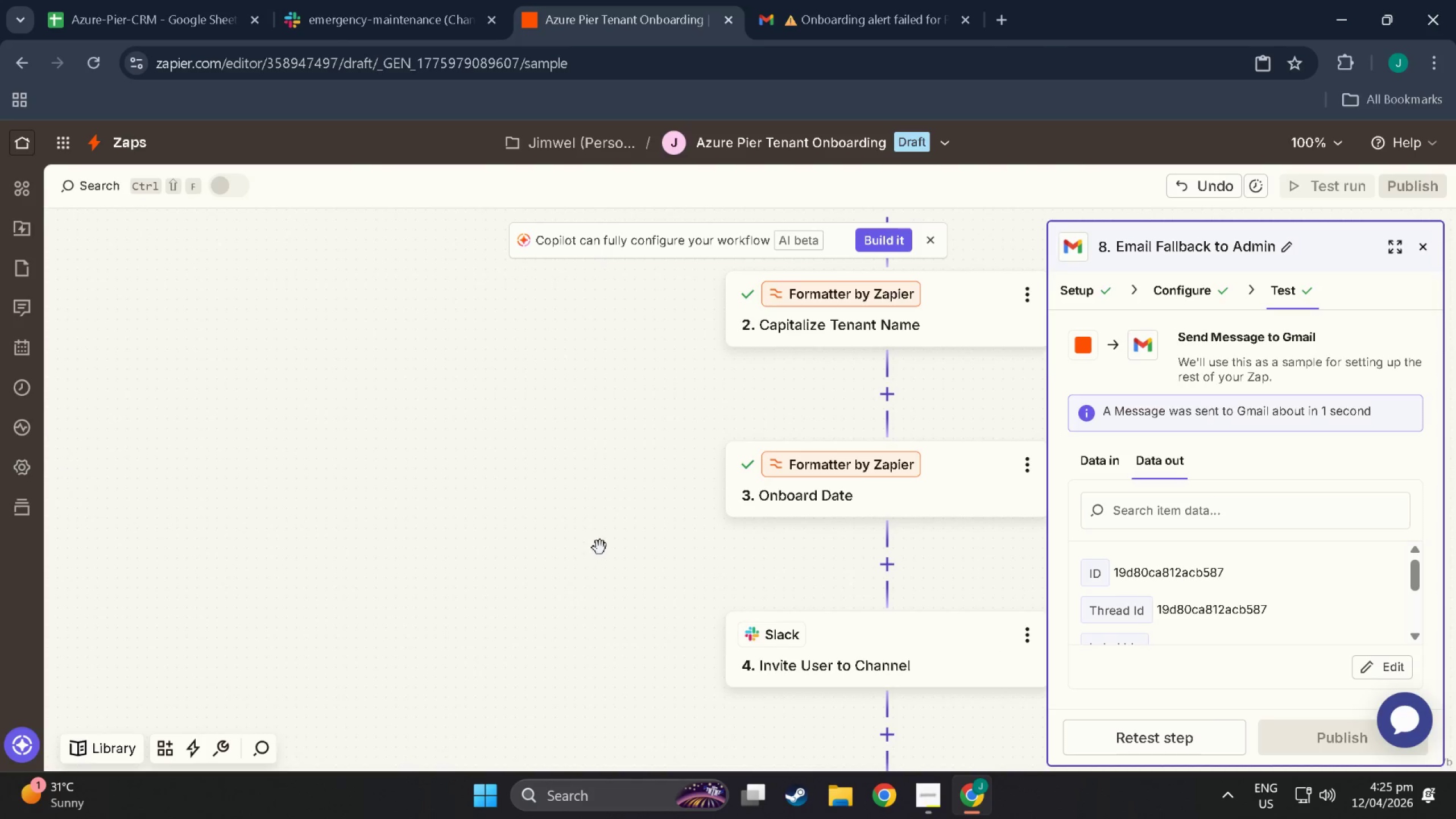 
left_click_drag(start_coordinate=[600, 548], to_coordinate=[632, 751])
 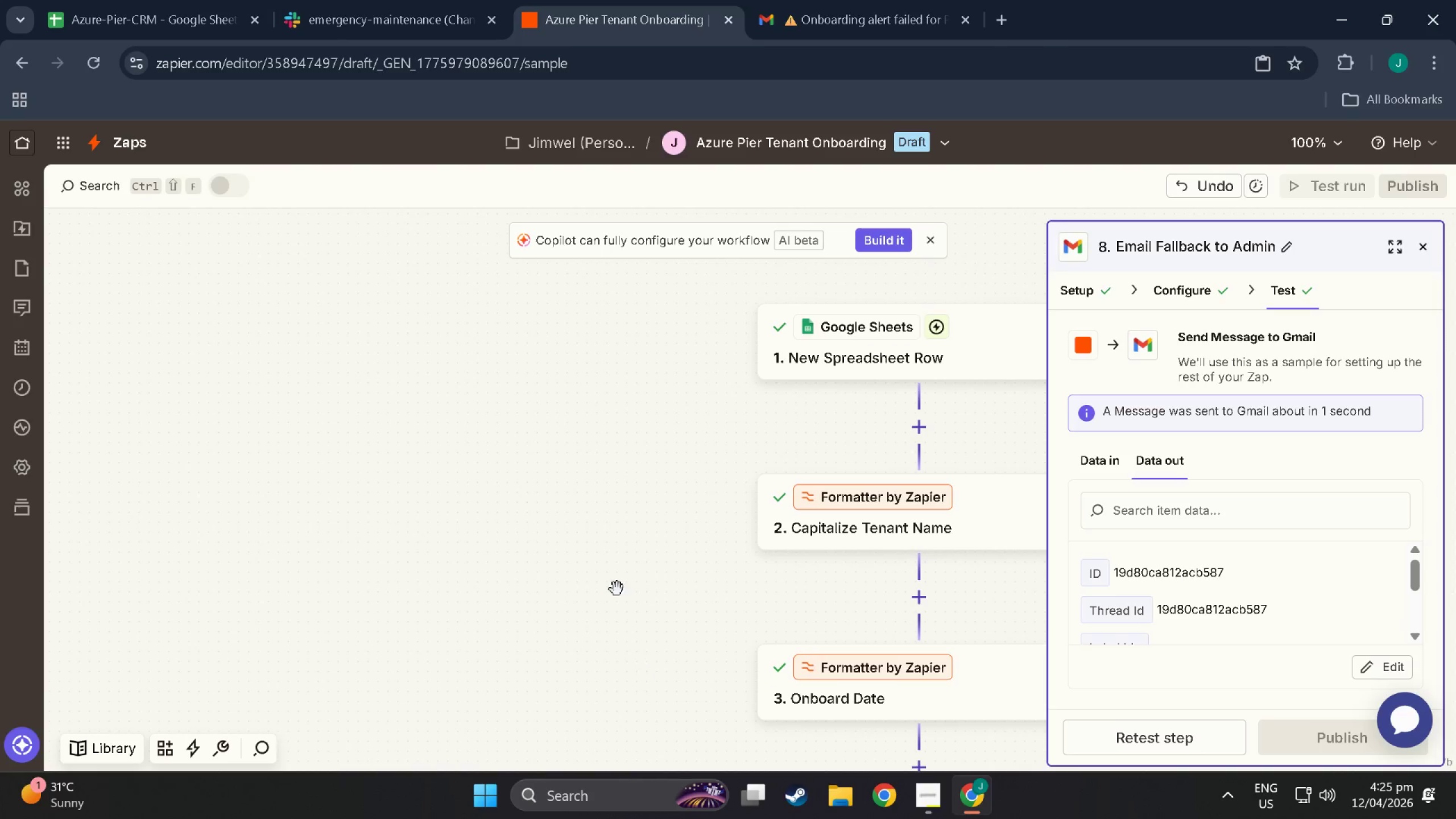 
left_click_drag(start_coordinate=[616, 585], to_coordinate=[601, 751])
 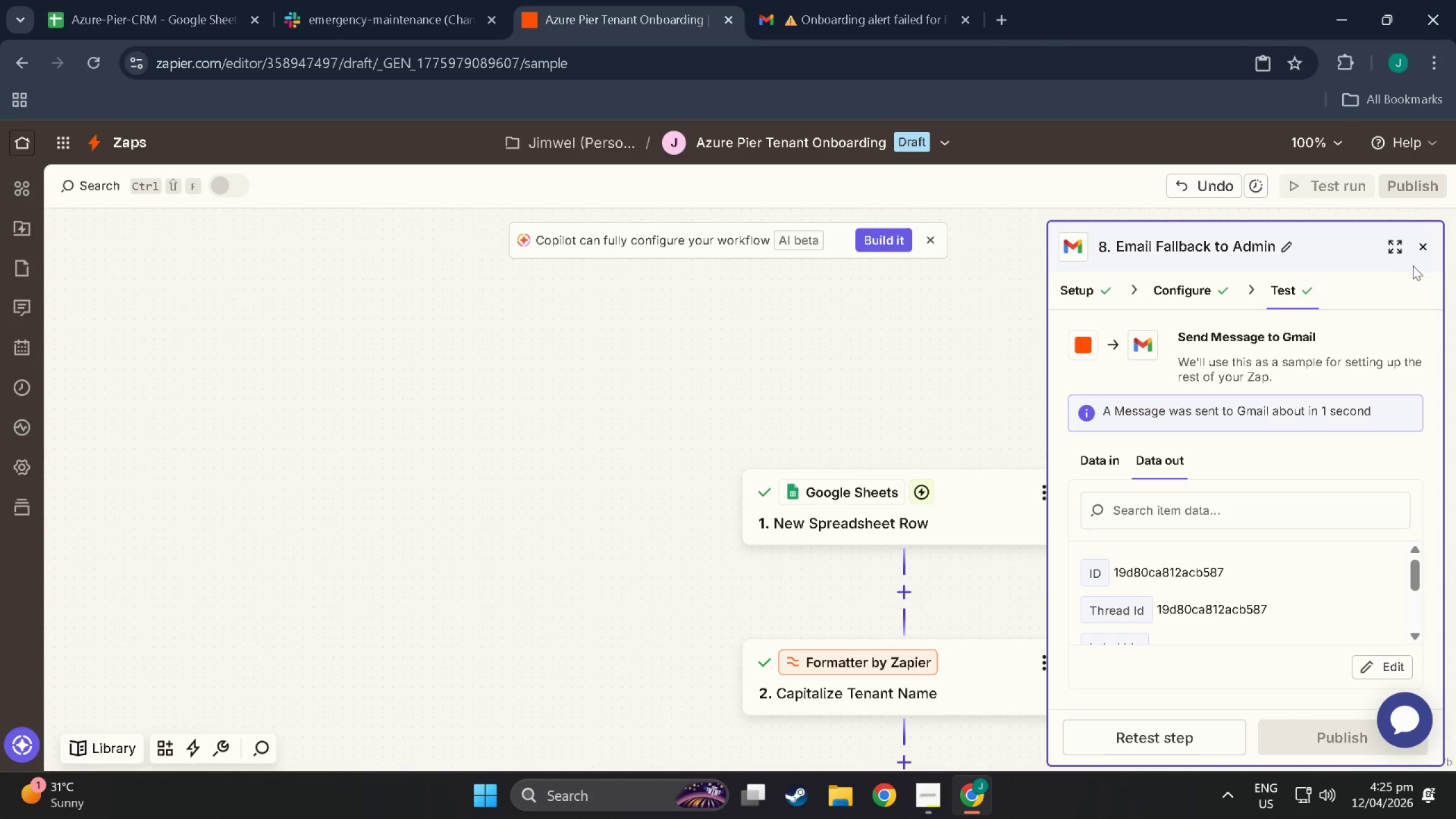 
left_click([1422, 247])
 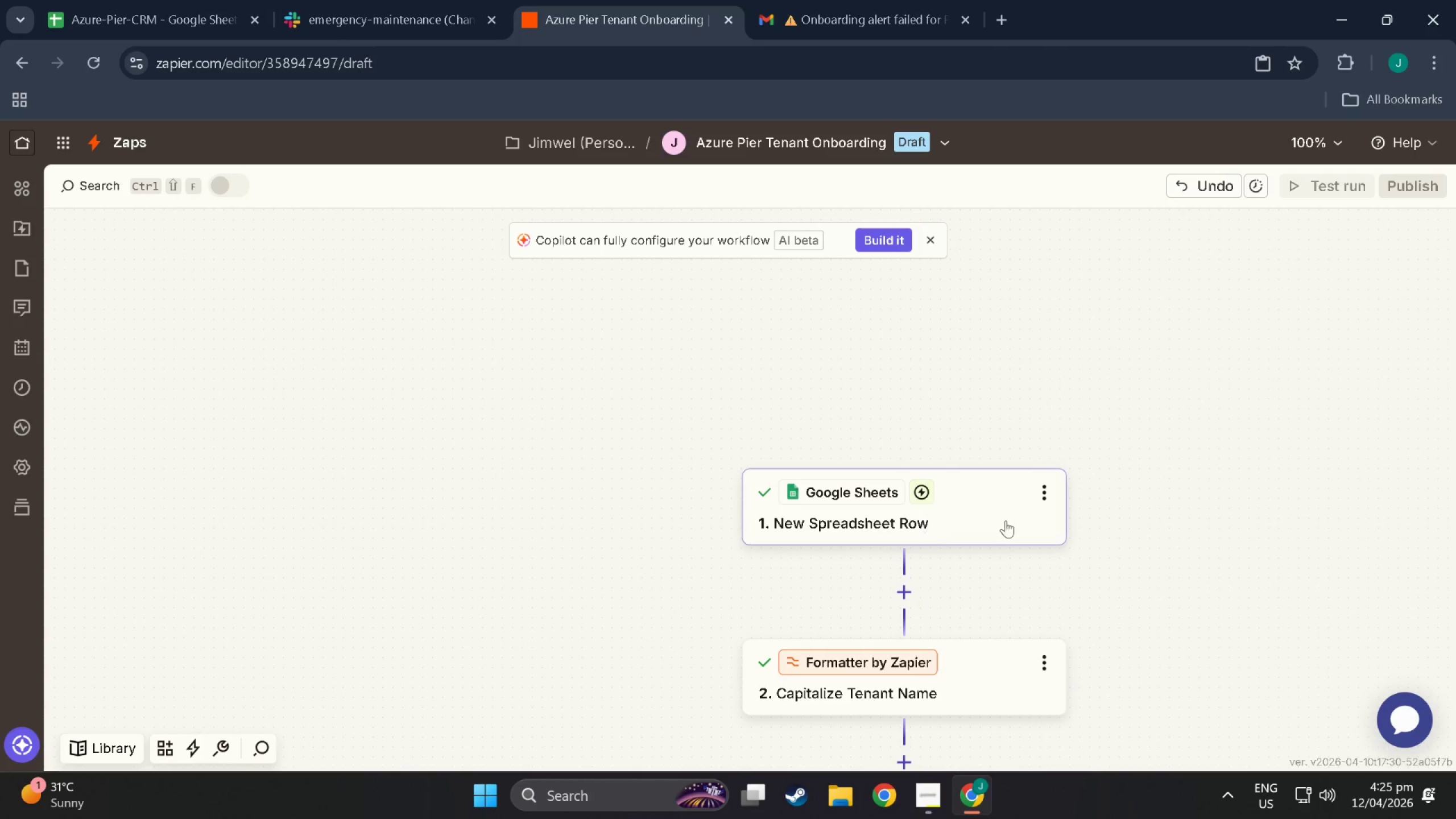 
left_click_drag(start_coordinate=[1147, 581], to_coordinate=[1149, 362])
 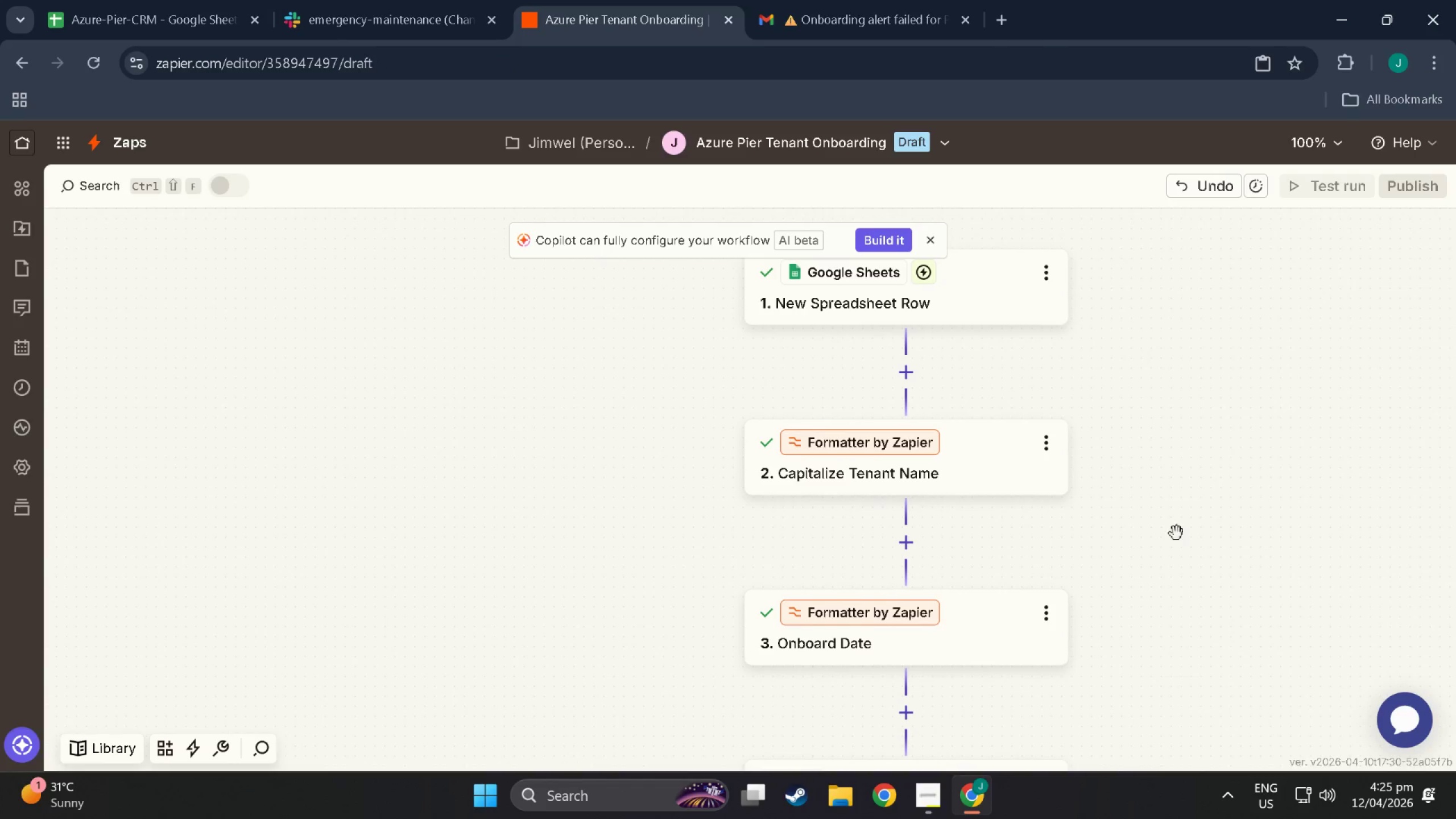 
left_click_drag(start_coordinate=[1177, 533], to_coordinate=[1115, 398])
 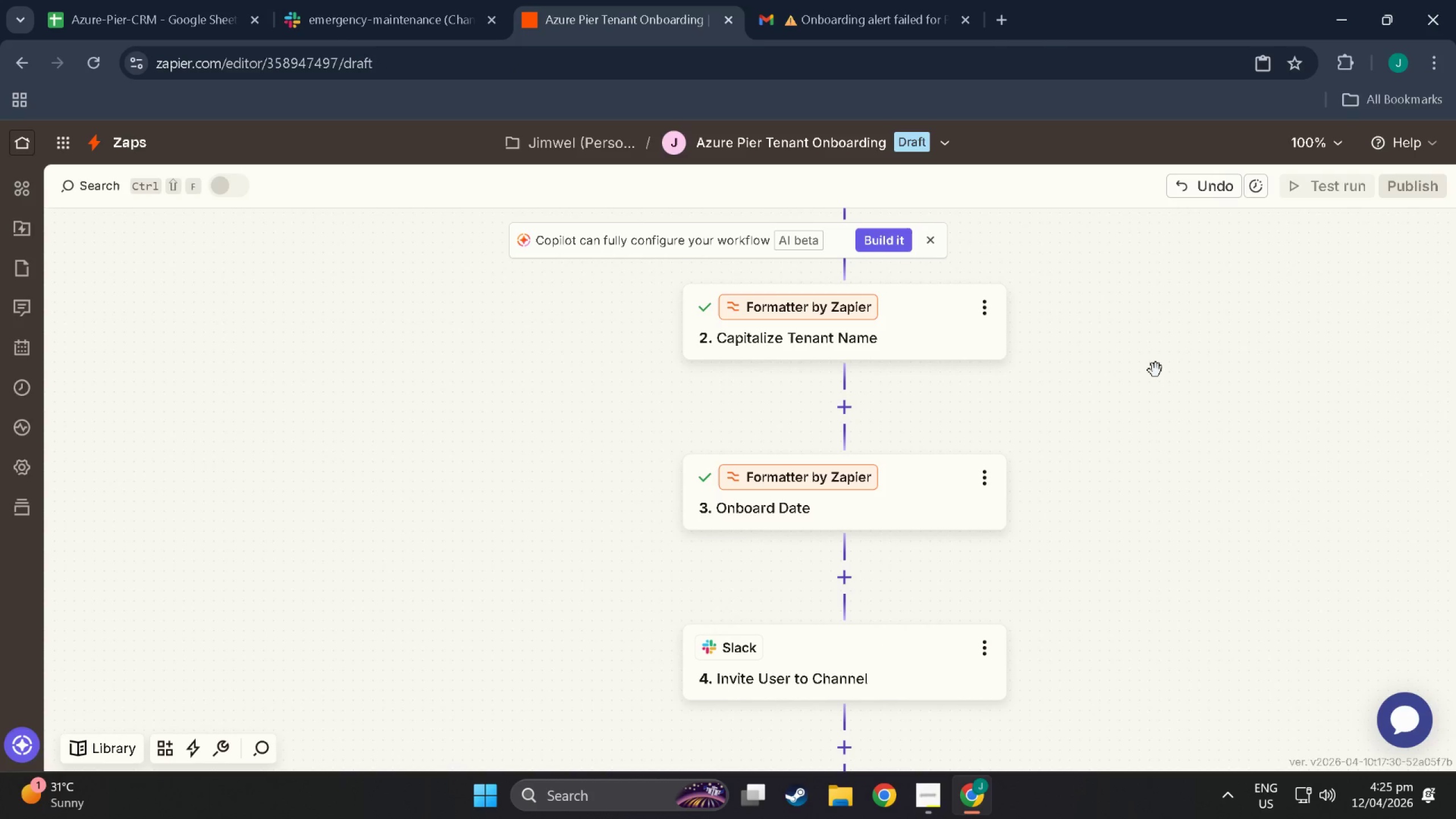 
mouse_move([646, 669])
 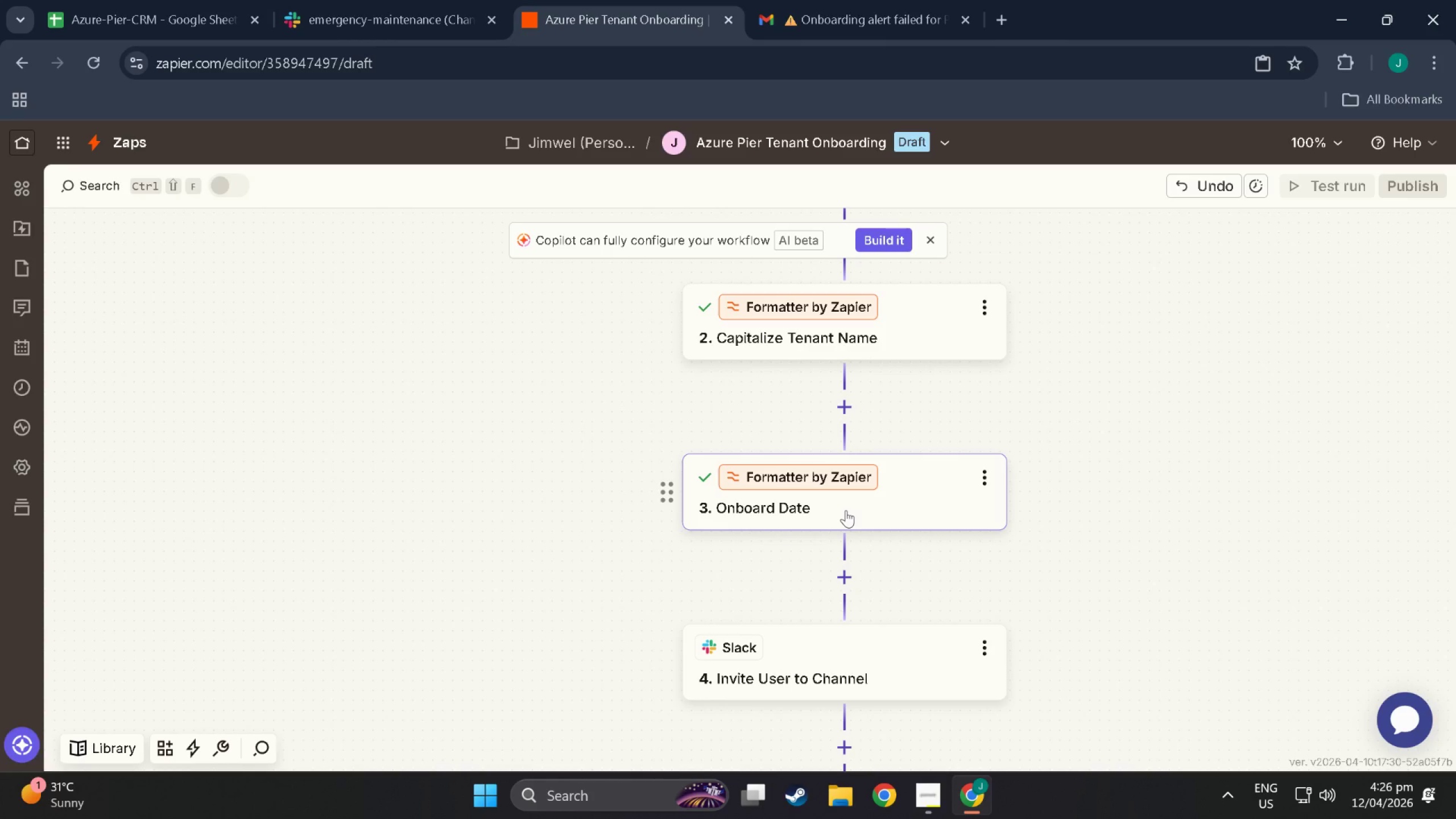 
wait(61.78)
 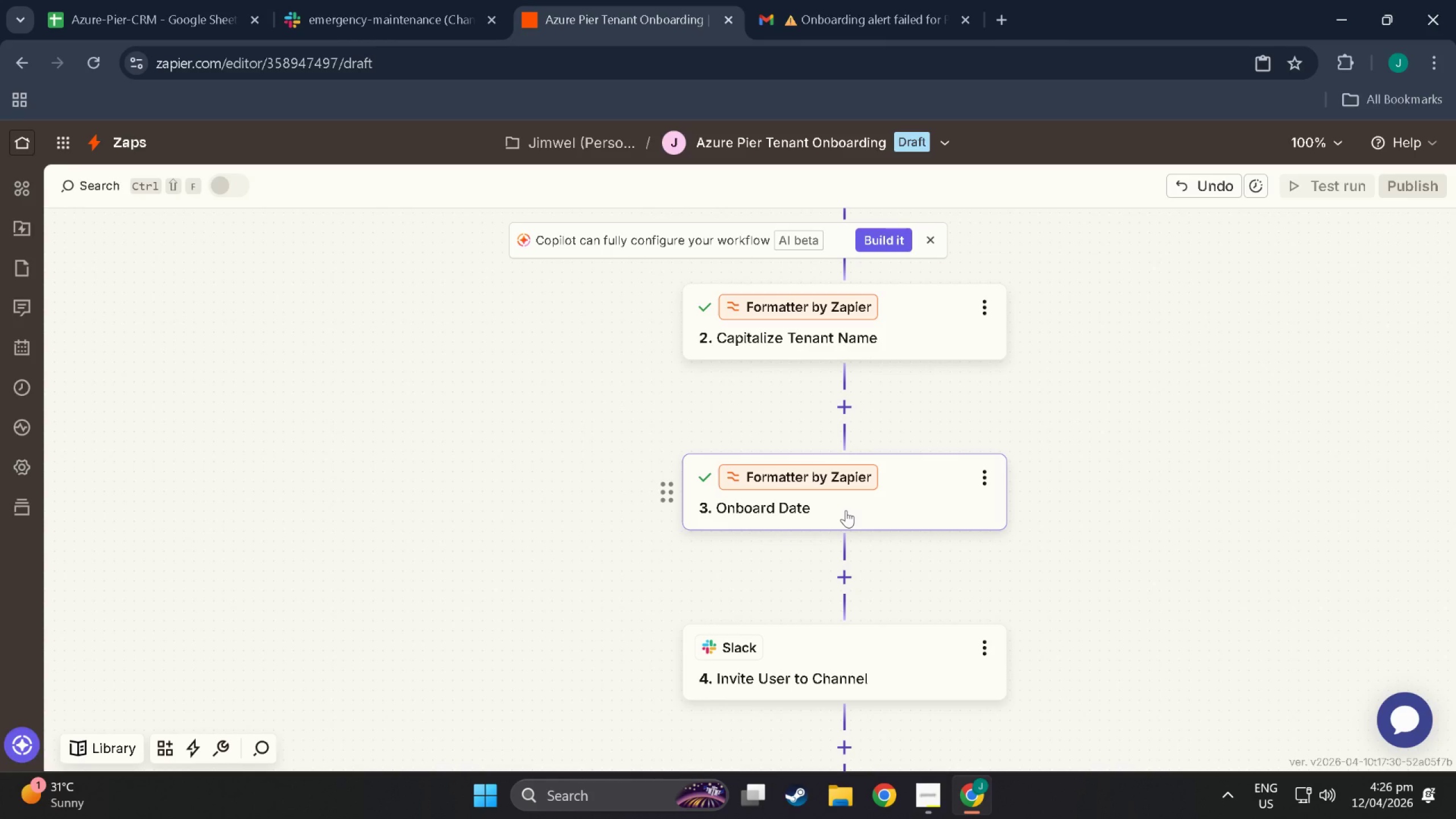 
scroll: coordinate [859, 516], scroll_direction: down, amount: 1.0
 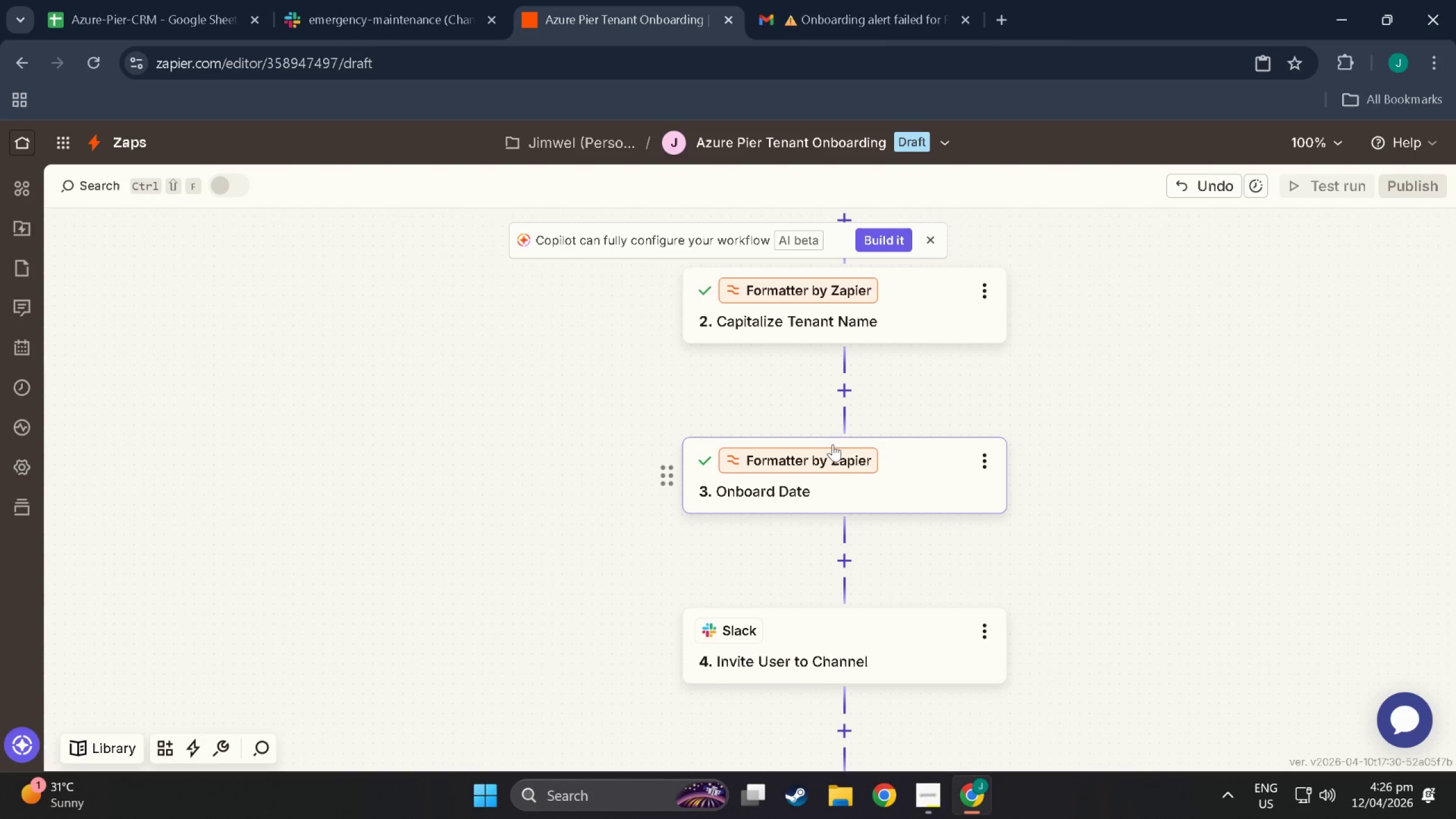 
wait(9.54)
 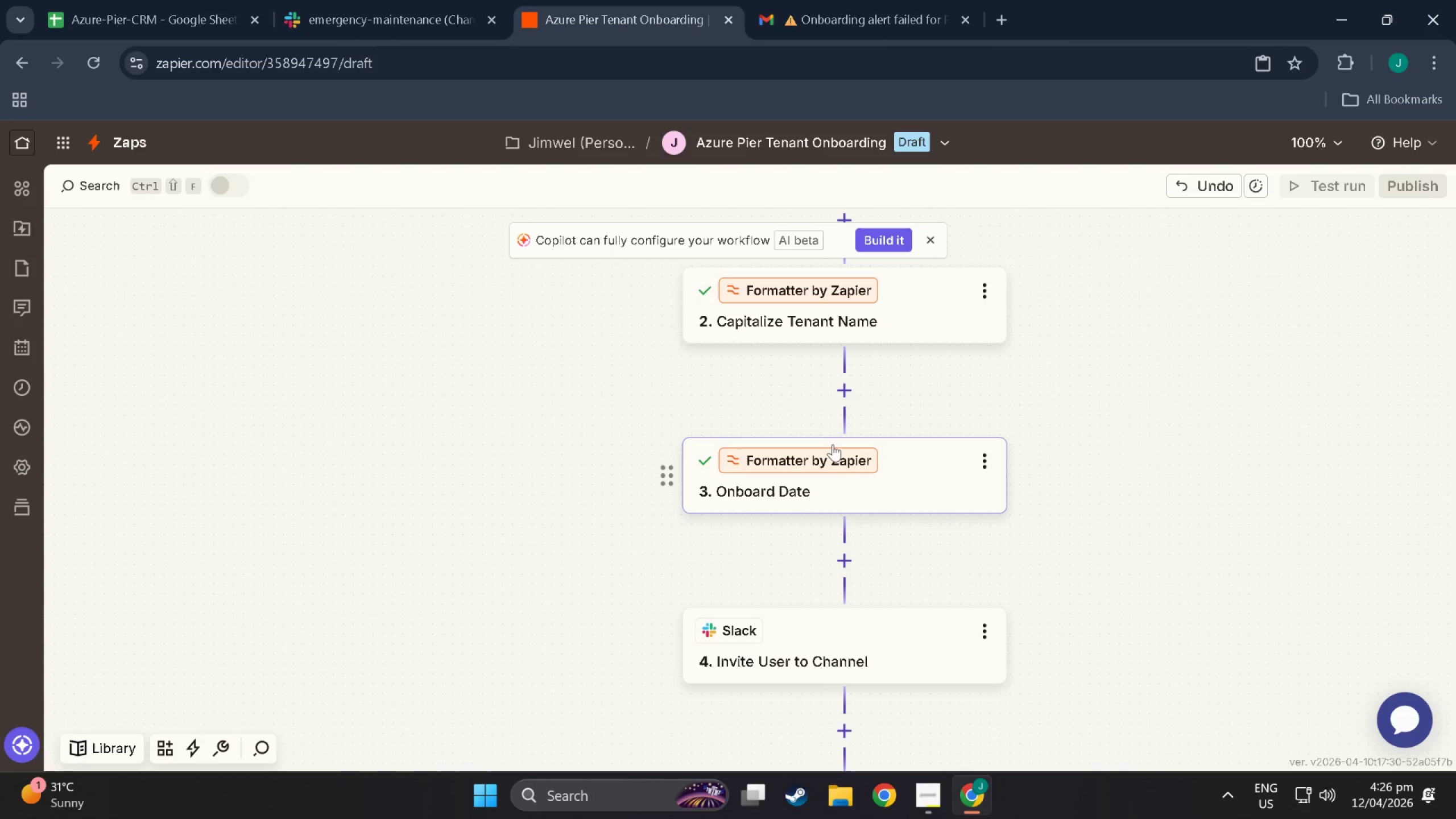 
scroll: coordinate [771, 561], scroll_direction: down, amount: 13.0
 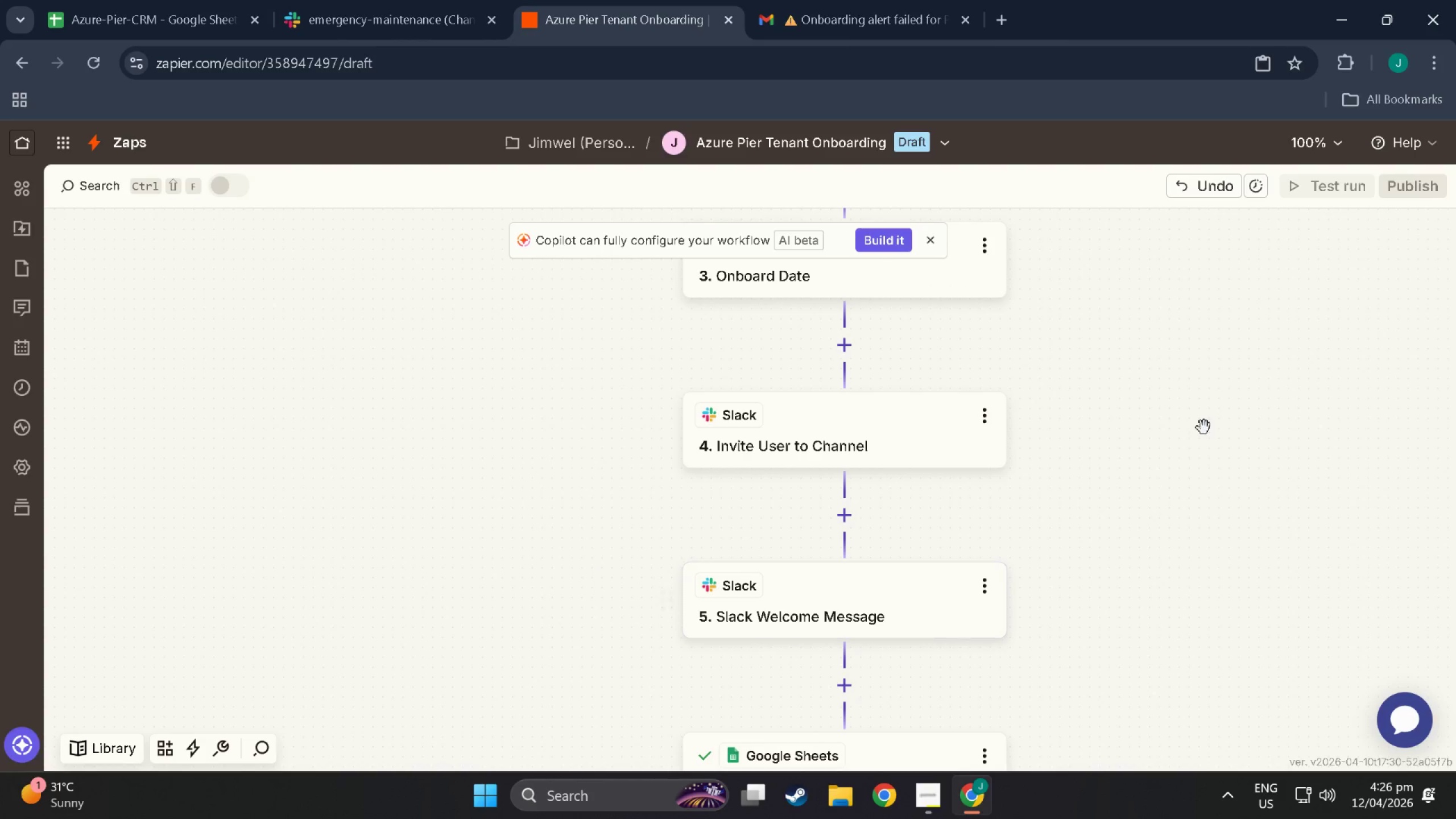 
left_click_drag(start_coordinate=[1202, 424], to_coordinate=[1163, 593])
 